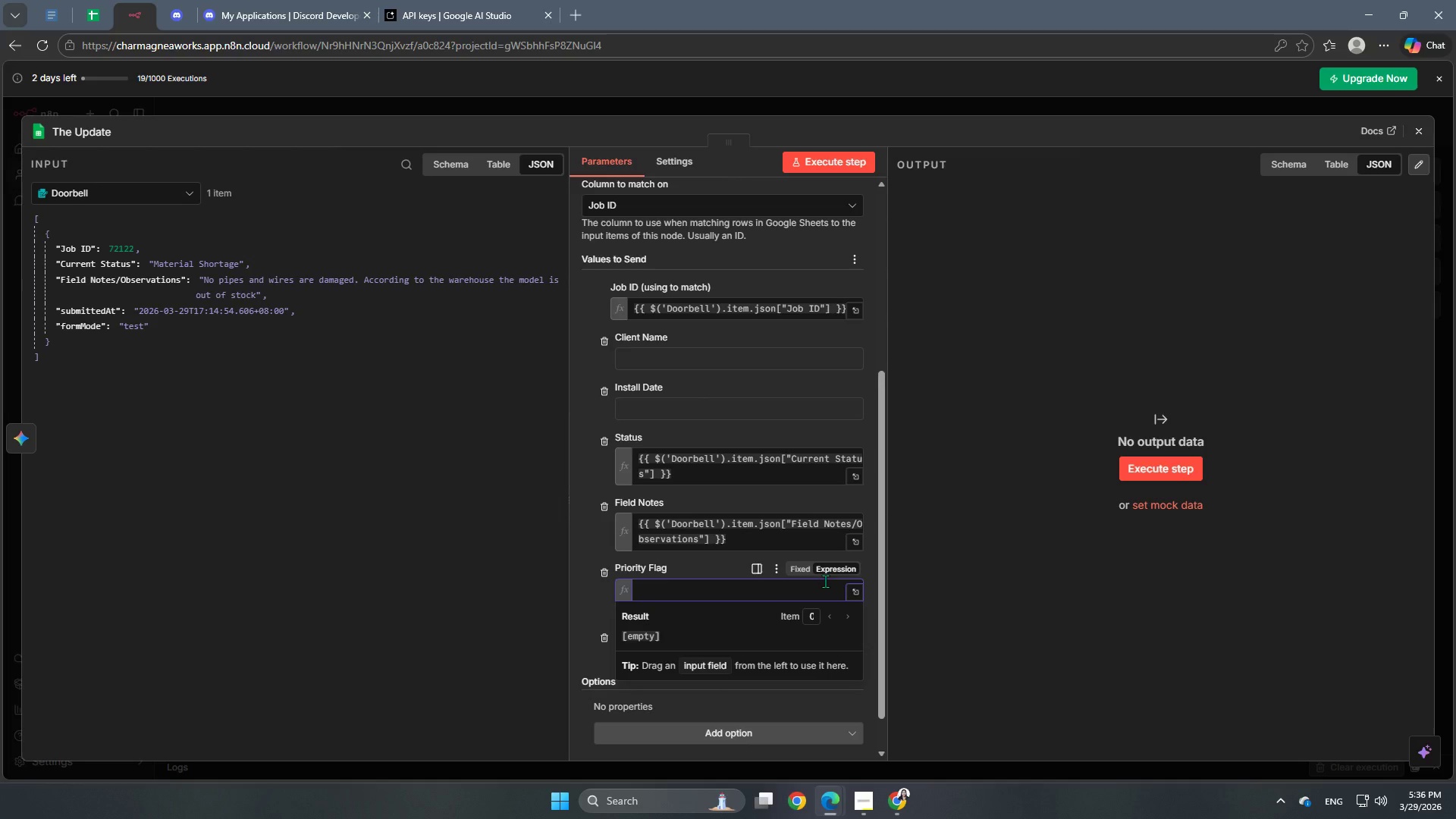 
wait(10.5)
 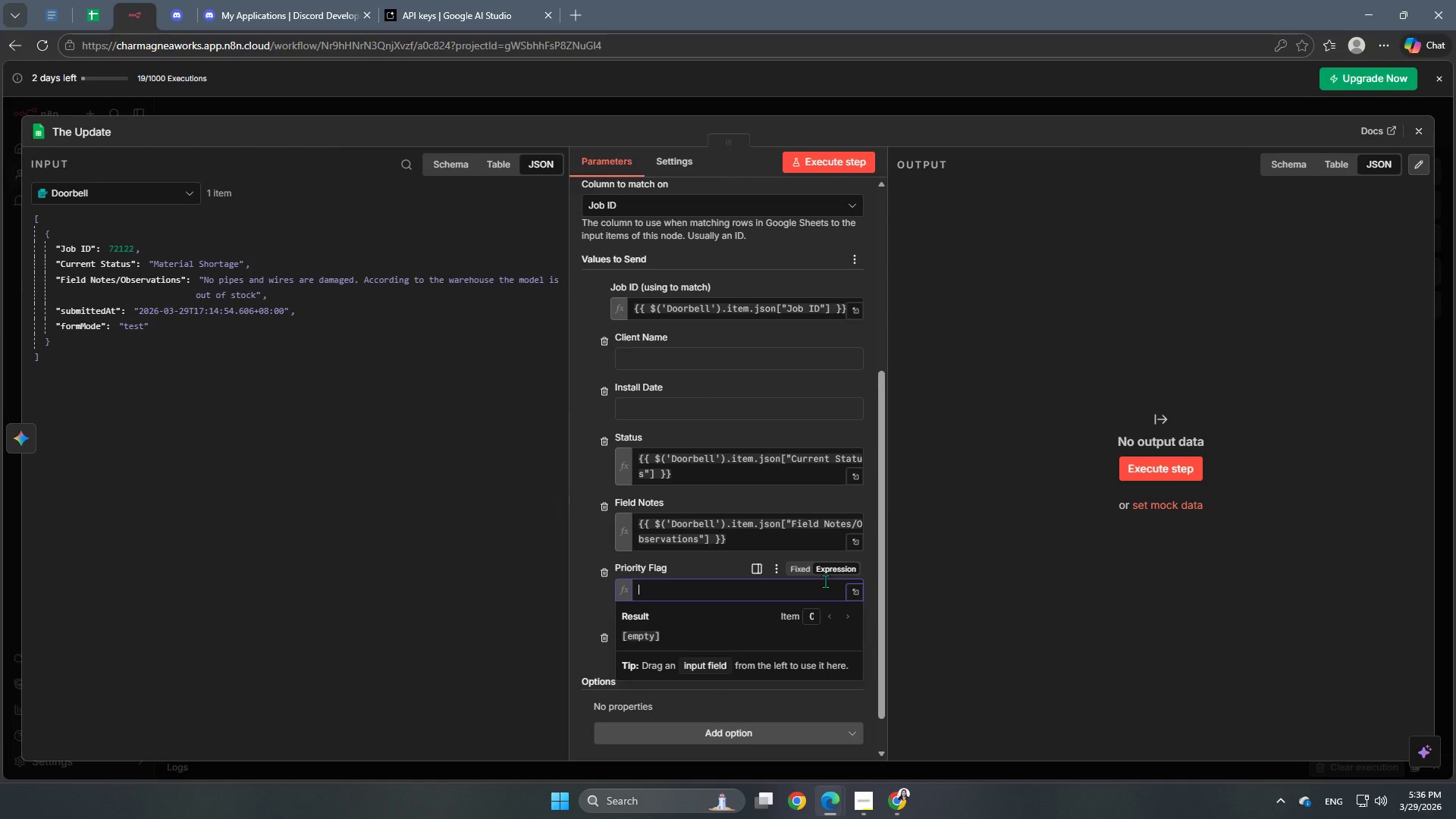 
type({{ ['Material Sjo)
key(Backspace)
key(Backspace)
type(hortage)
 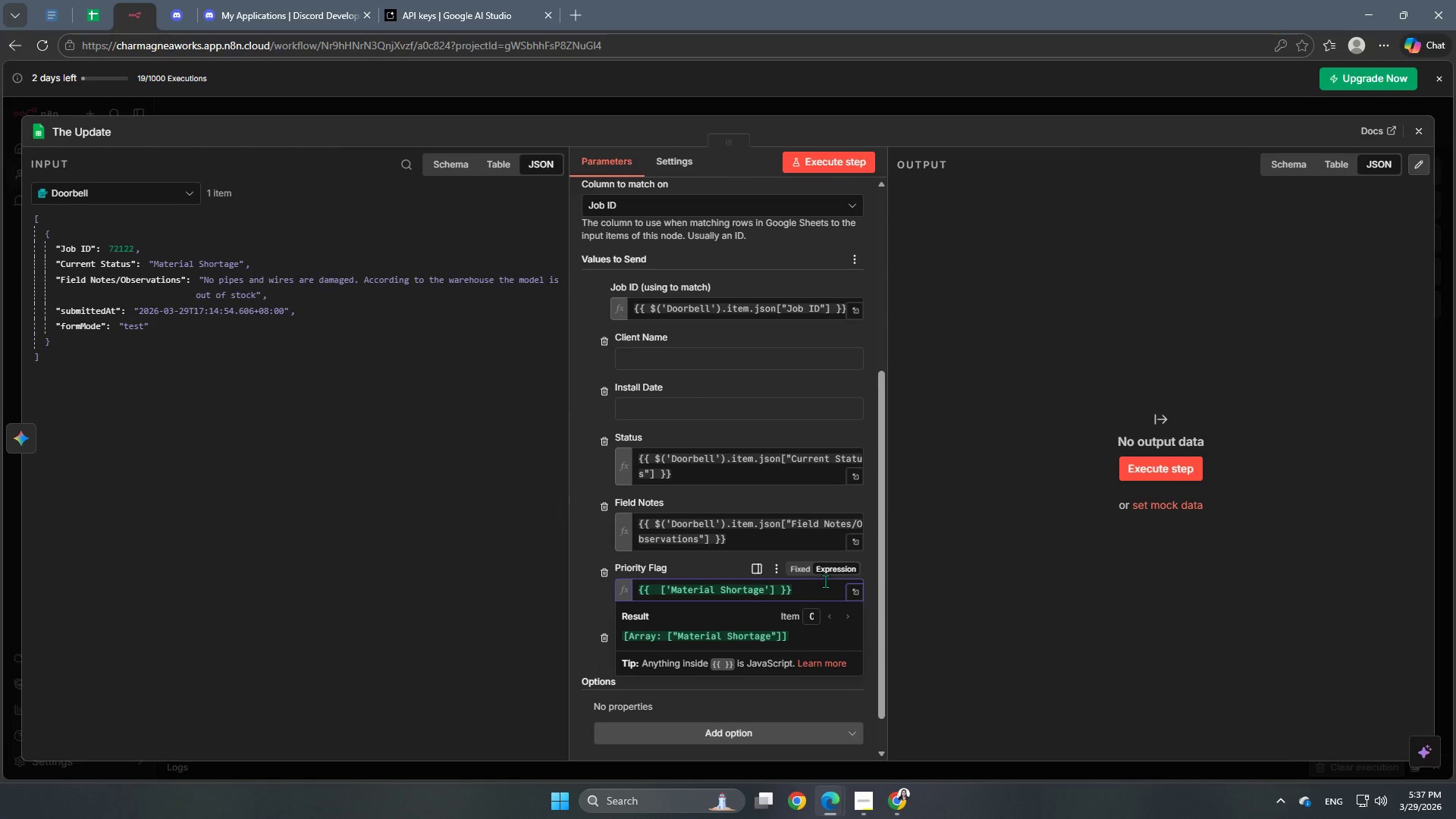 
key(ArrowRight)
 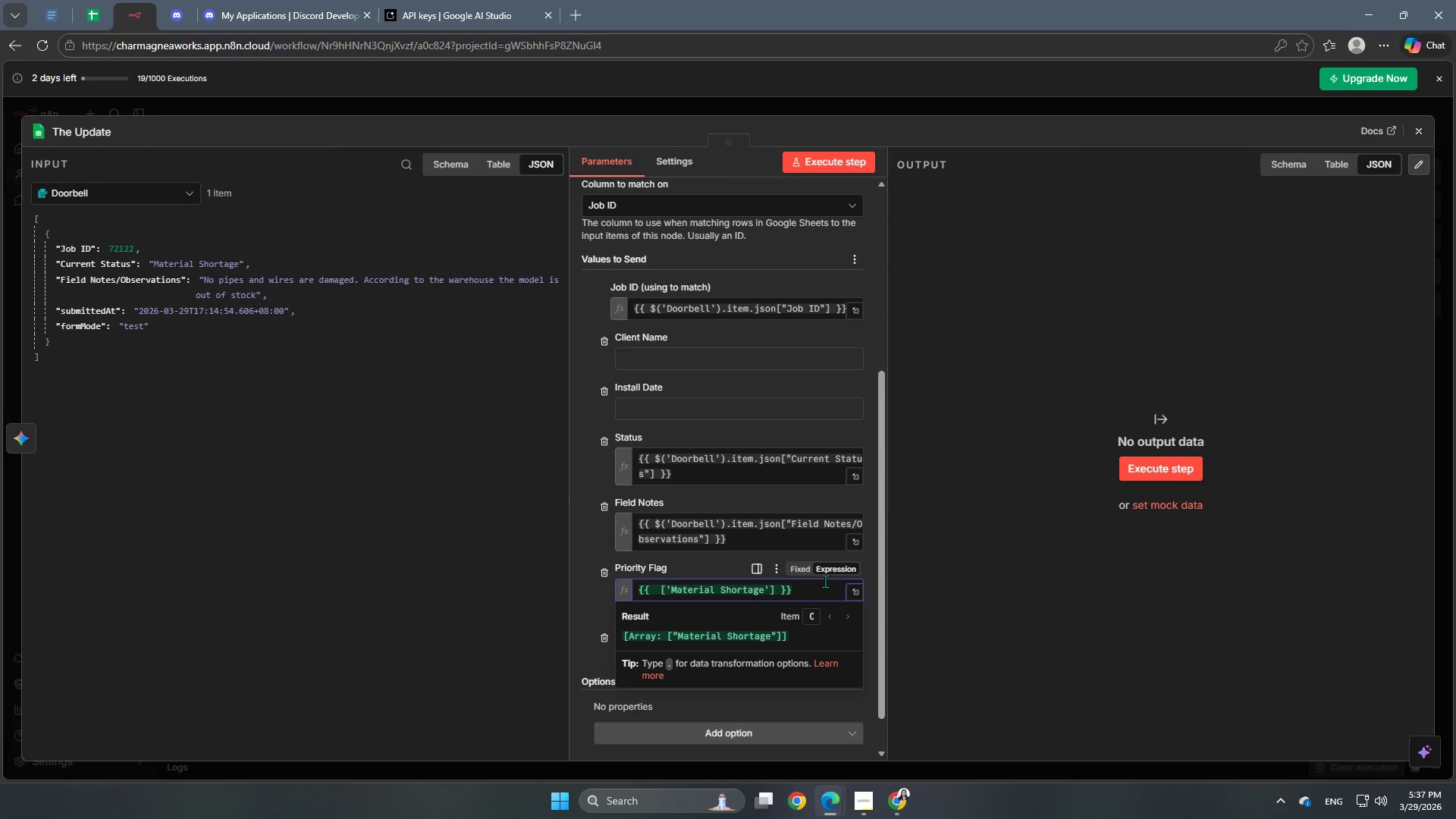 
wait(5.31)
 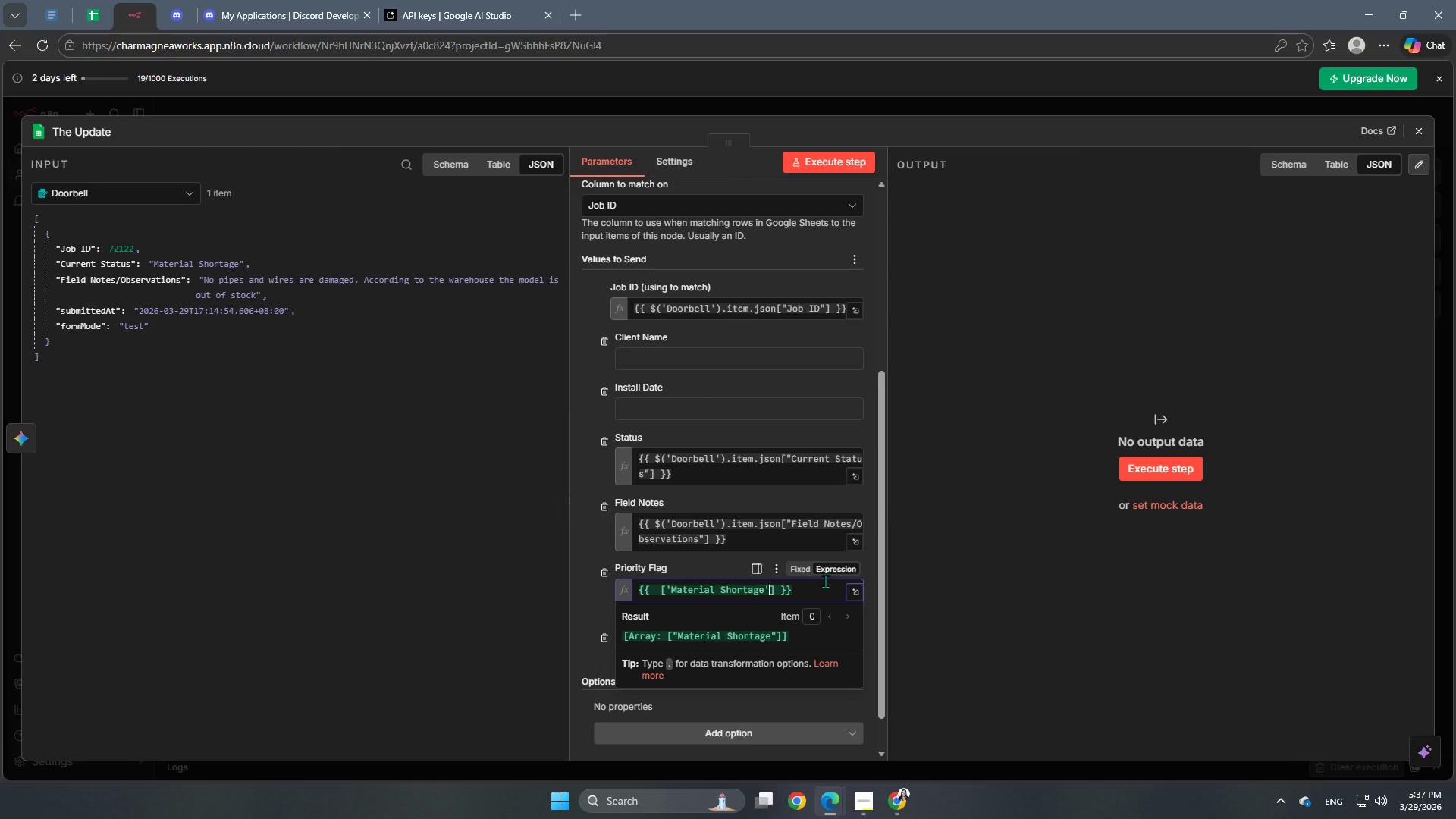 
type(, "Inta)
key(Backspace)
key(Backspace)
key(Backspace)
key(Backspace)
key(Backspace)
type('Install Blocked)
 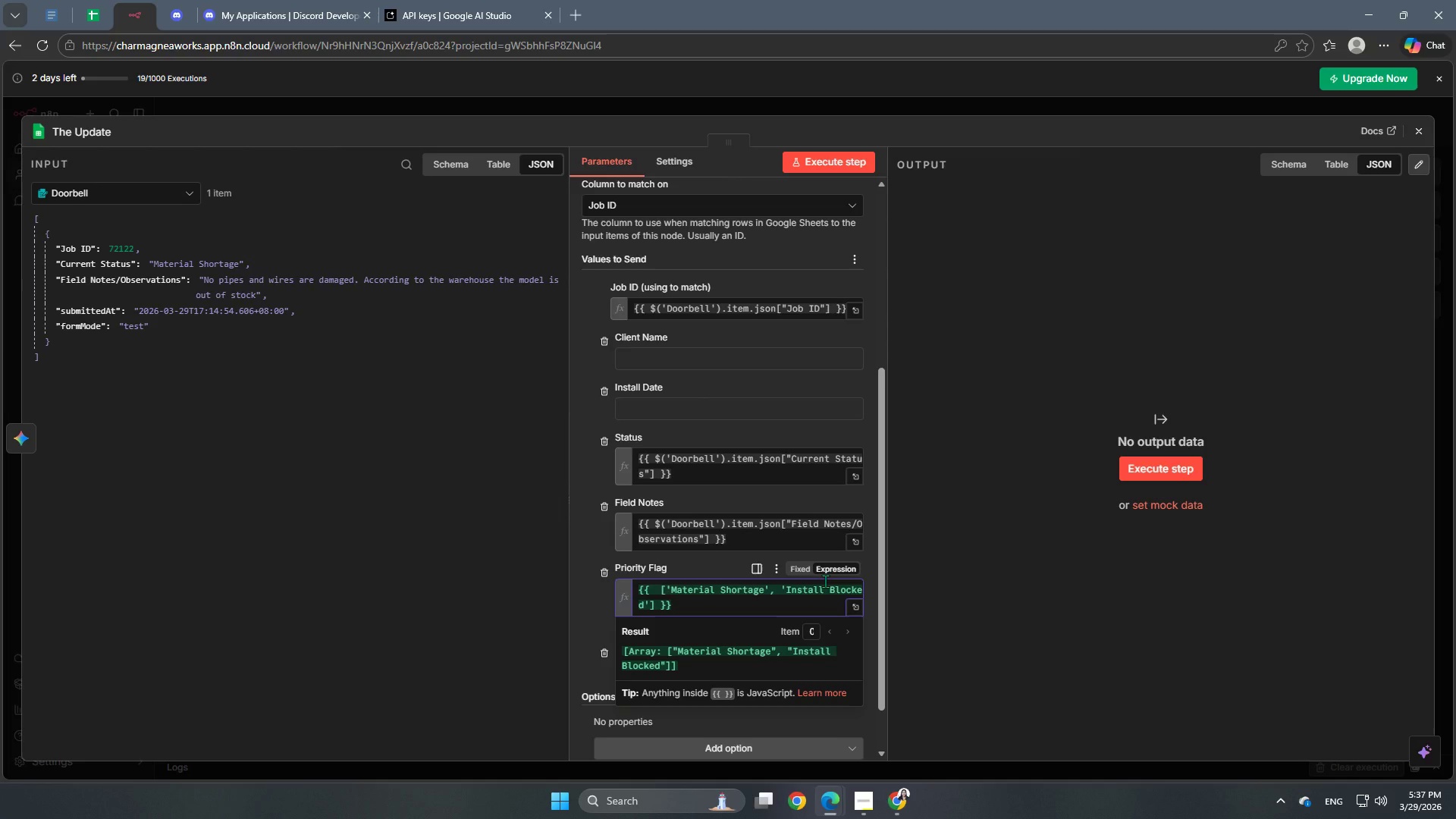 
key(ArrowRight)
 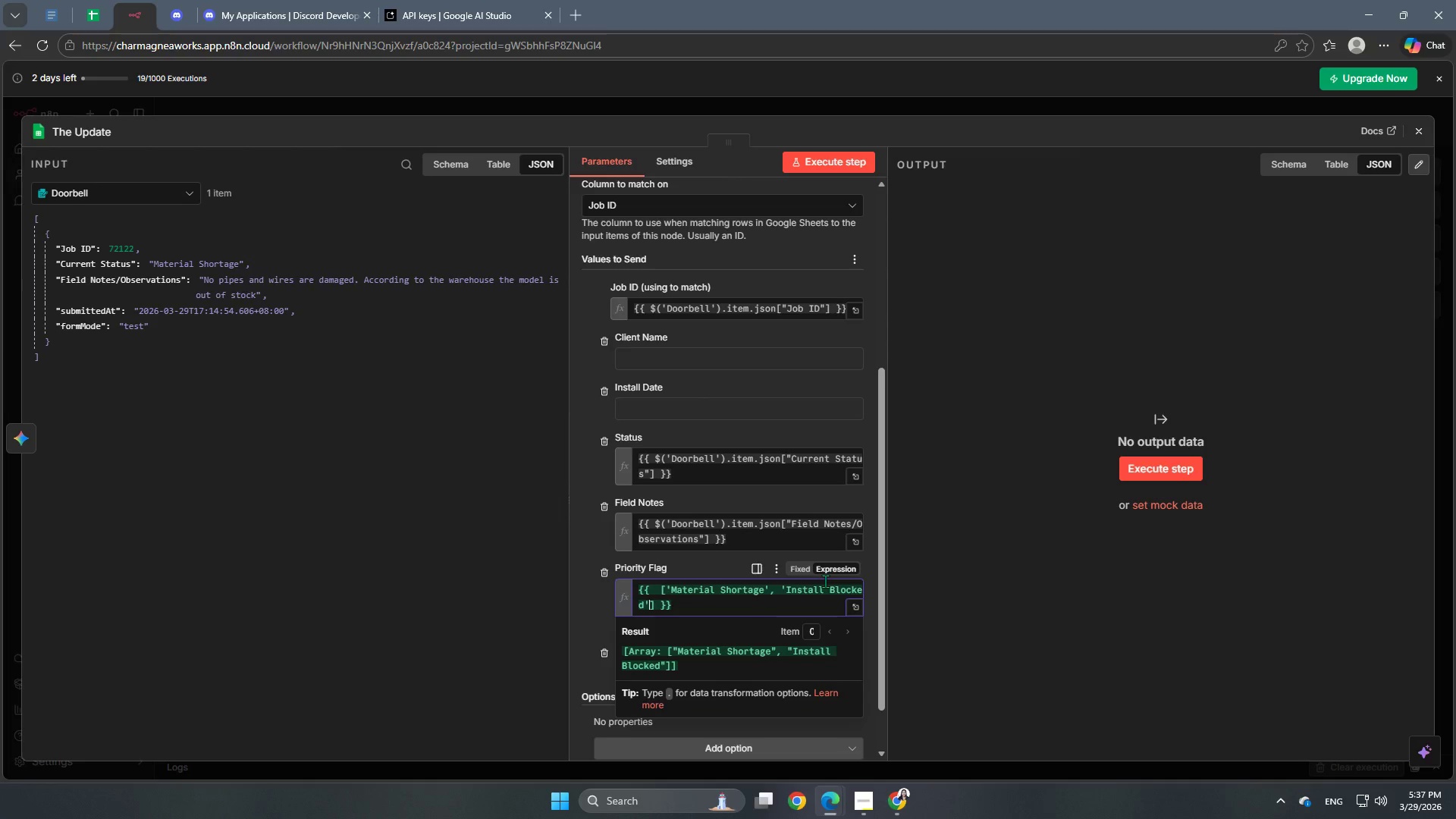 
key(Comma)
 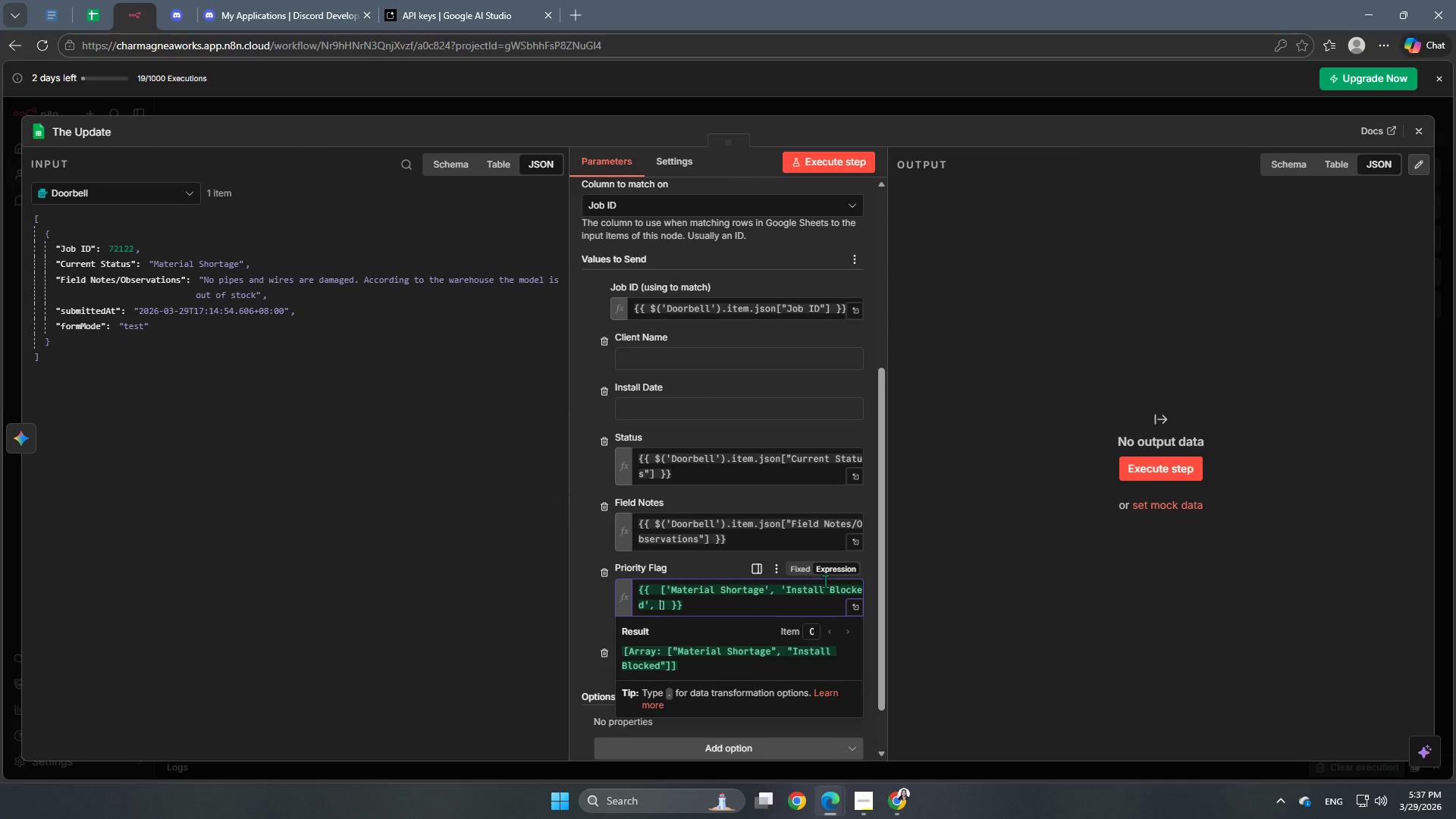 
key(Space)
 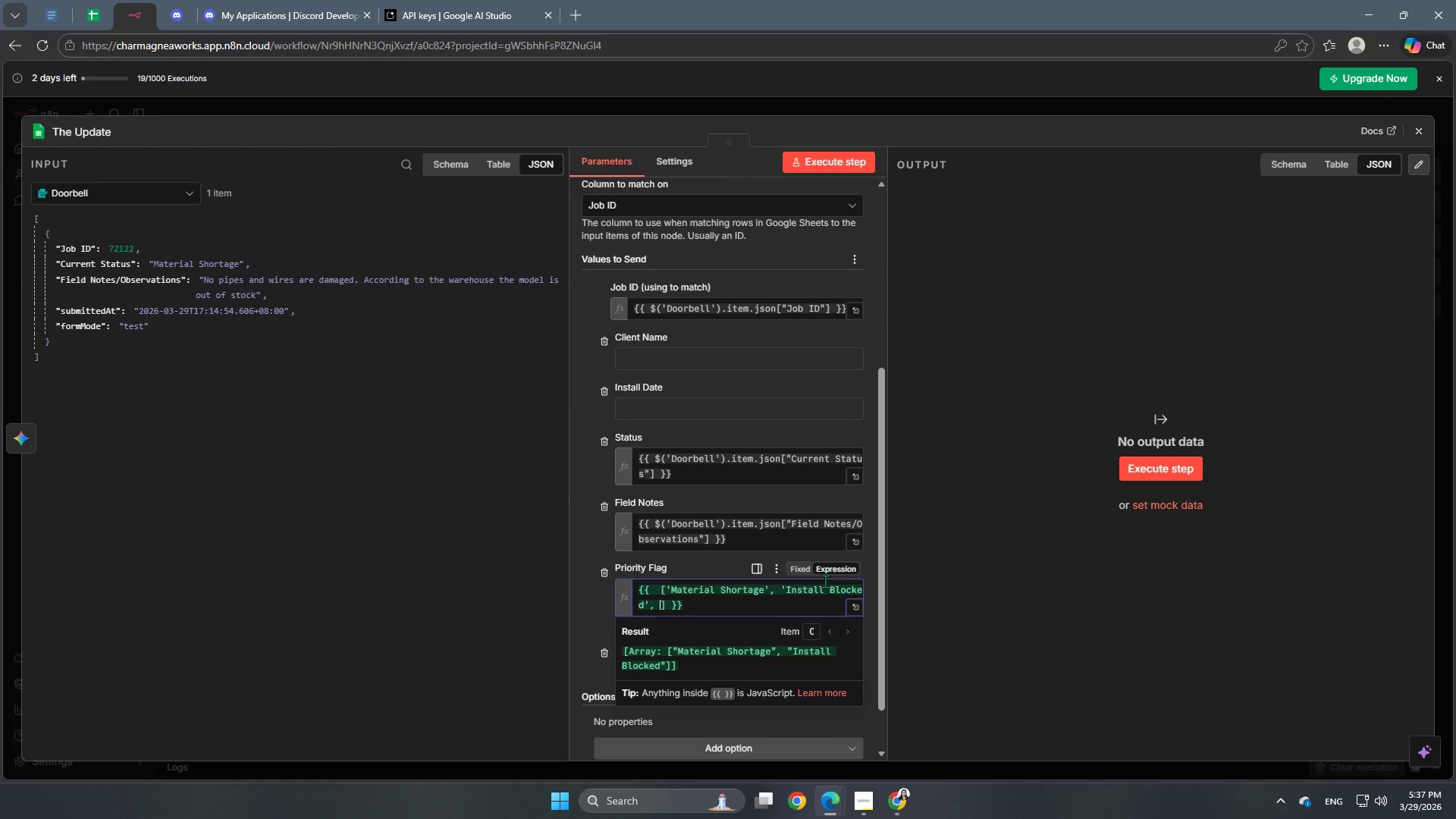 
wait(7.2)
 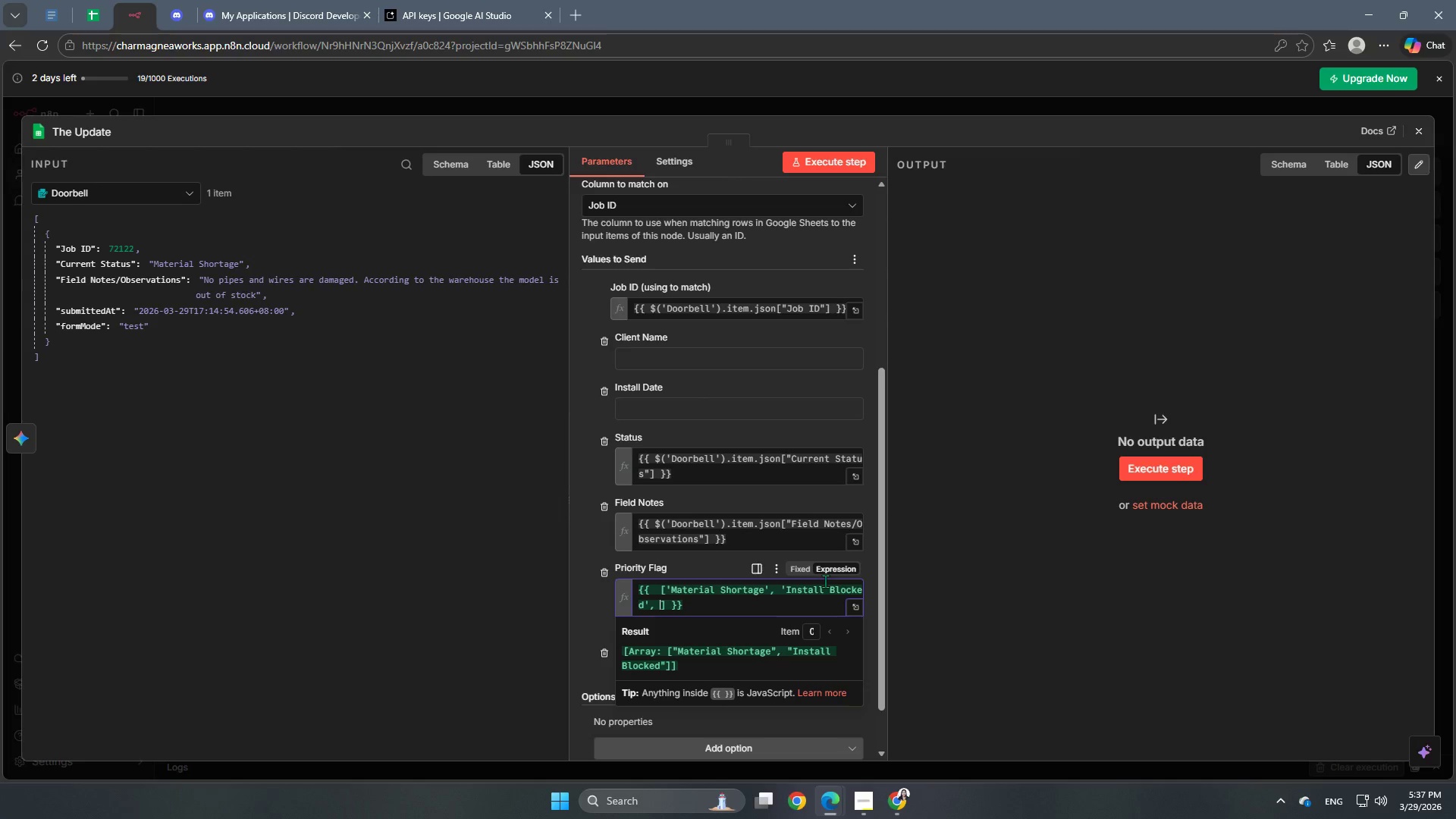 
key(Backspace)
 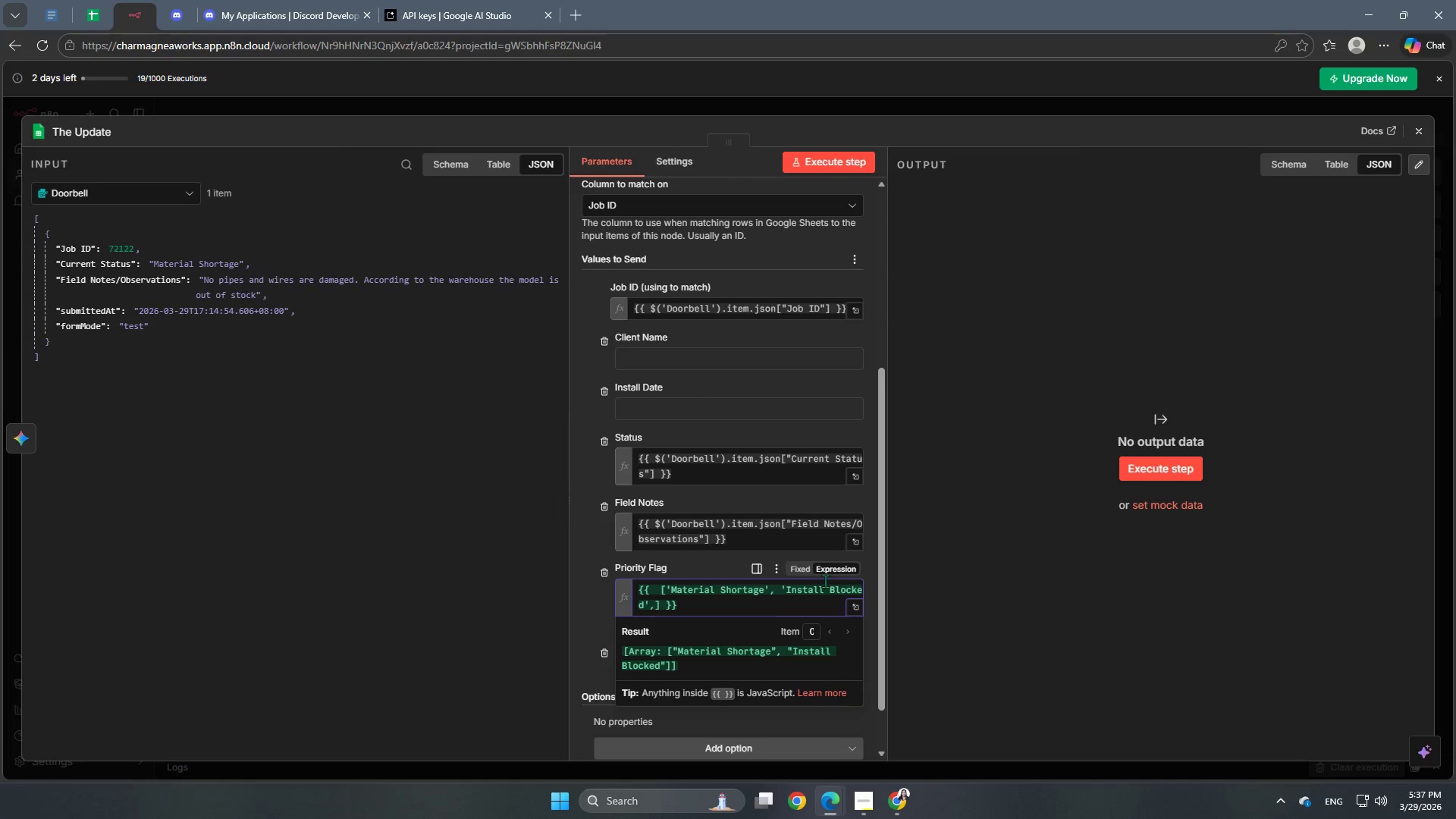 
key(Backspace)
 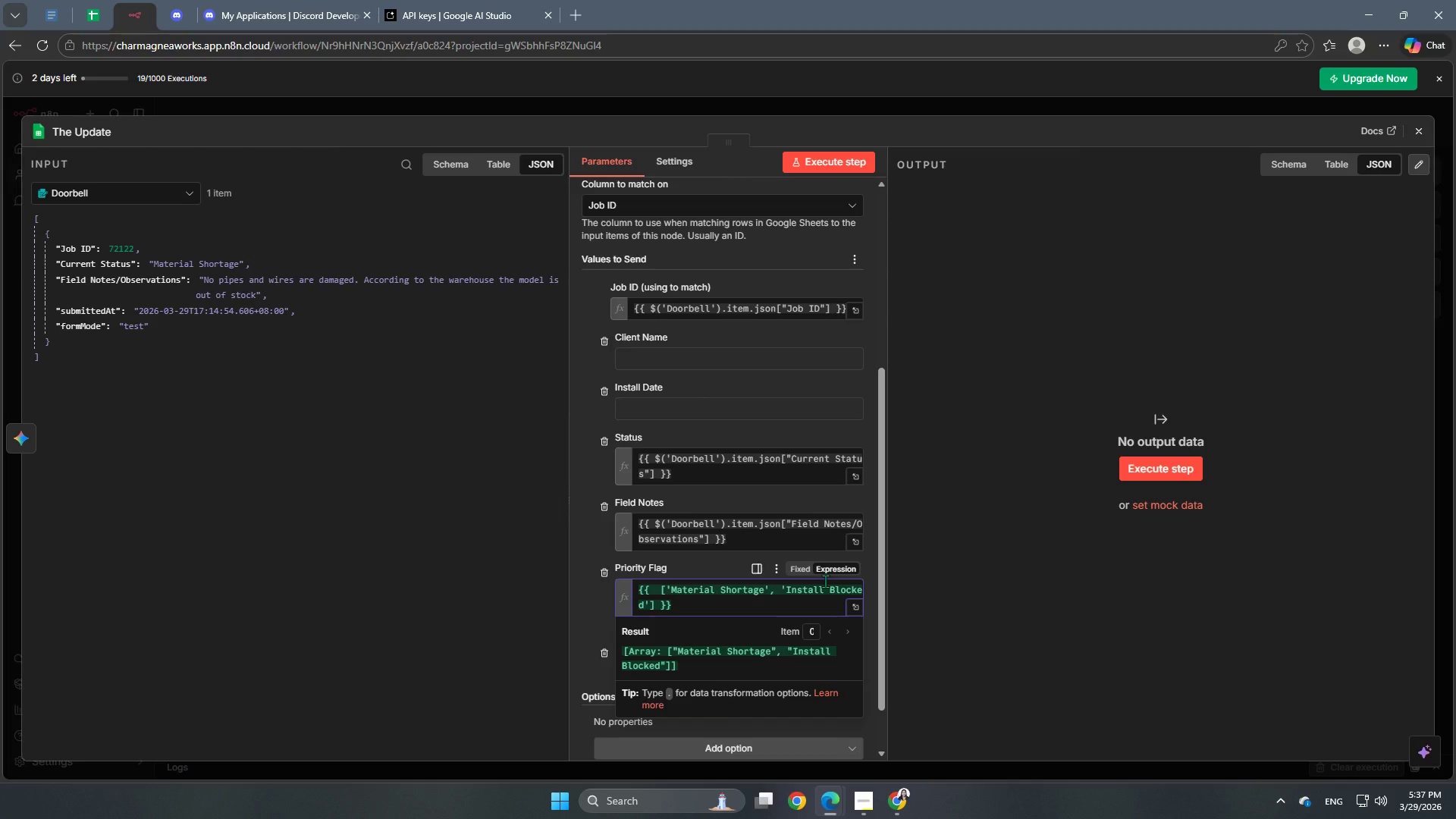 
key(ArrowRight)
 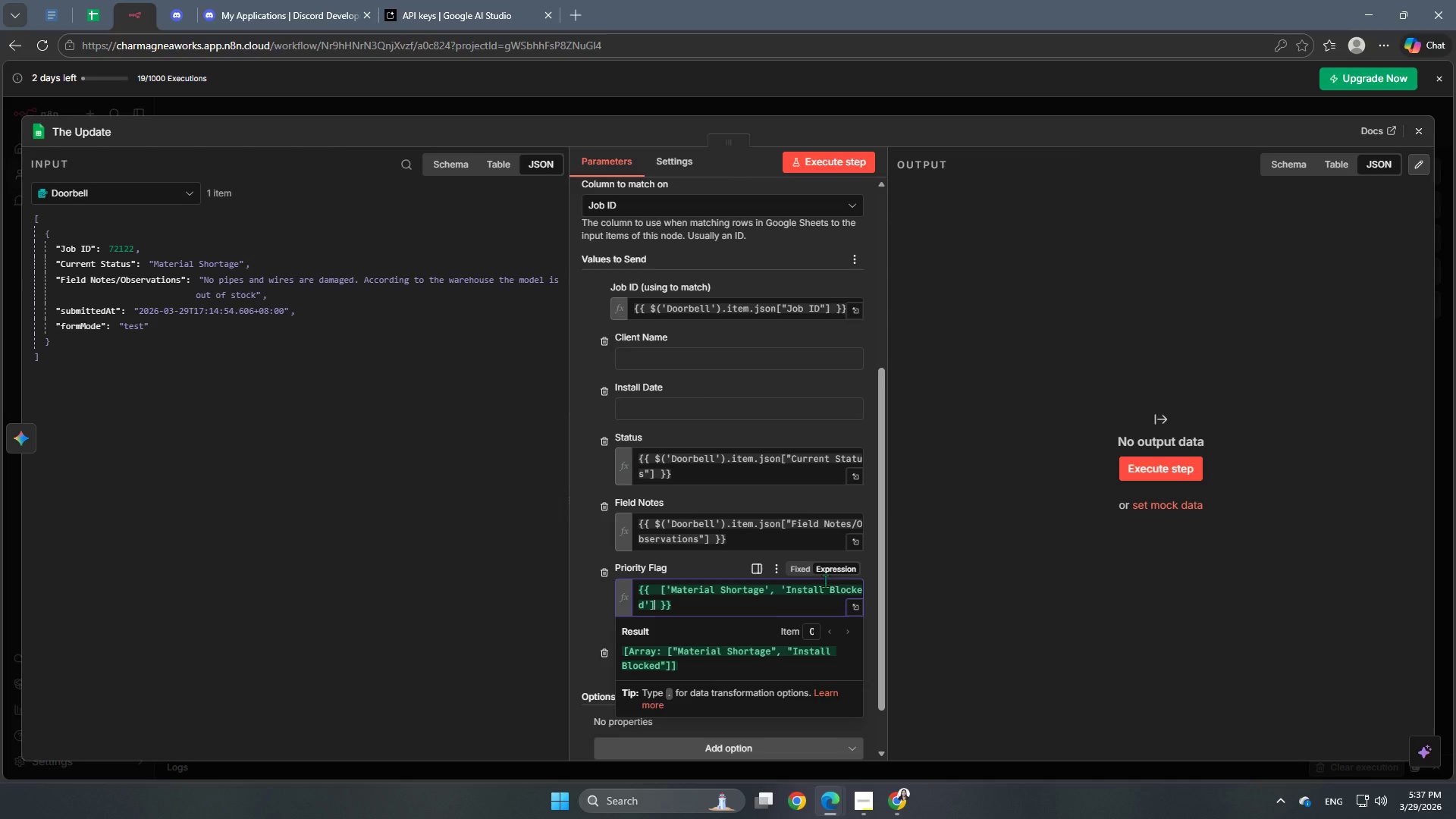 
type(.inclus)
key(Backspace)
type(des )
 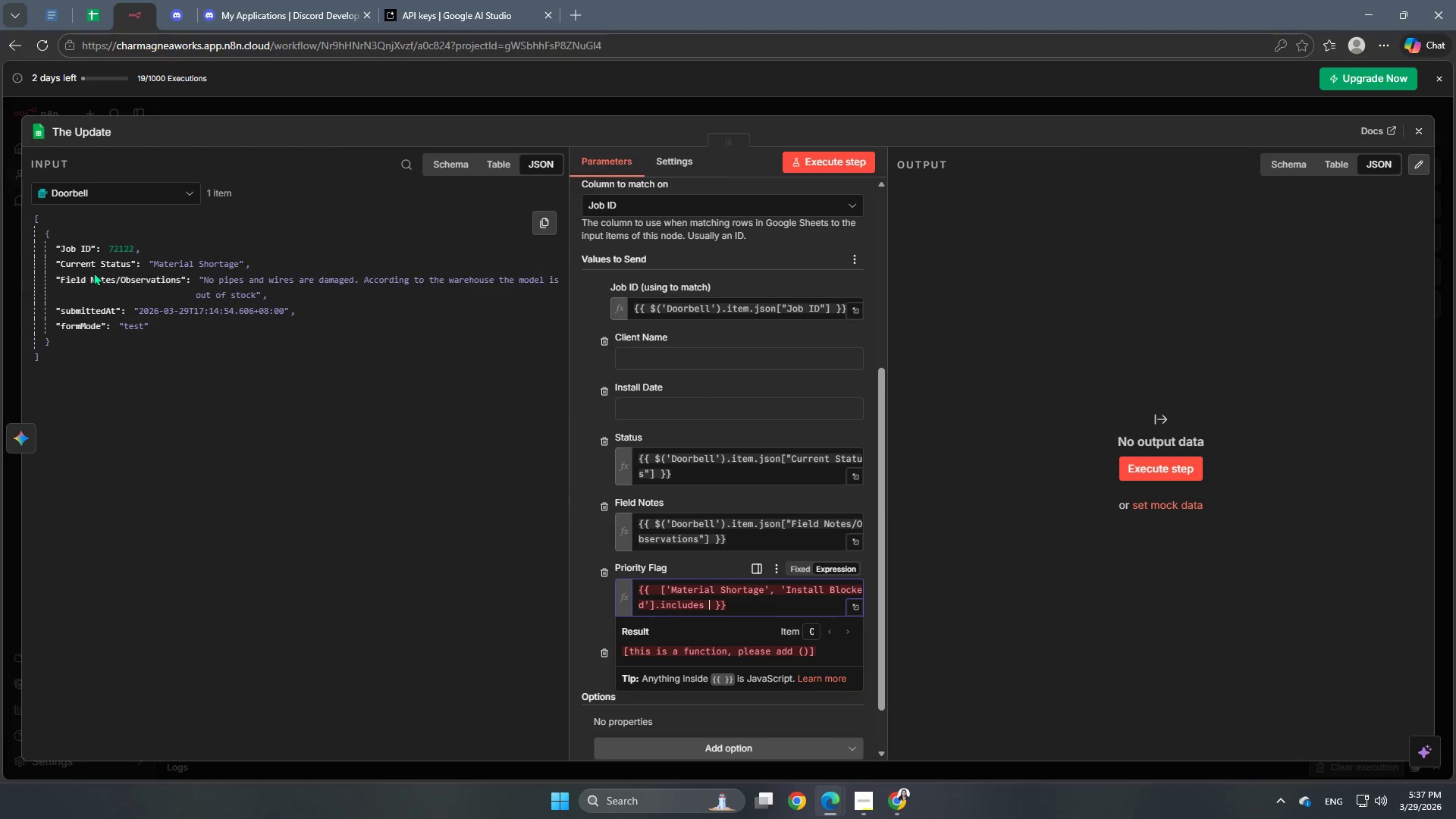 
wait(6.19)
 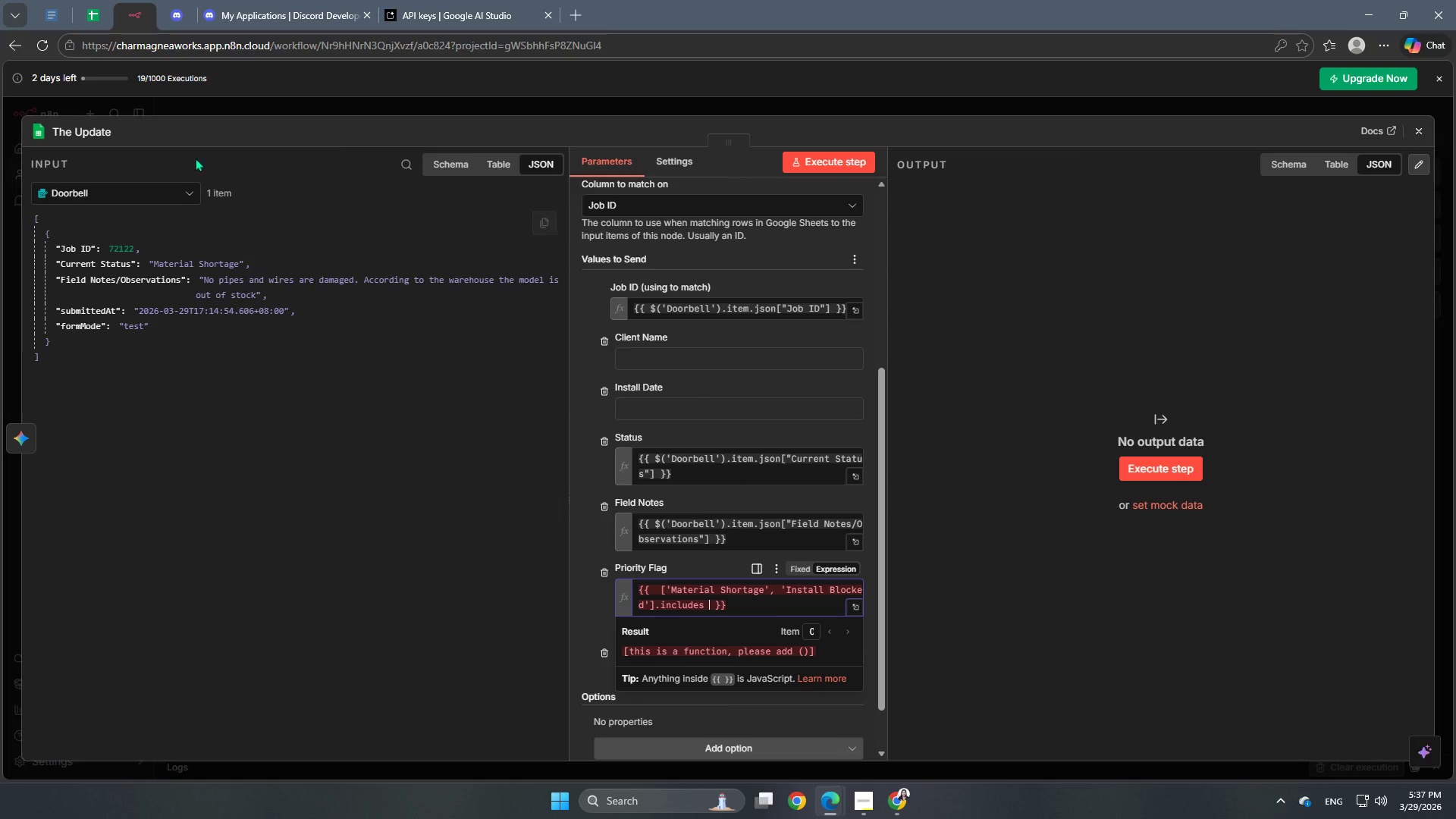 
left_click_drag(start_coordinate=[90, 266], to_coordinate=[711, 609])
 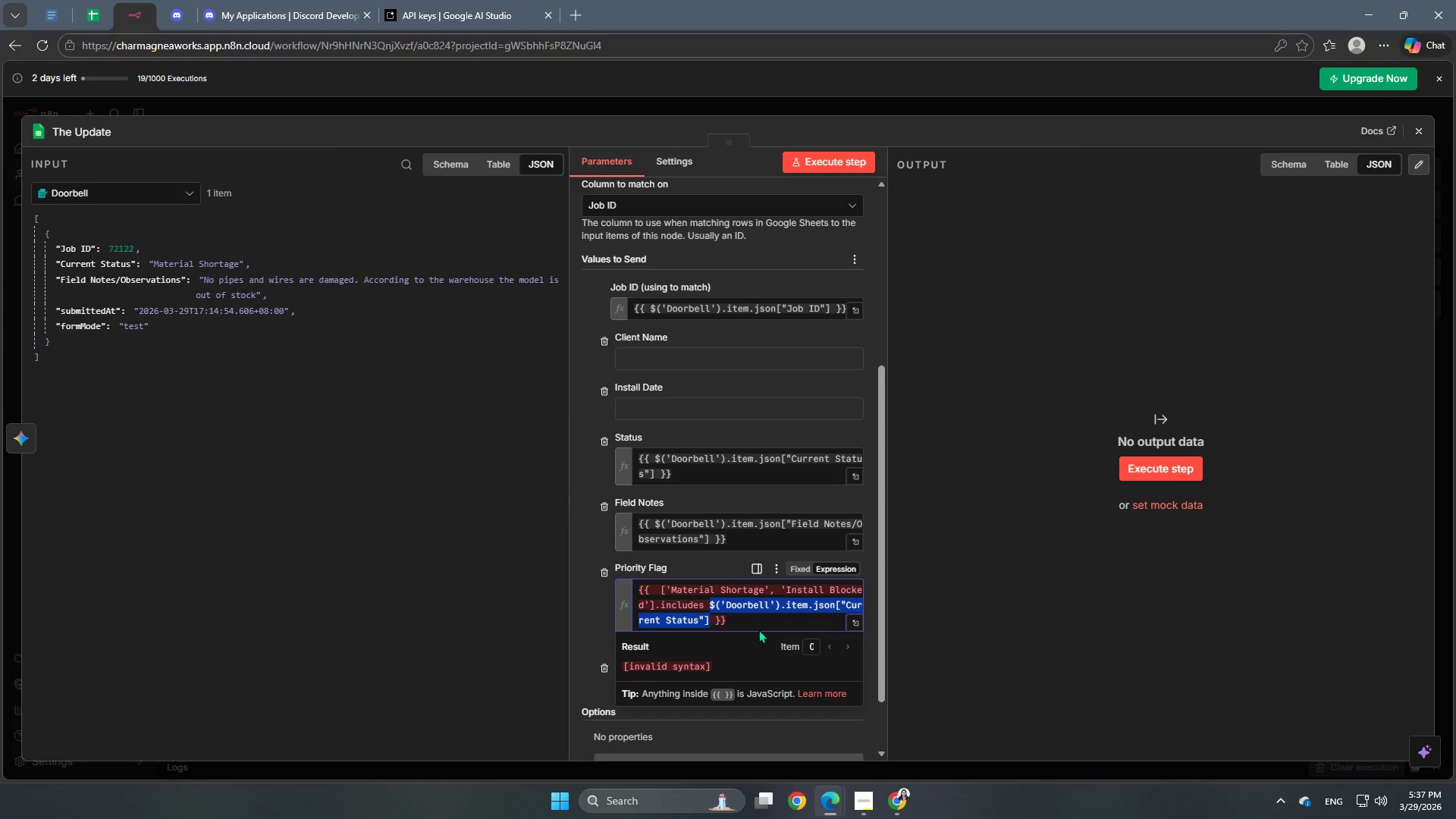 
left_click([755, 626])
 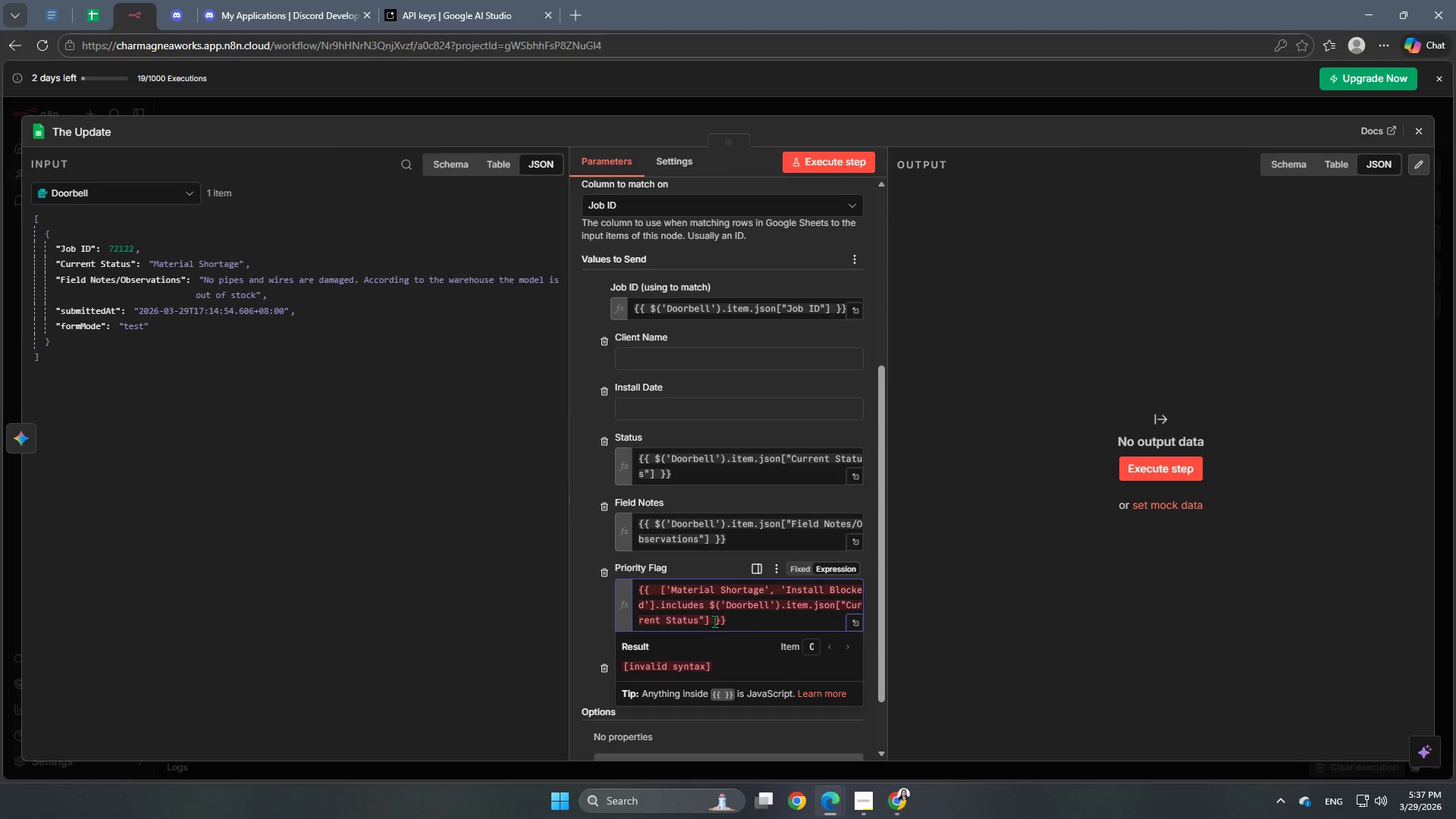 
left_click([708, 620])
 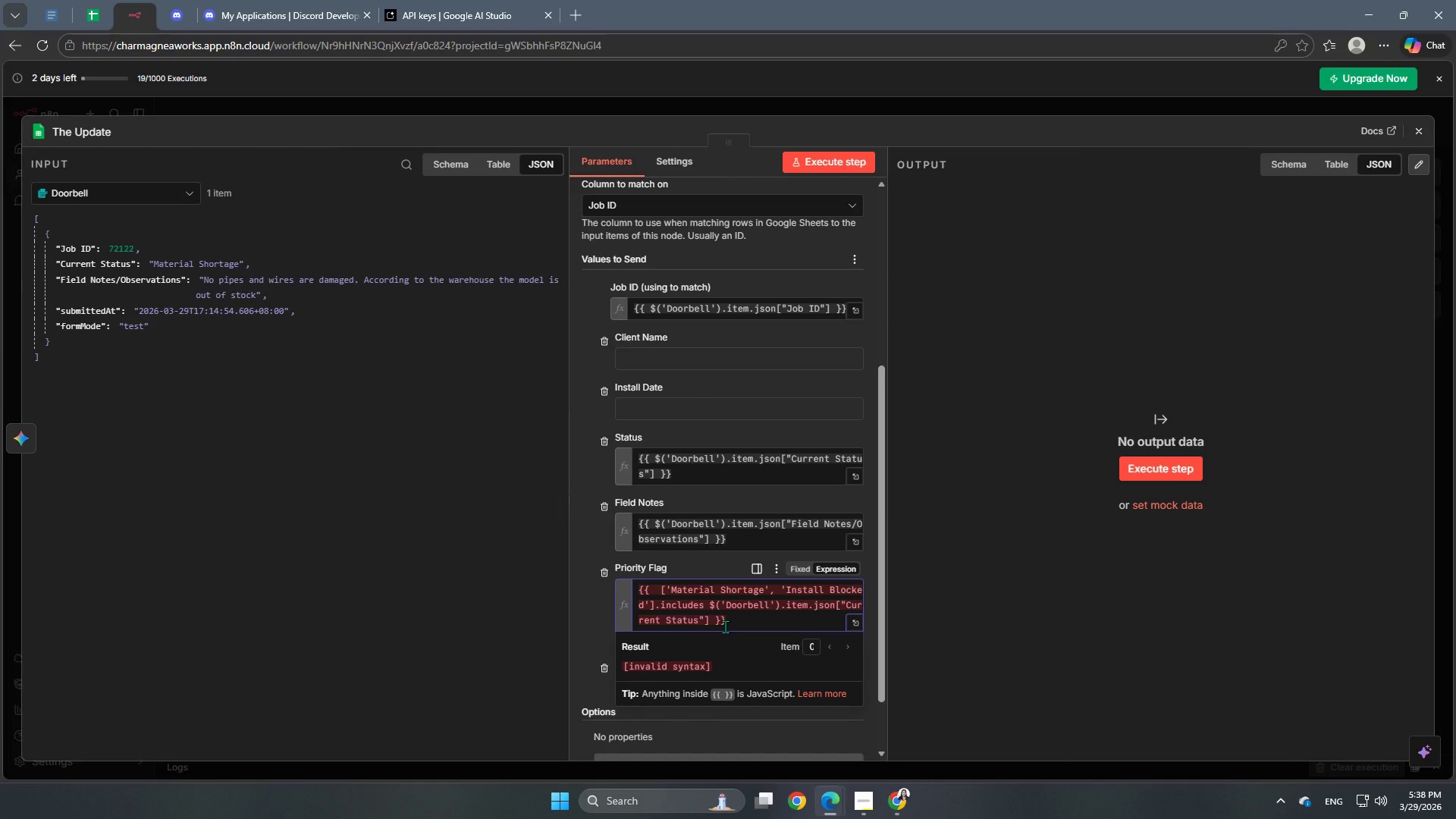 
wait(9.25)
 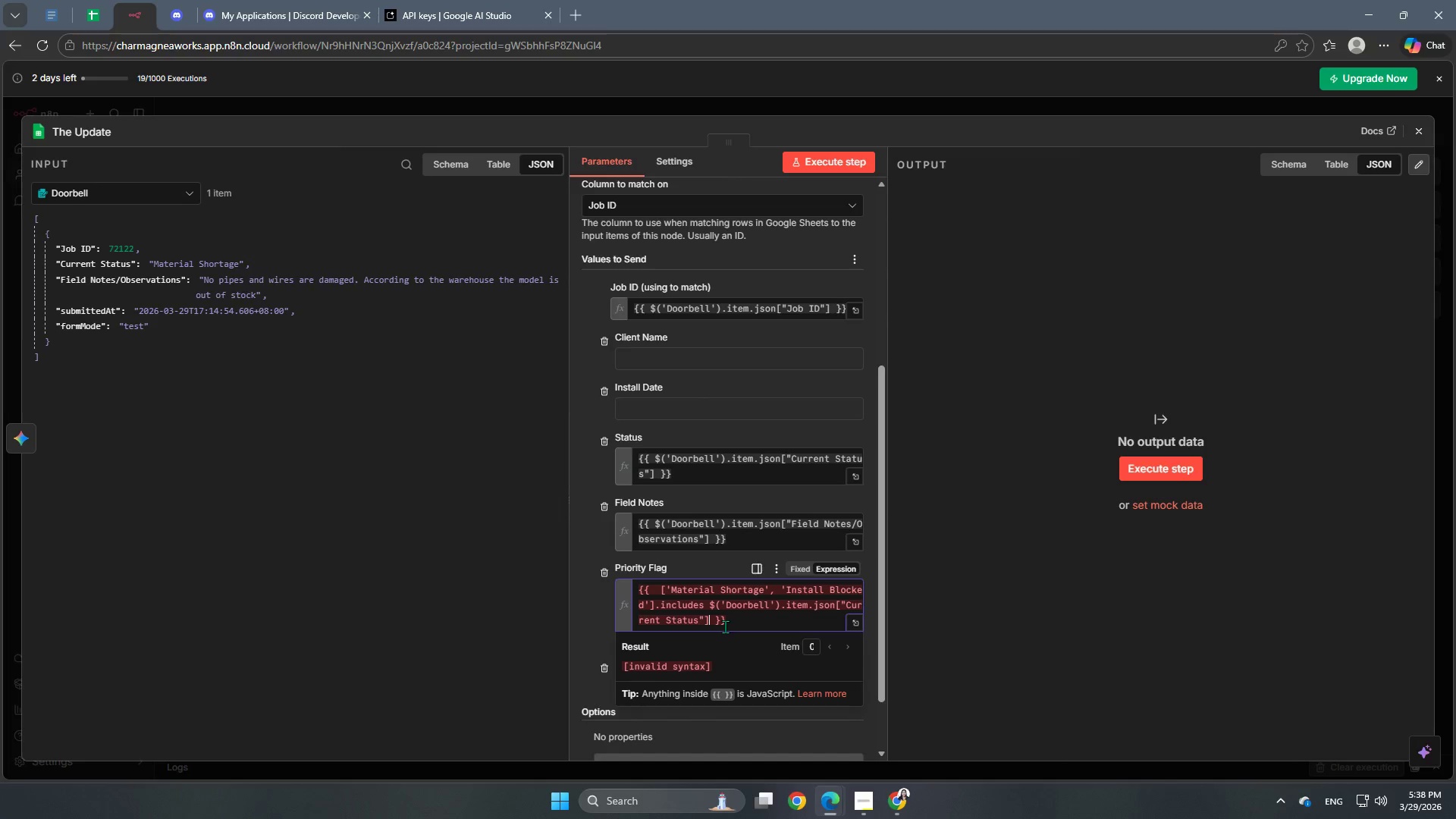 
key(Shift+0)
 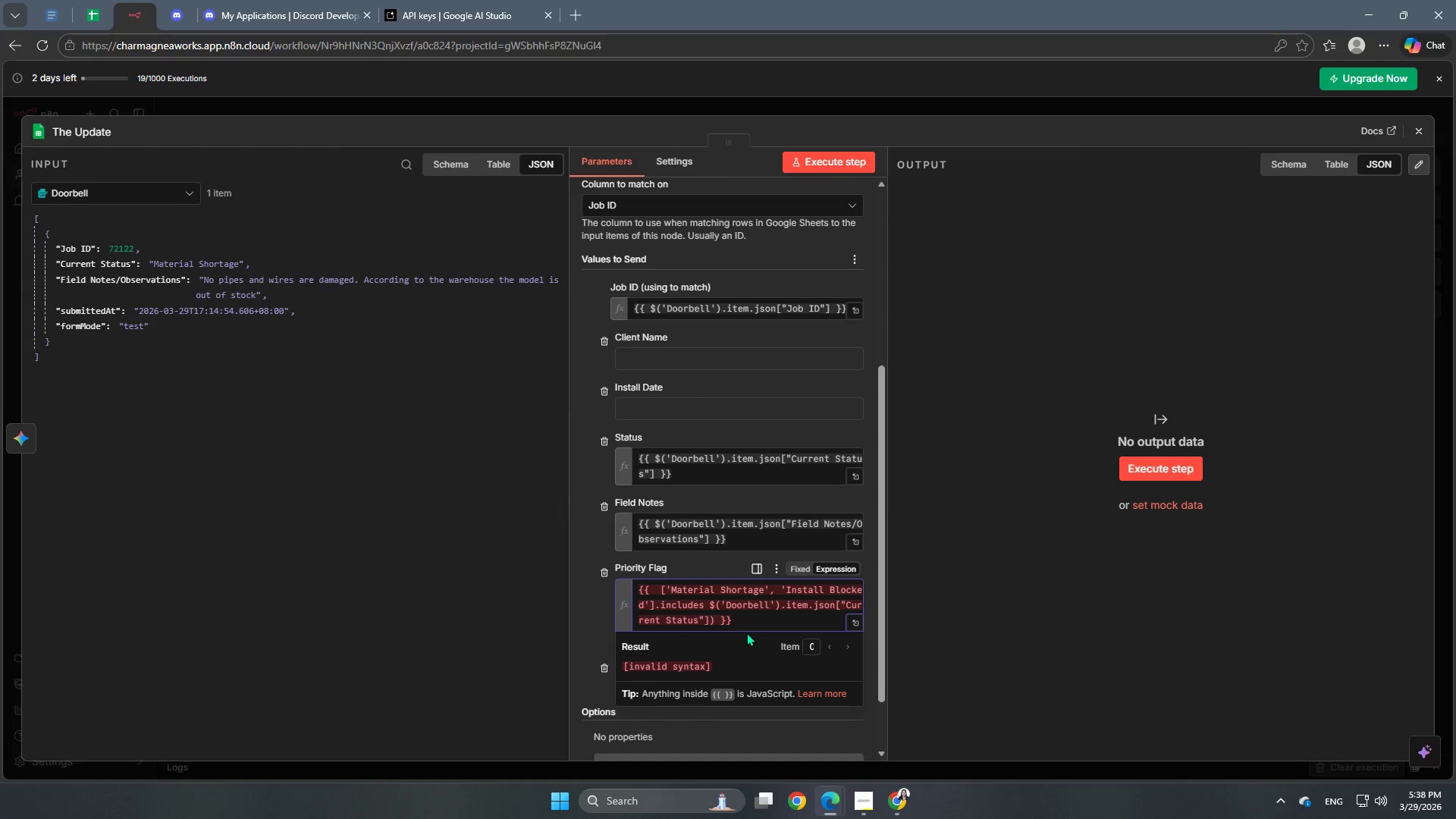 
key(Shift+ShiftRight)
 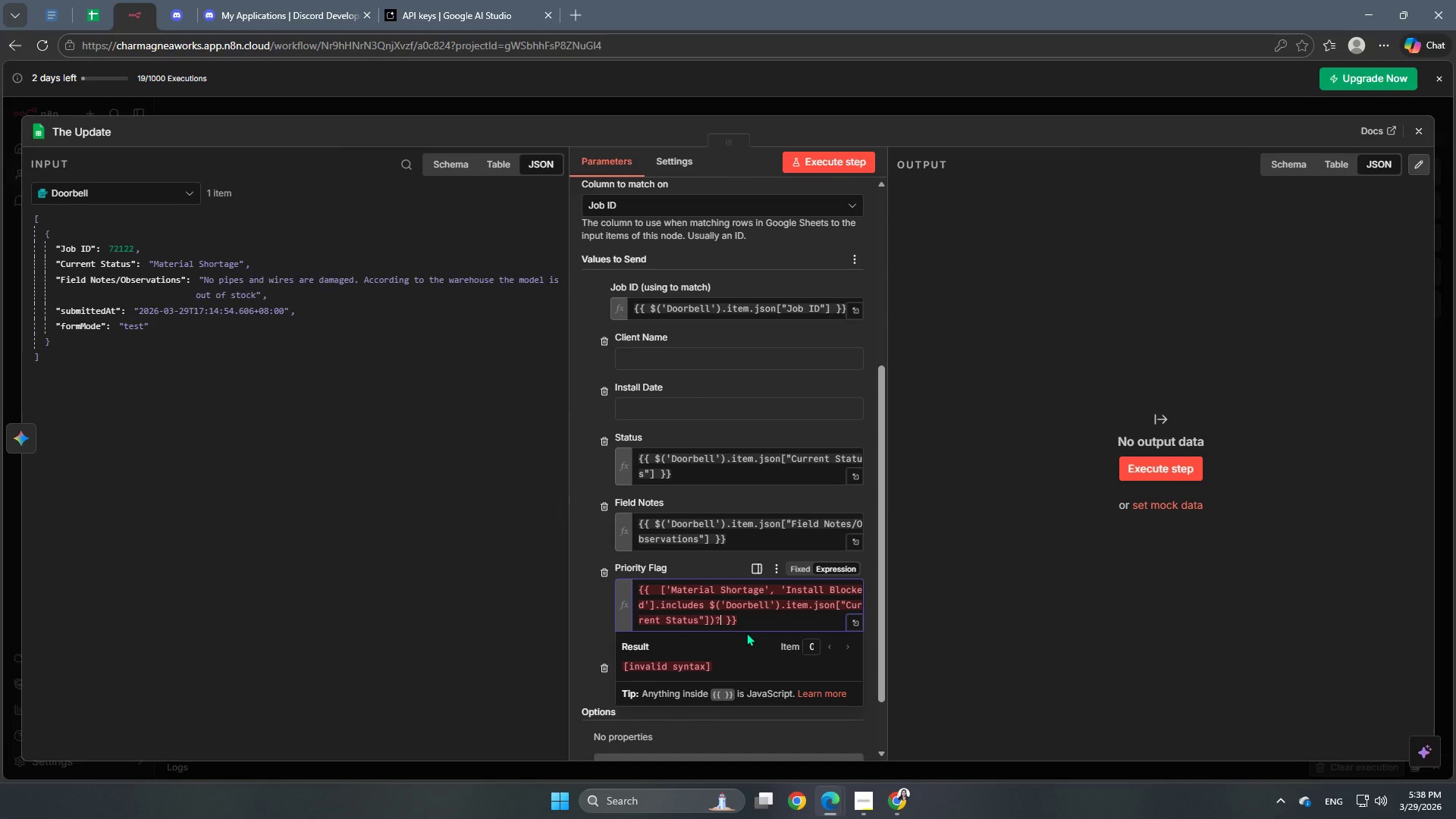 
key(Shift+Slash)
 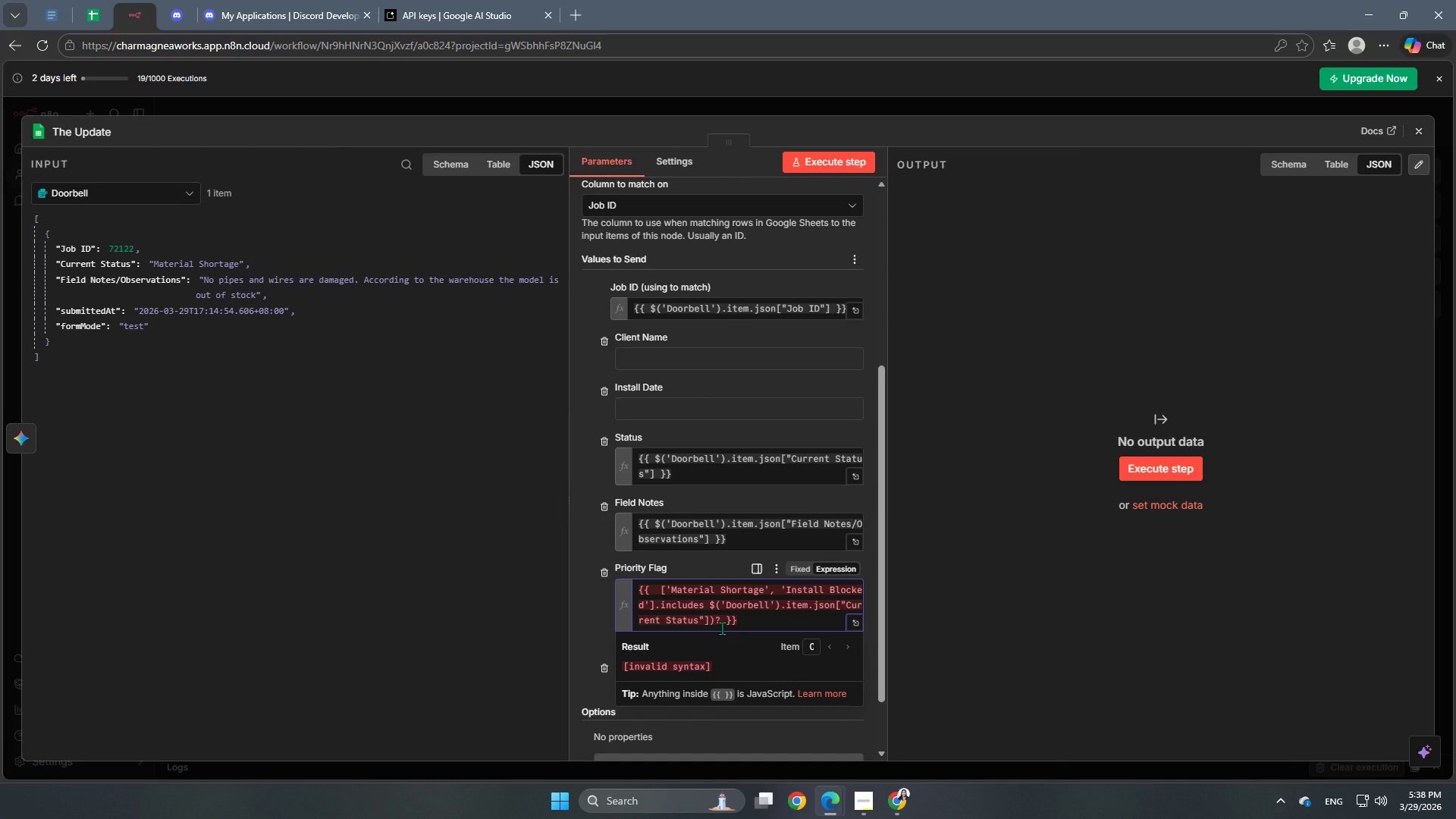 
wait(9.98)
 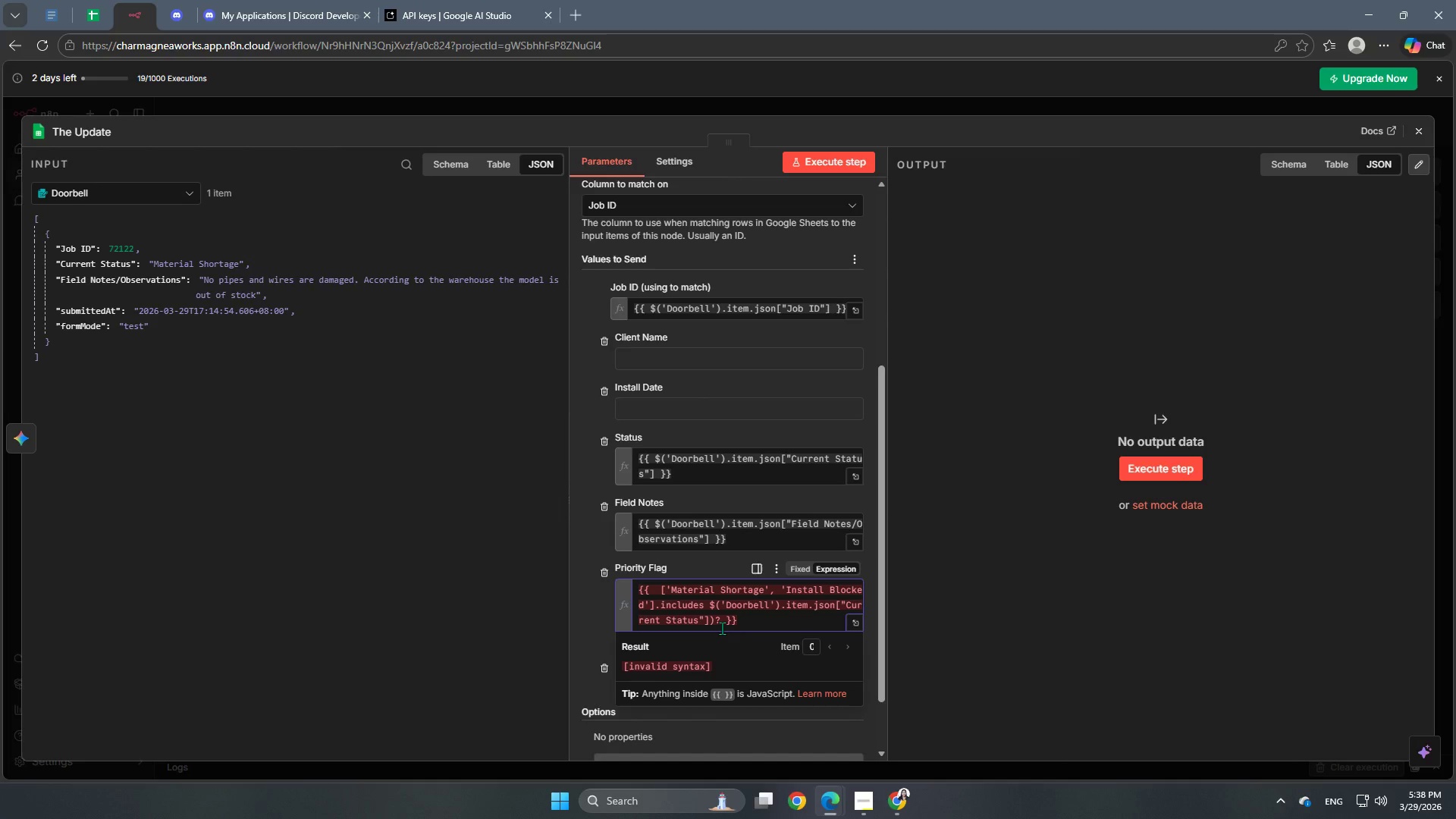 
left_click([708, 607])
 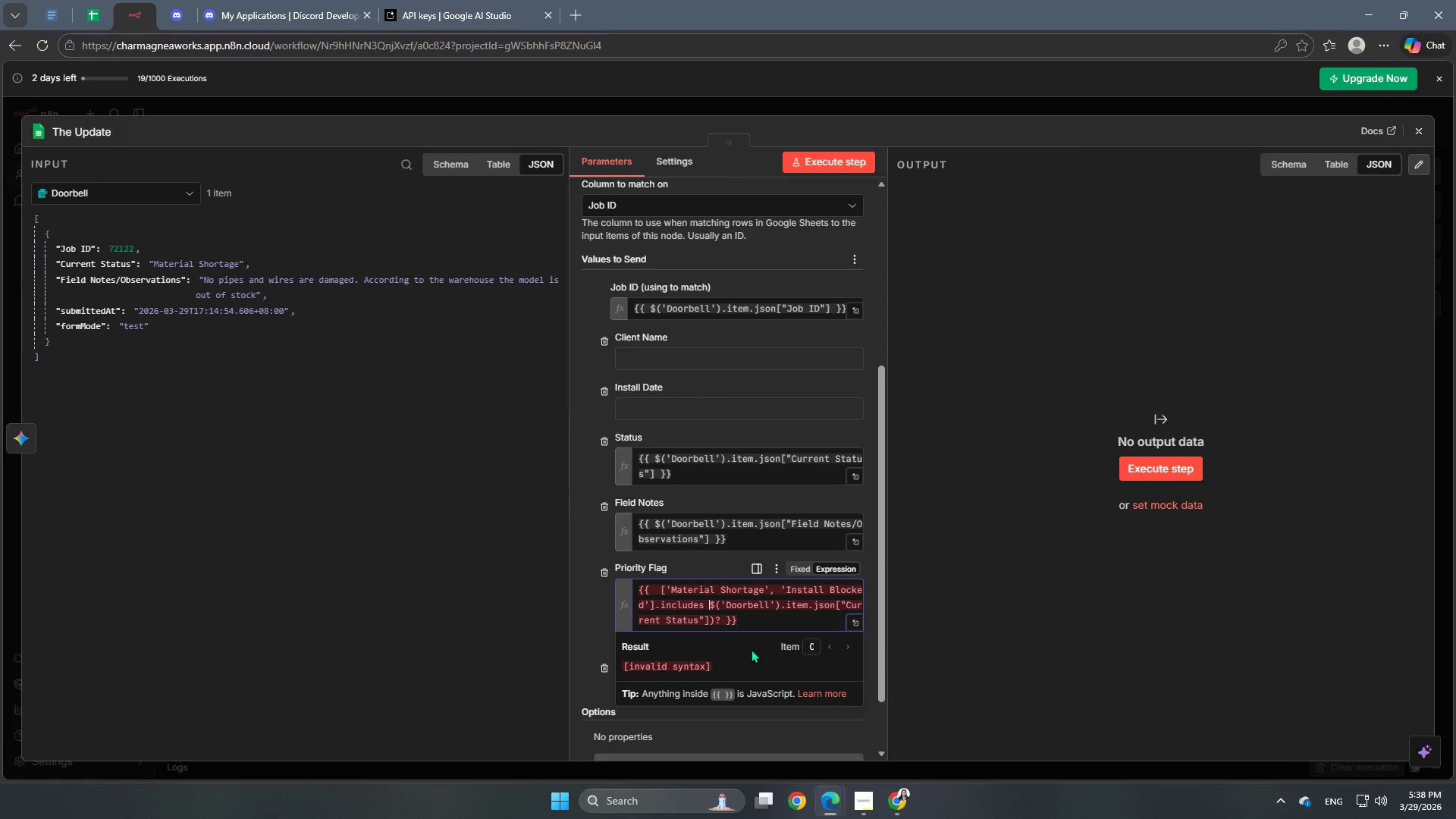 
key(Shift+9)
 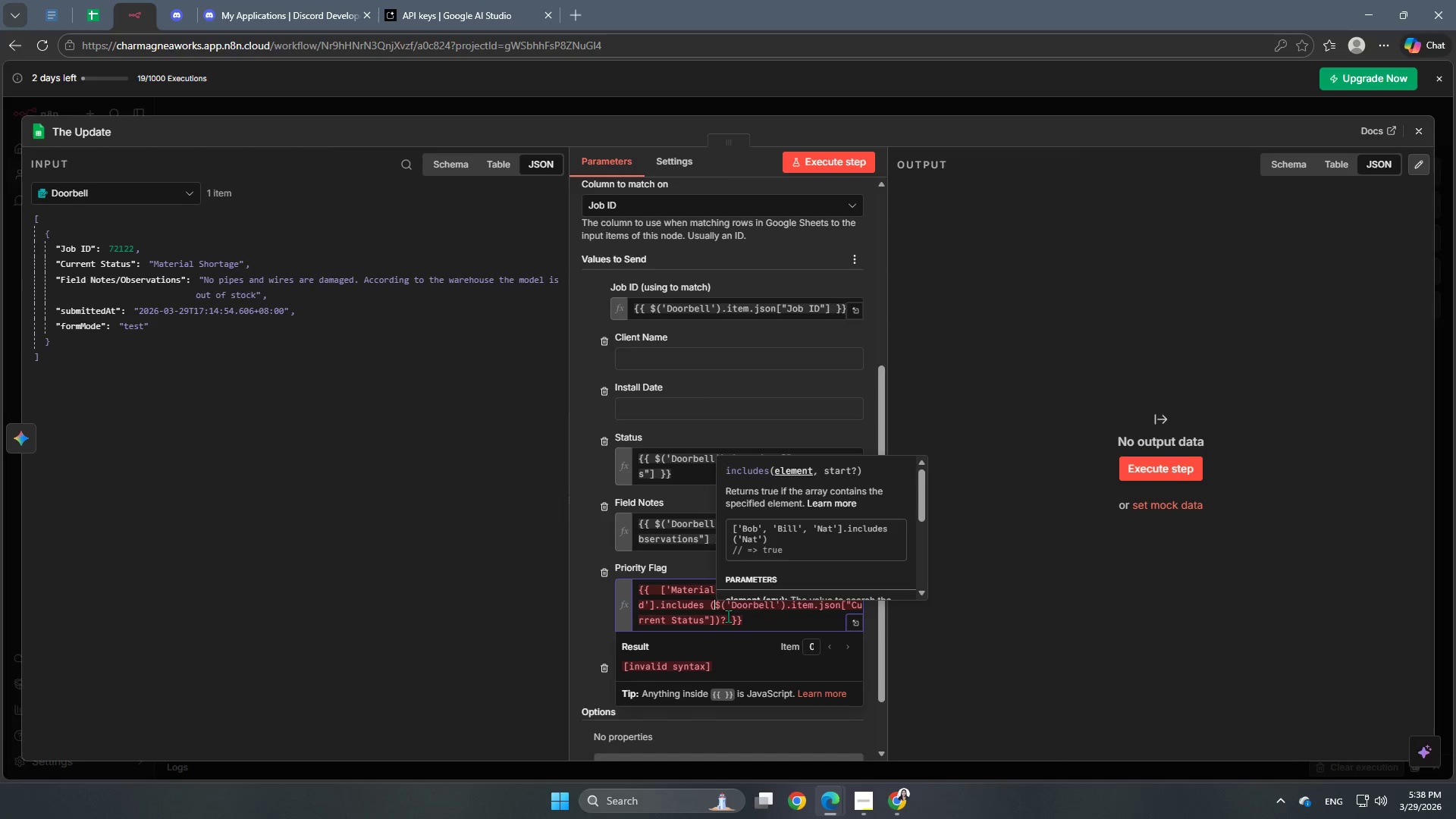 
left_click([731, 614])
 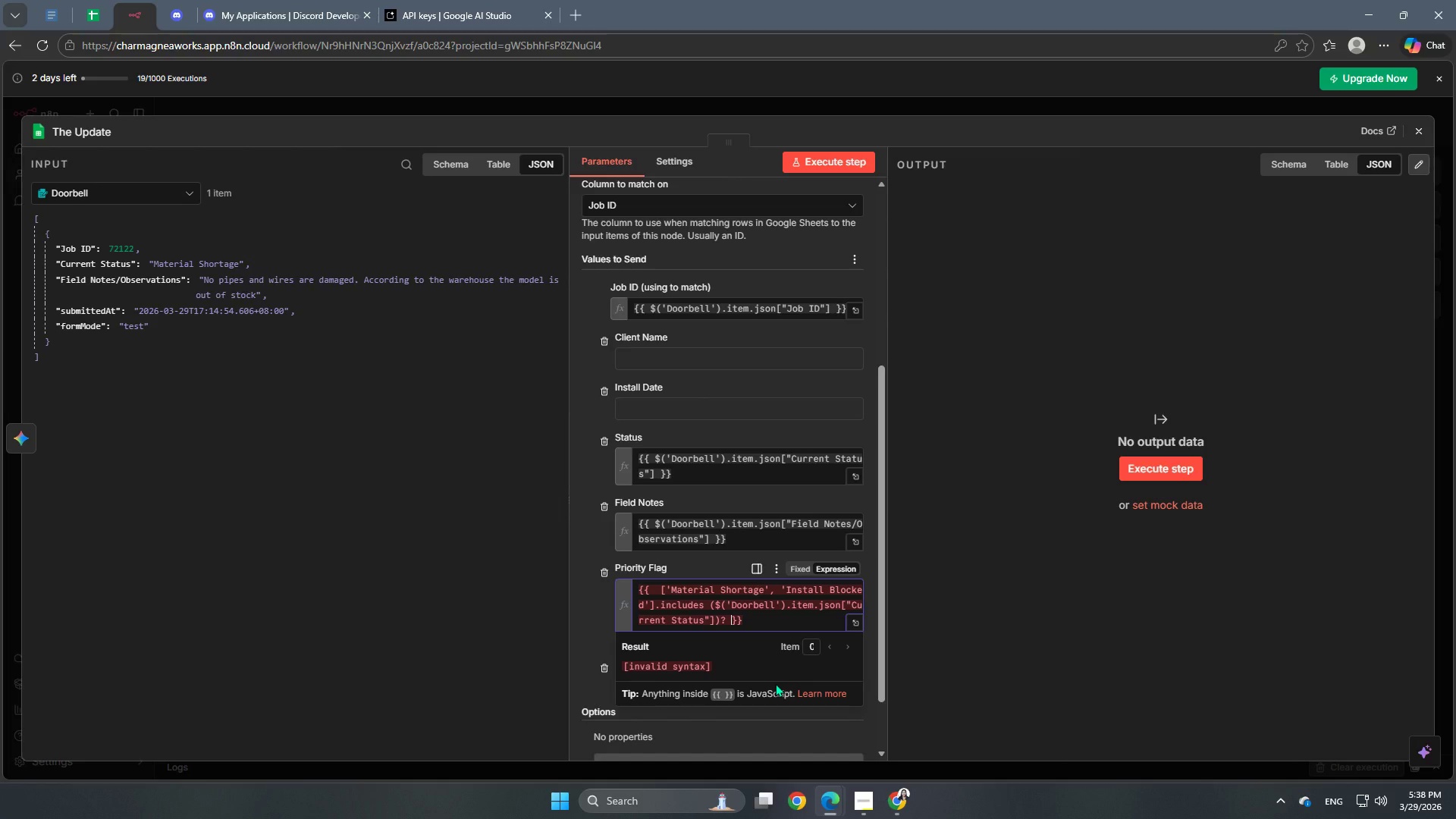 
key(Backspace)
 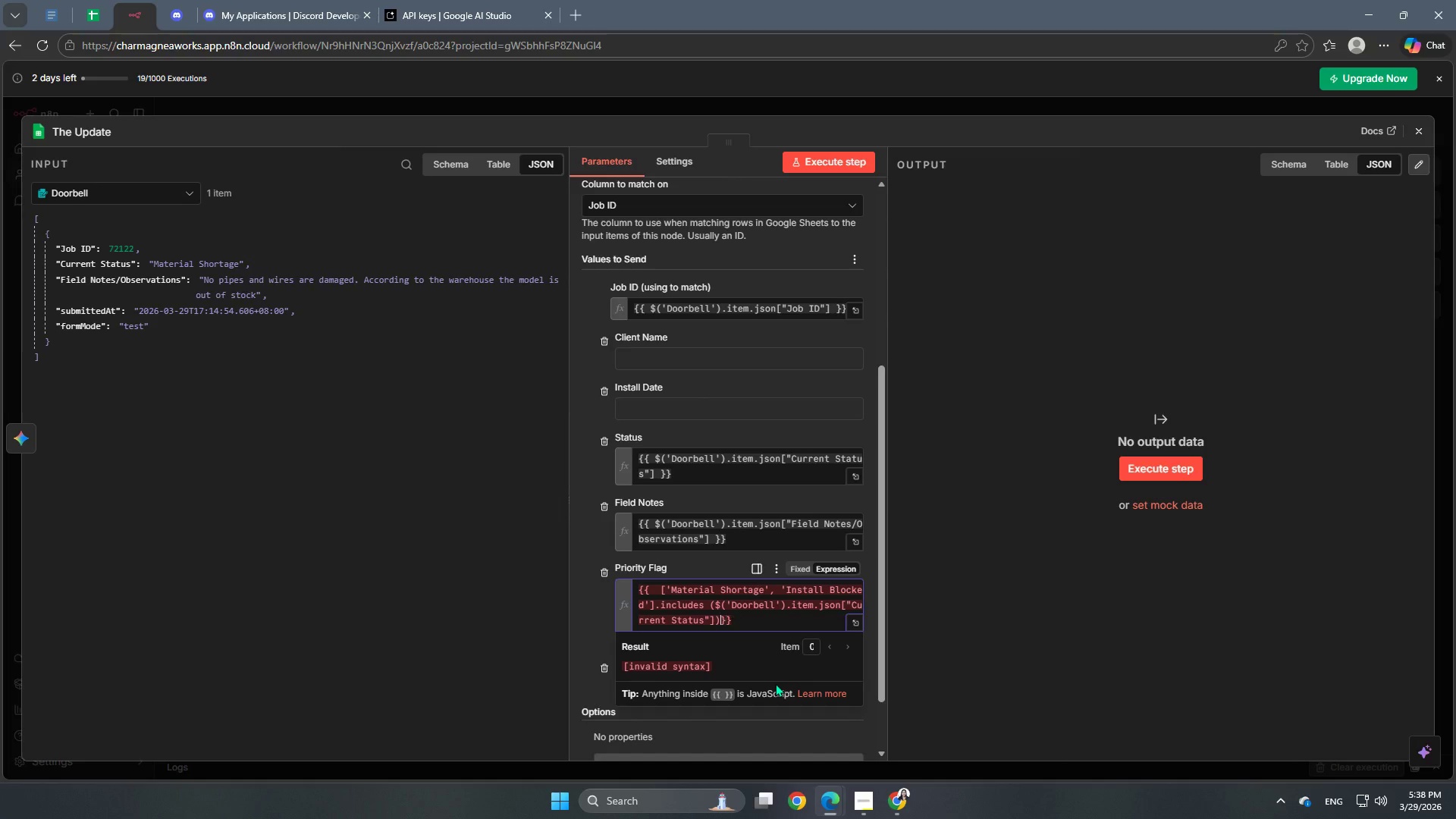 
key(Backspace)
 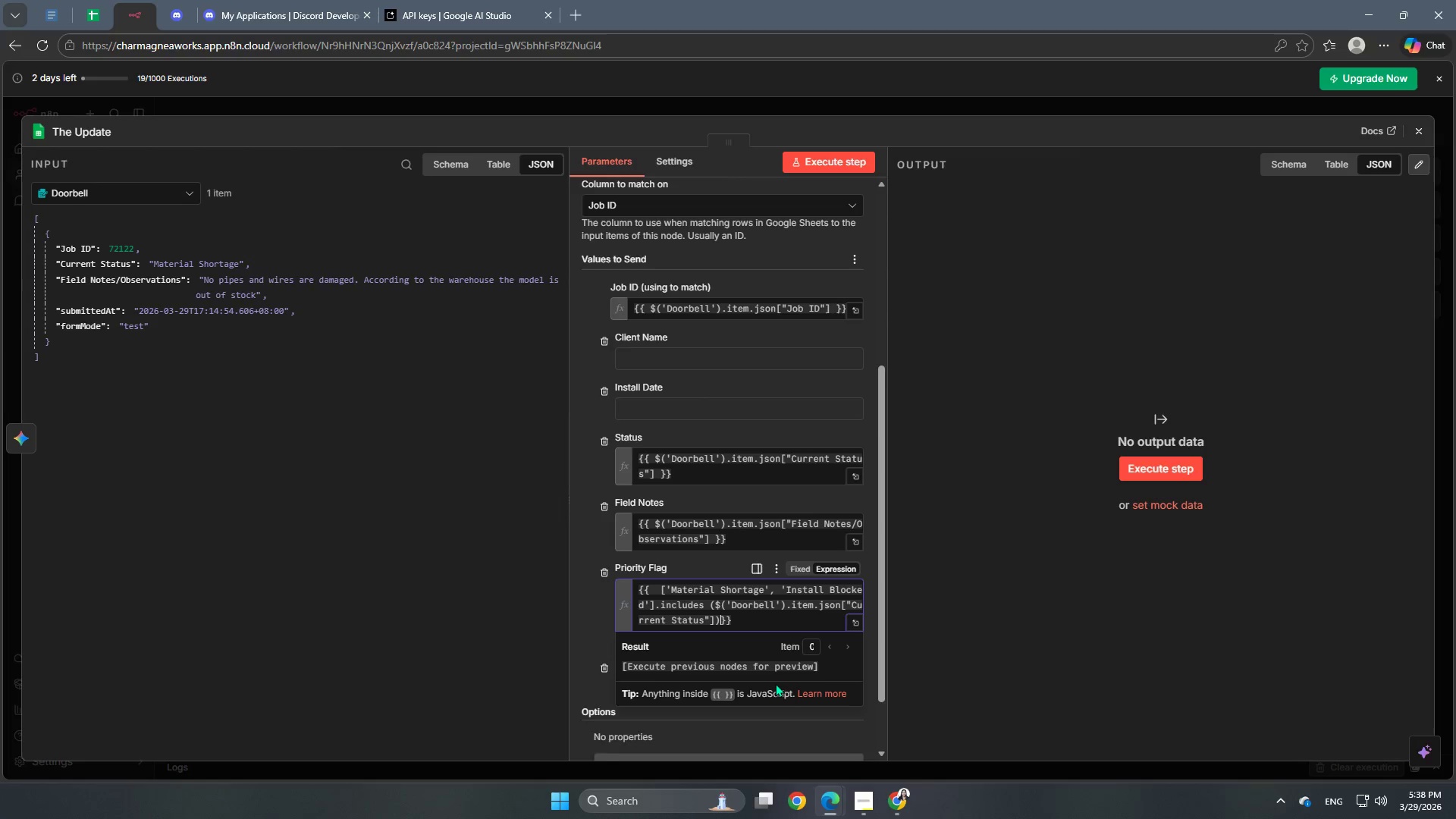 
key(Space)
 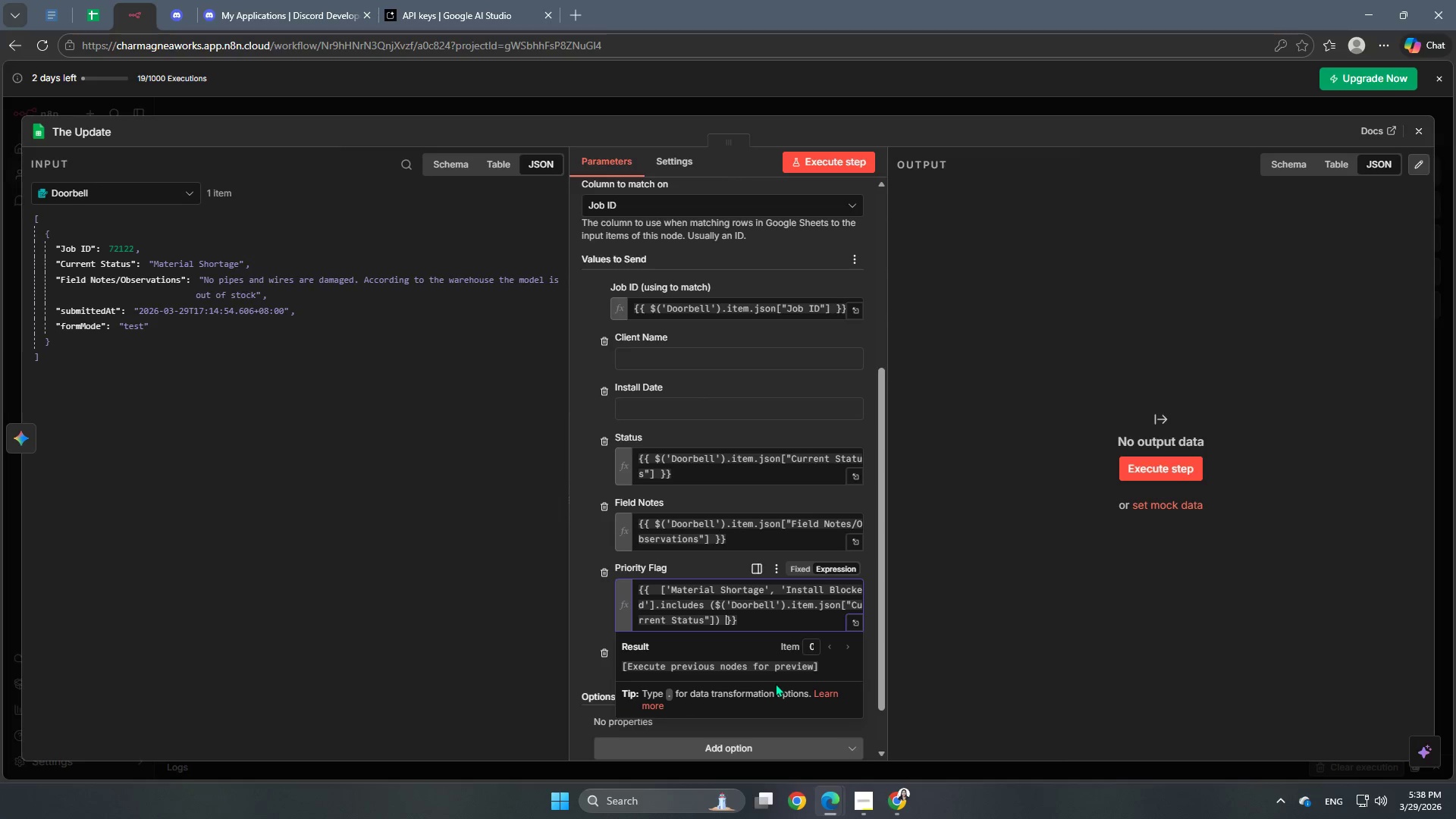 
key(Shift+ShiftRight)
 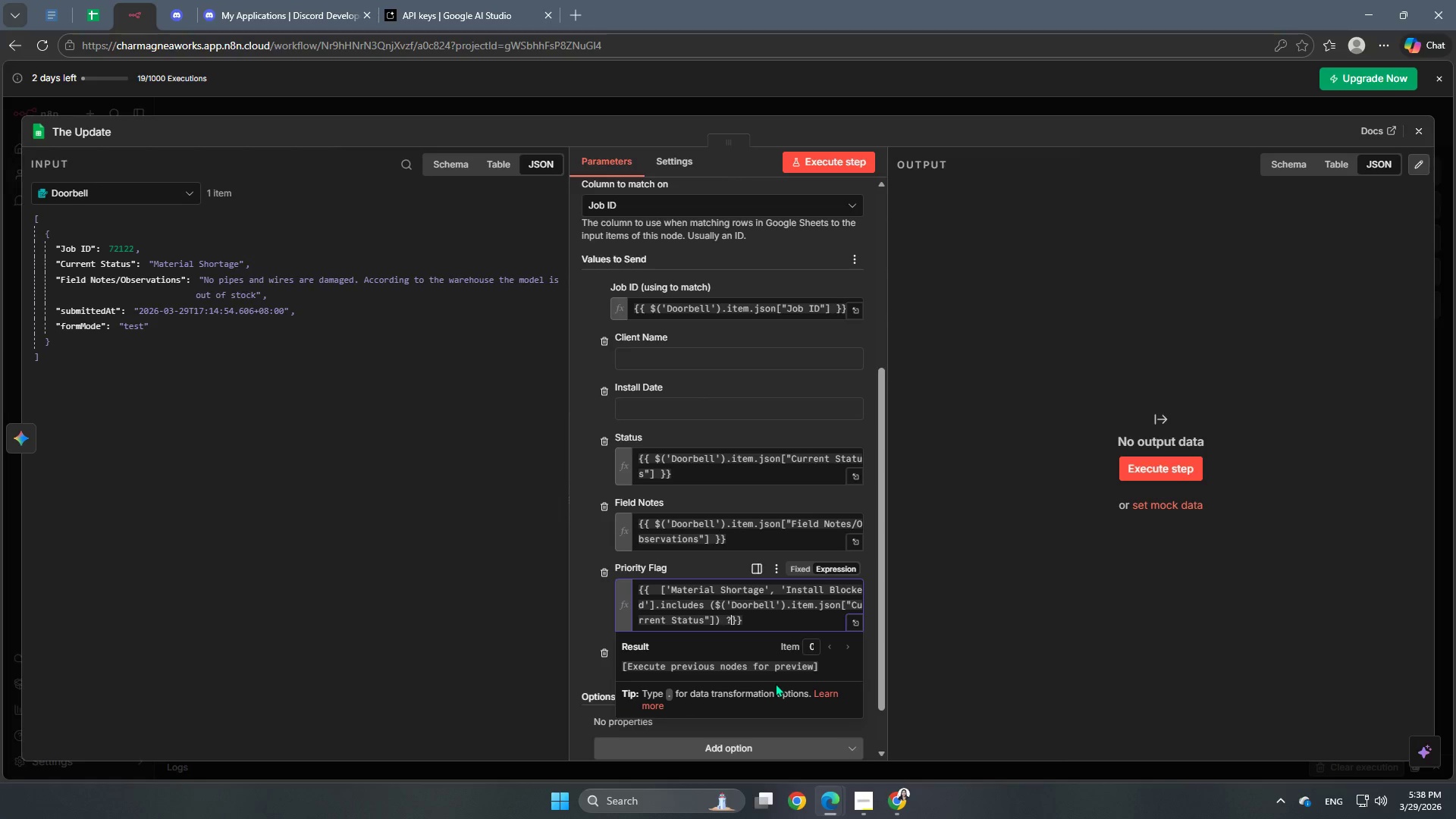 
key(Shift+Slash)
 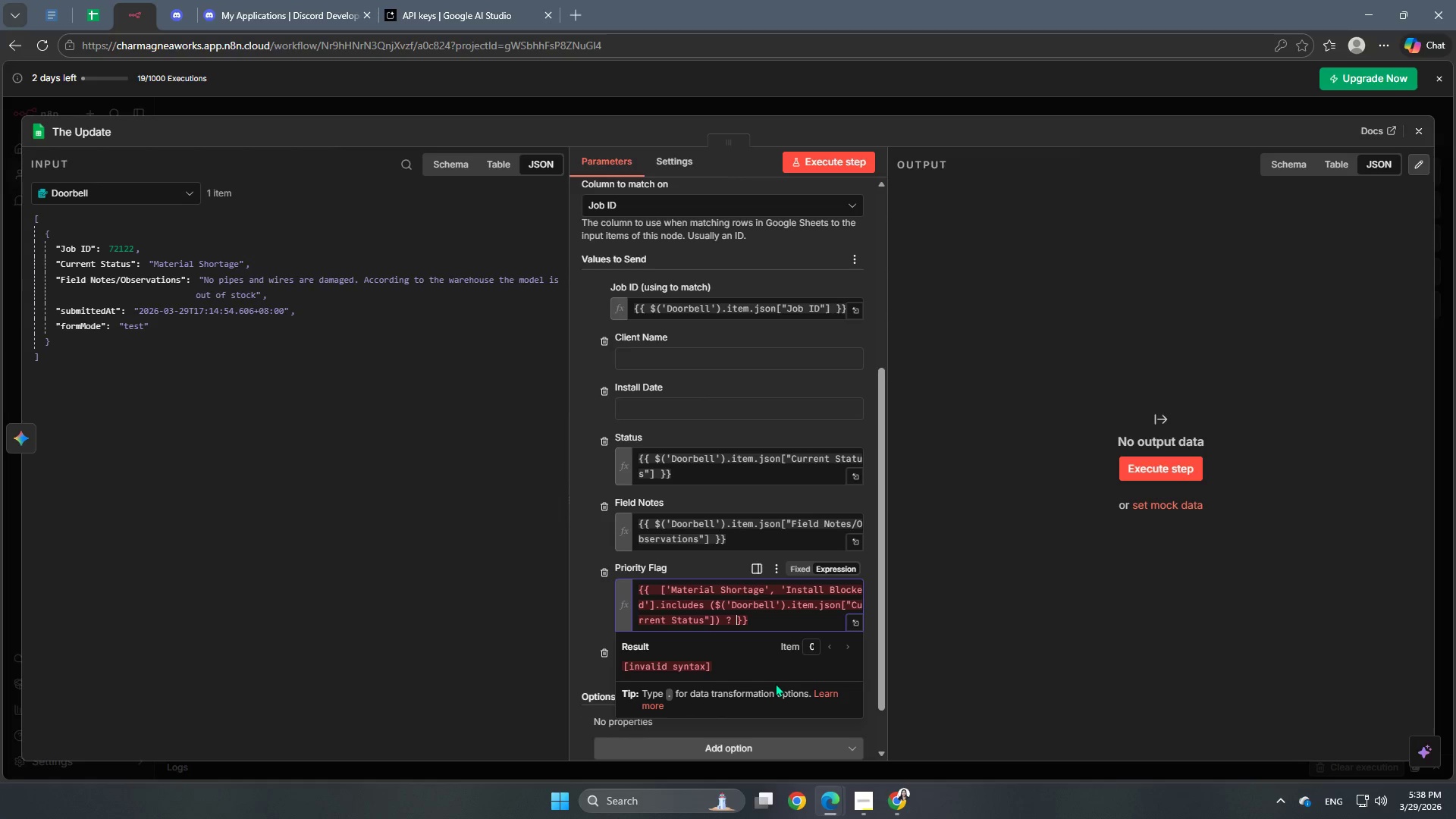 
key(Space)
 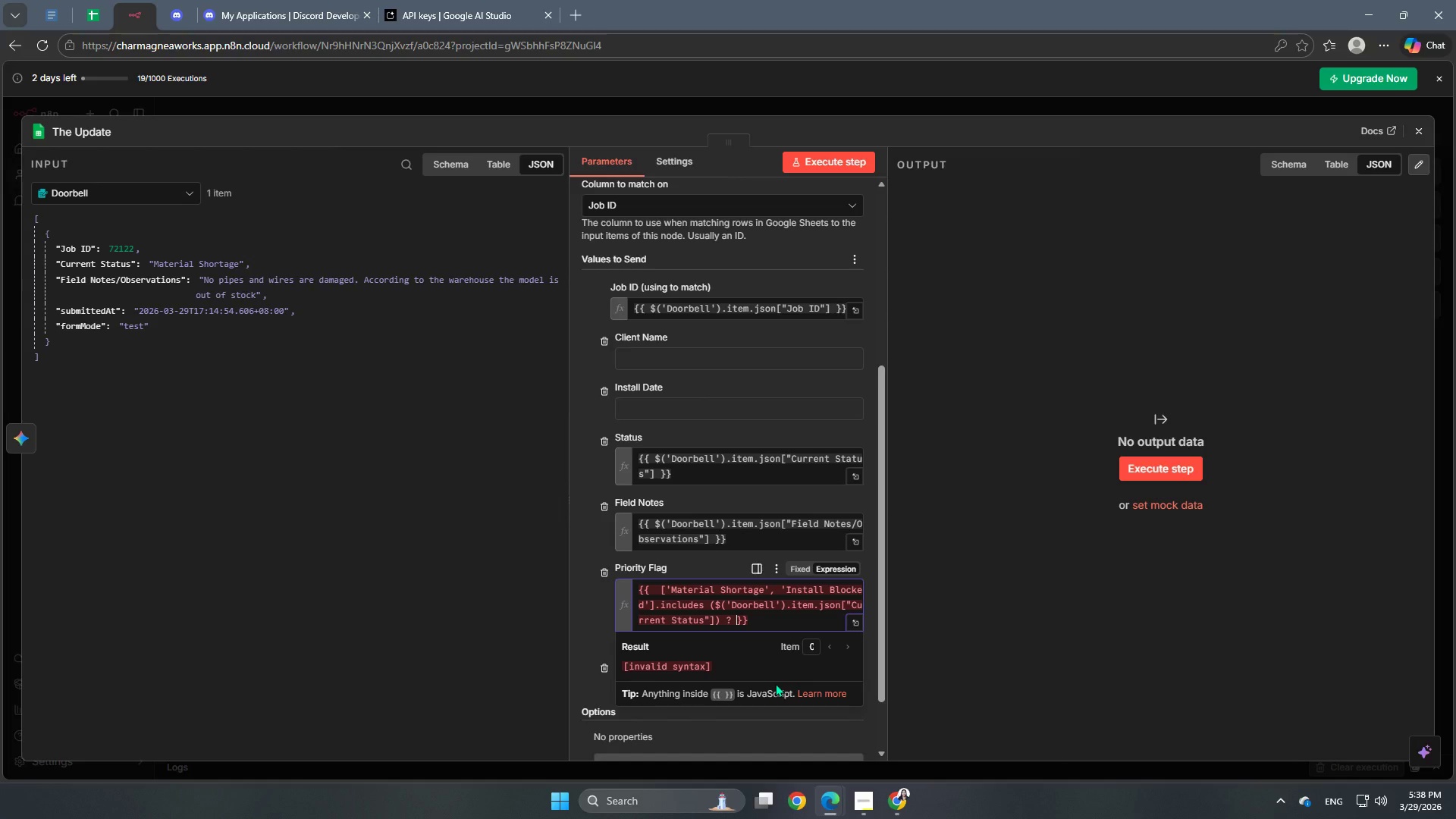 
type('URGENT)
 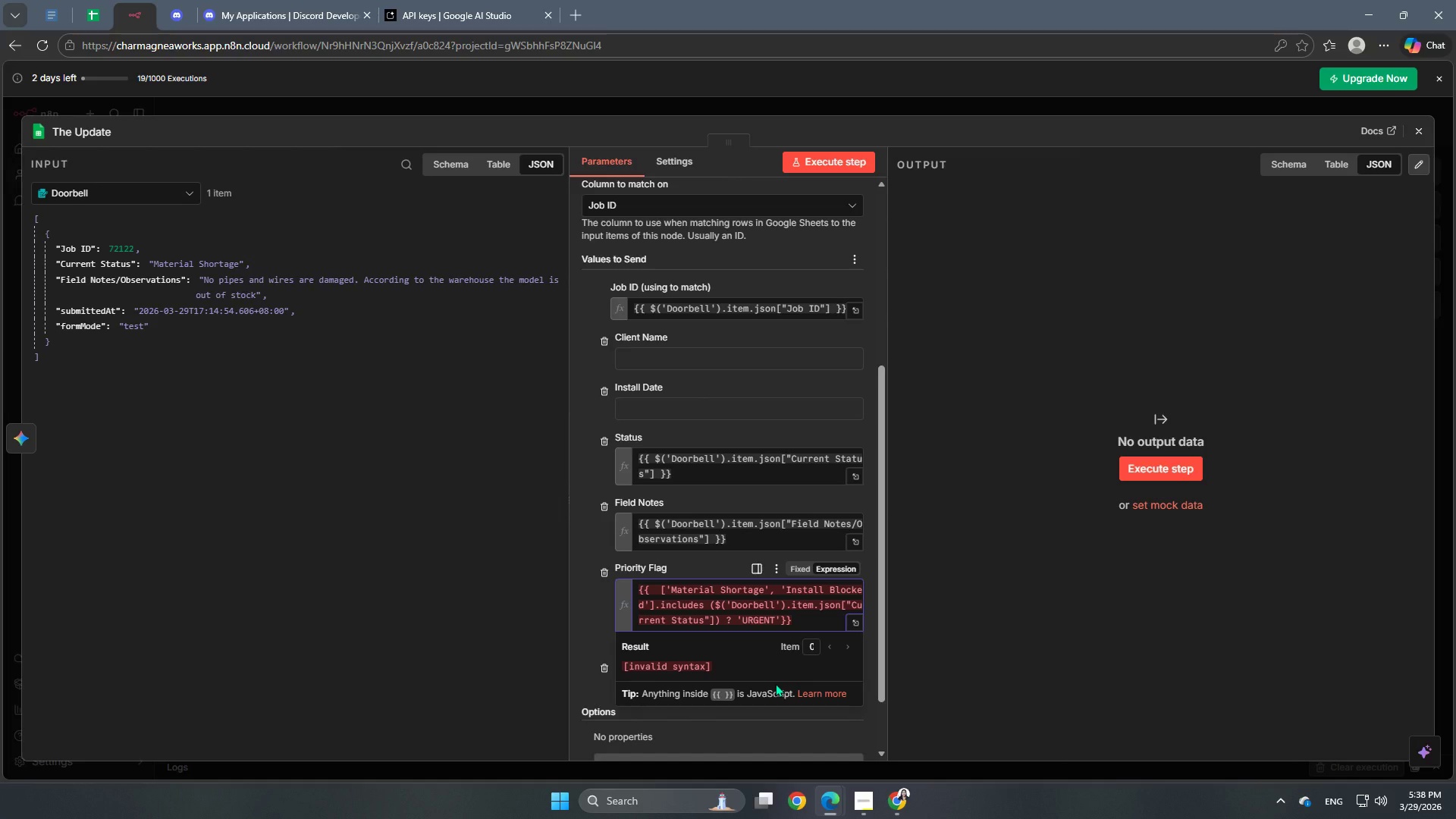 
key(ArrowRight)
 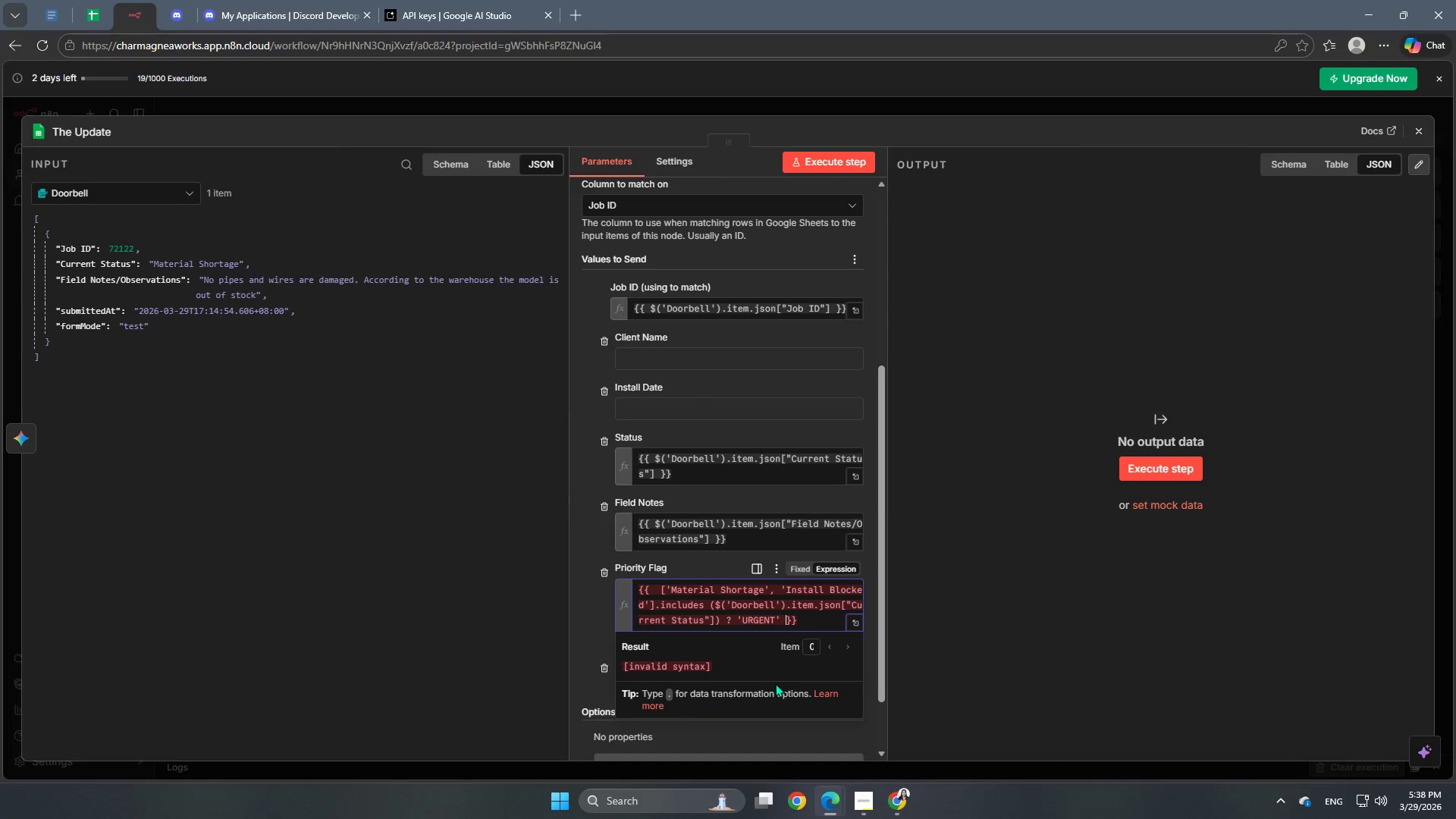 
type( : 'NO)
key(Backspace)
key(Backspace)
type(Normal)
key(Backspace)
key(Backspace)
key(Backspace)
key(Backspace)
key(Backspace)
key(Backspace)
type(nORMAL)
 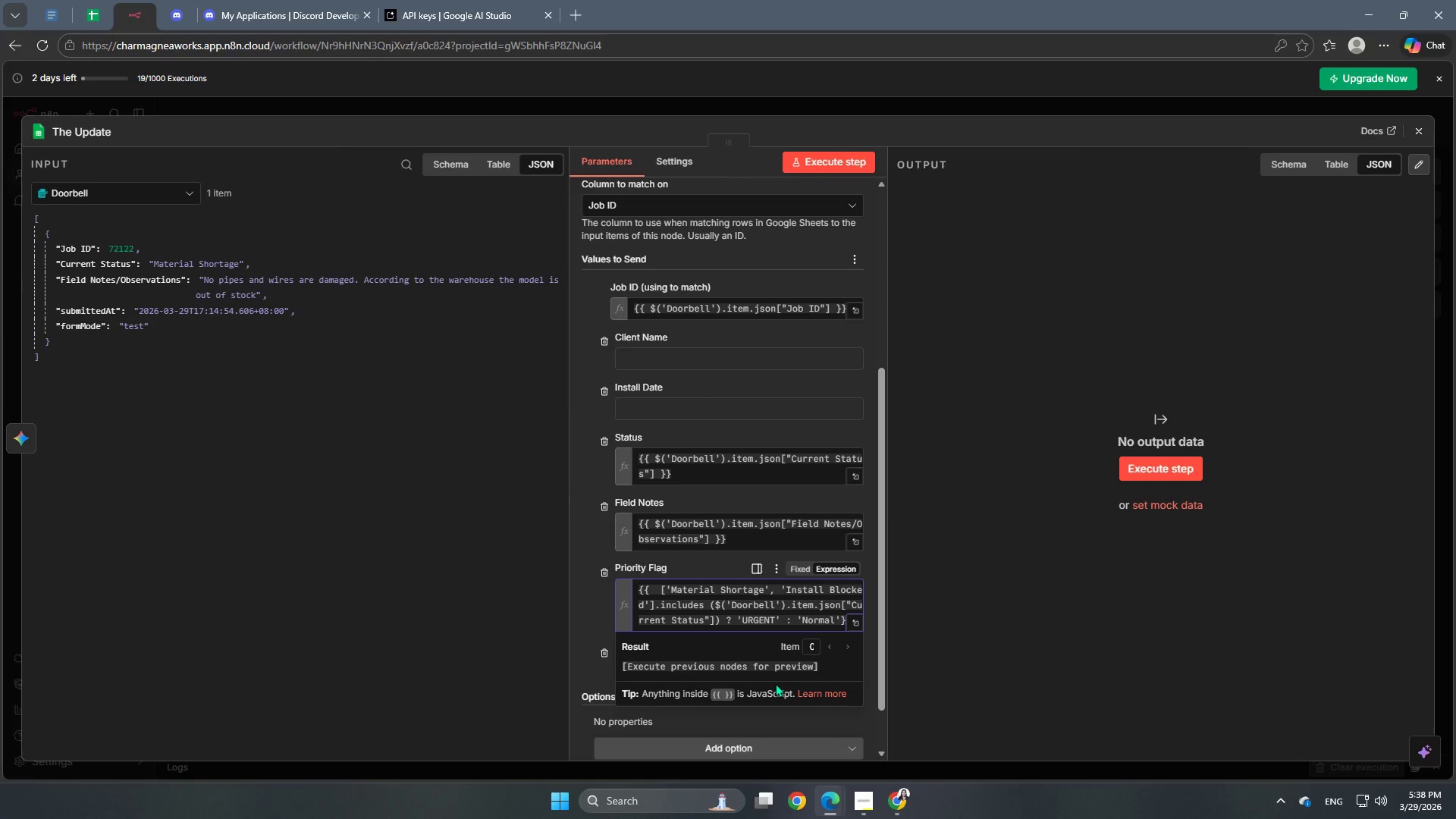 
key(ArrowRight)
 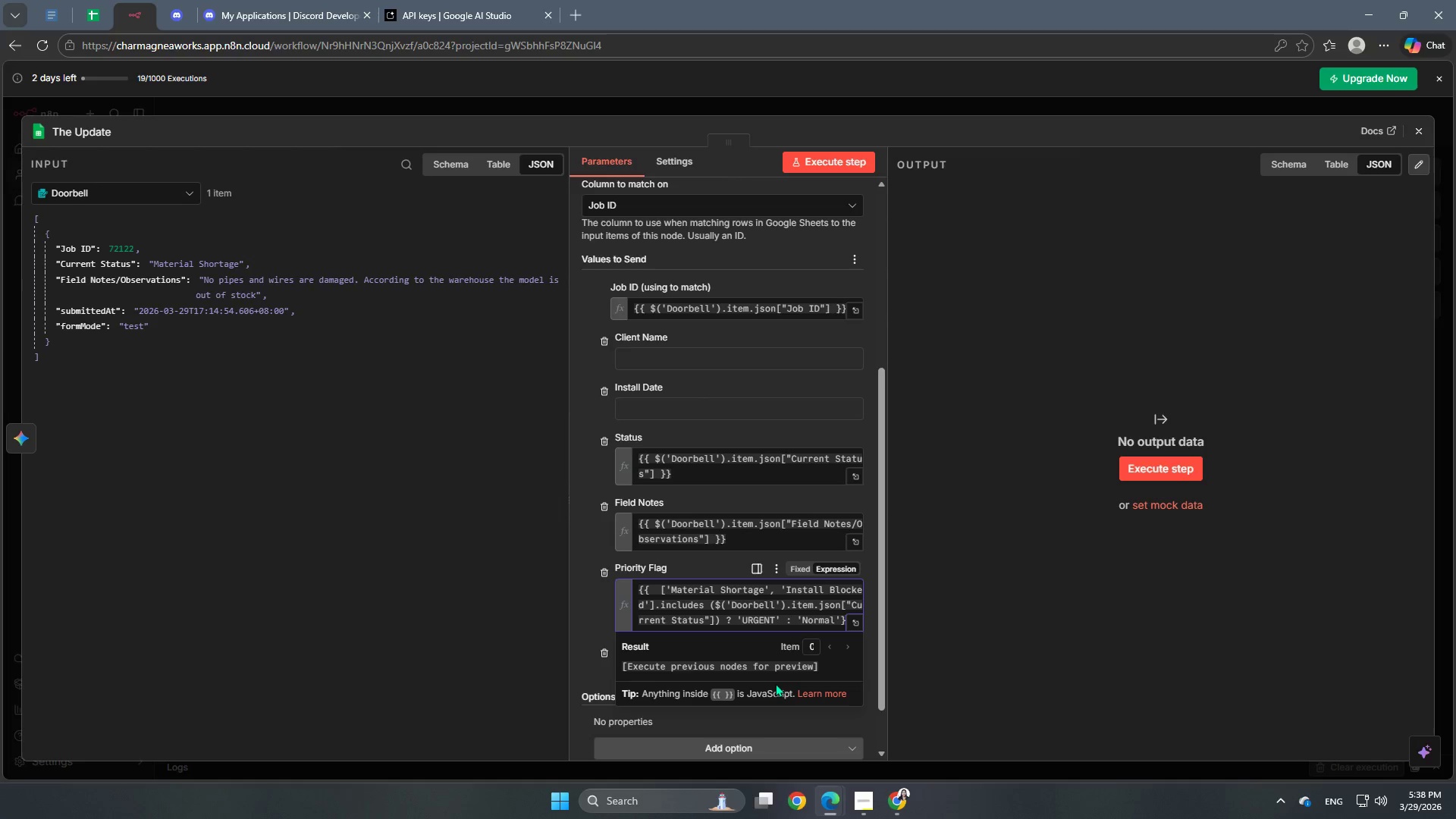 
key(ArrowRight)
 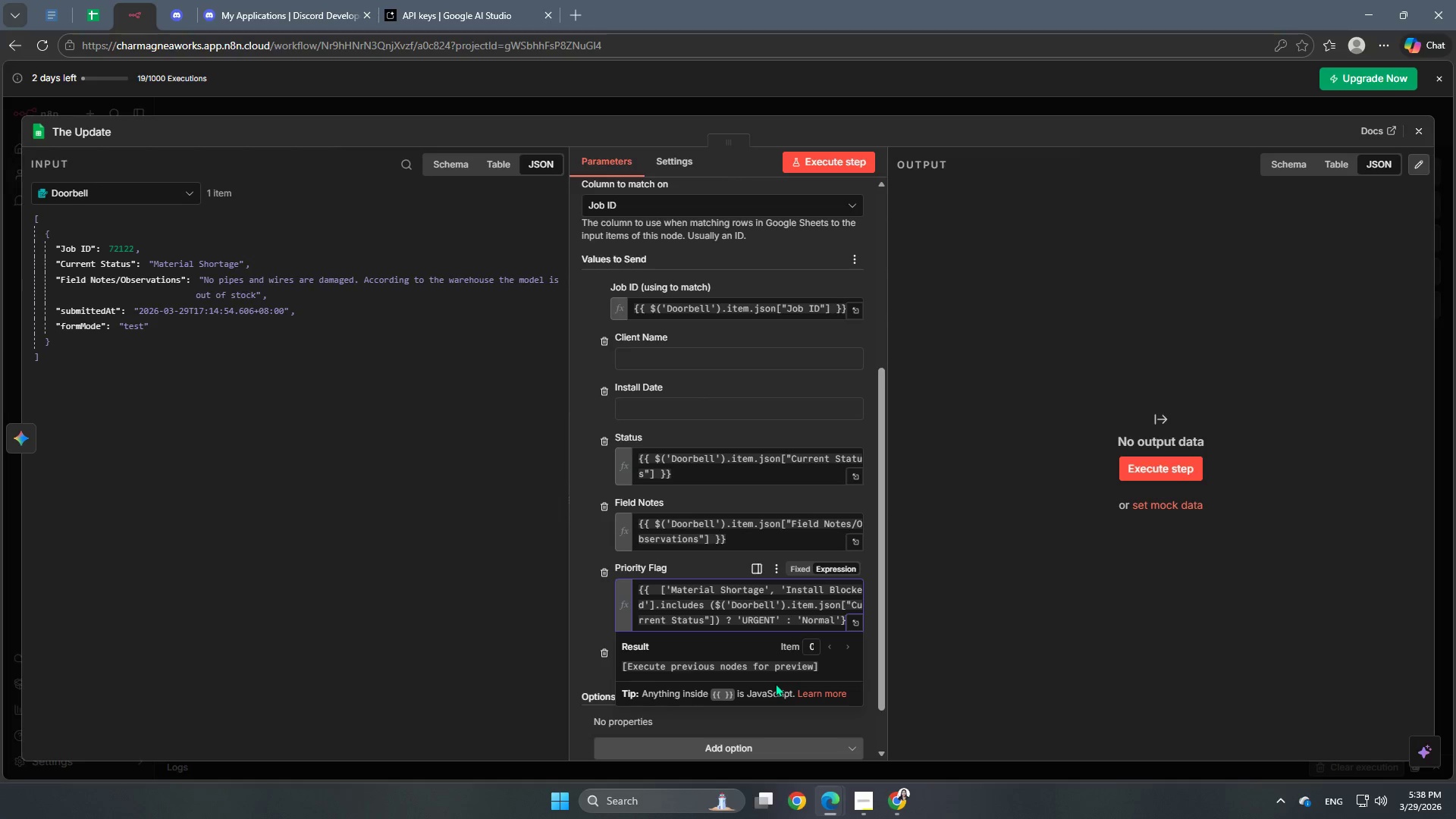 
key(ArrowRight)
 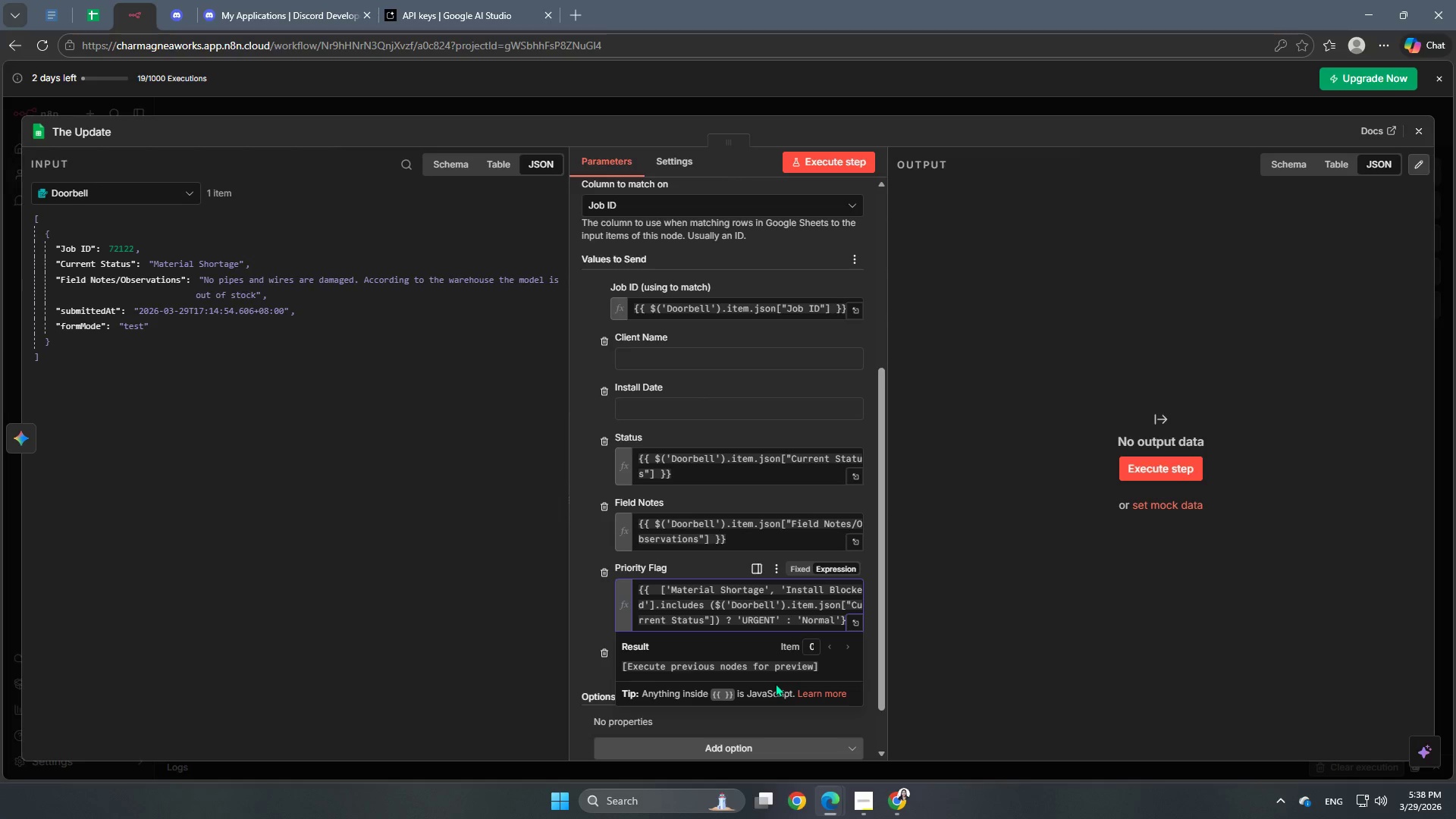 
key(ArrowRight)
 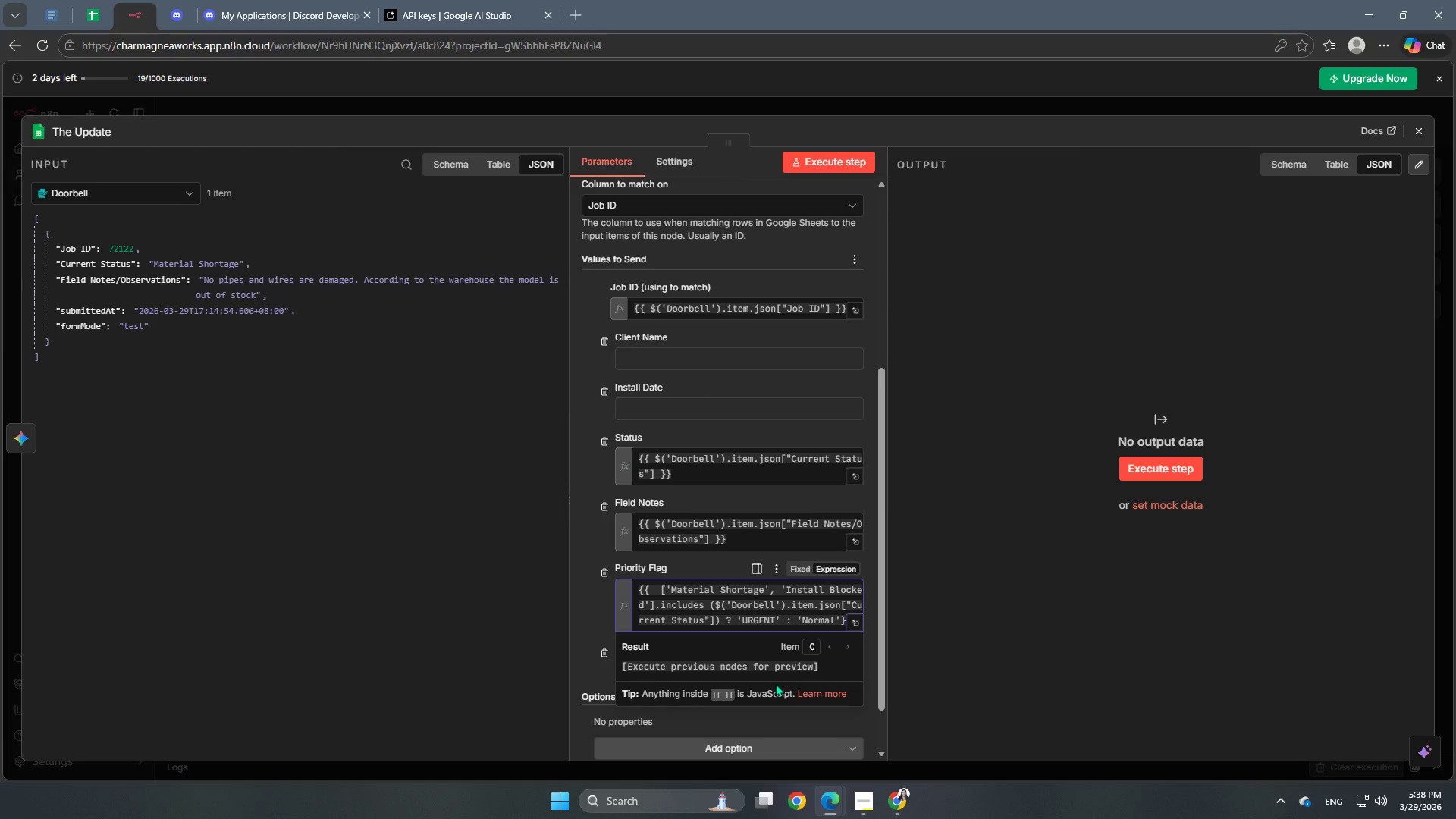 
key(ArrowRight)
 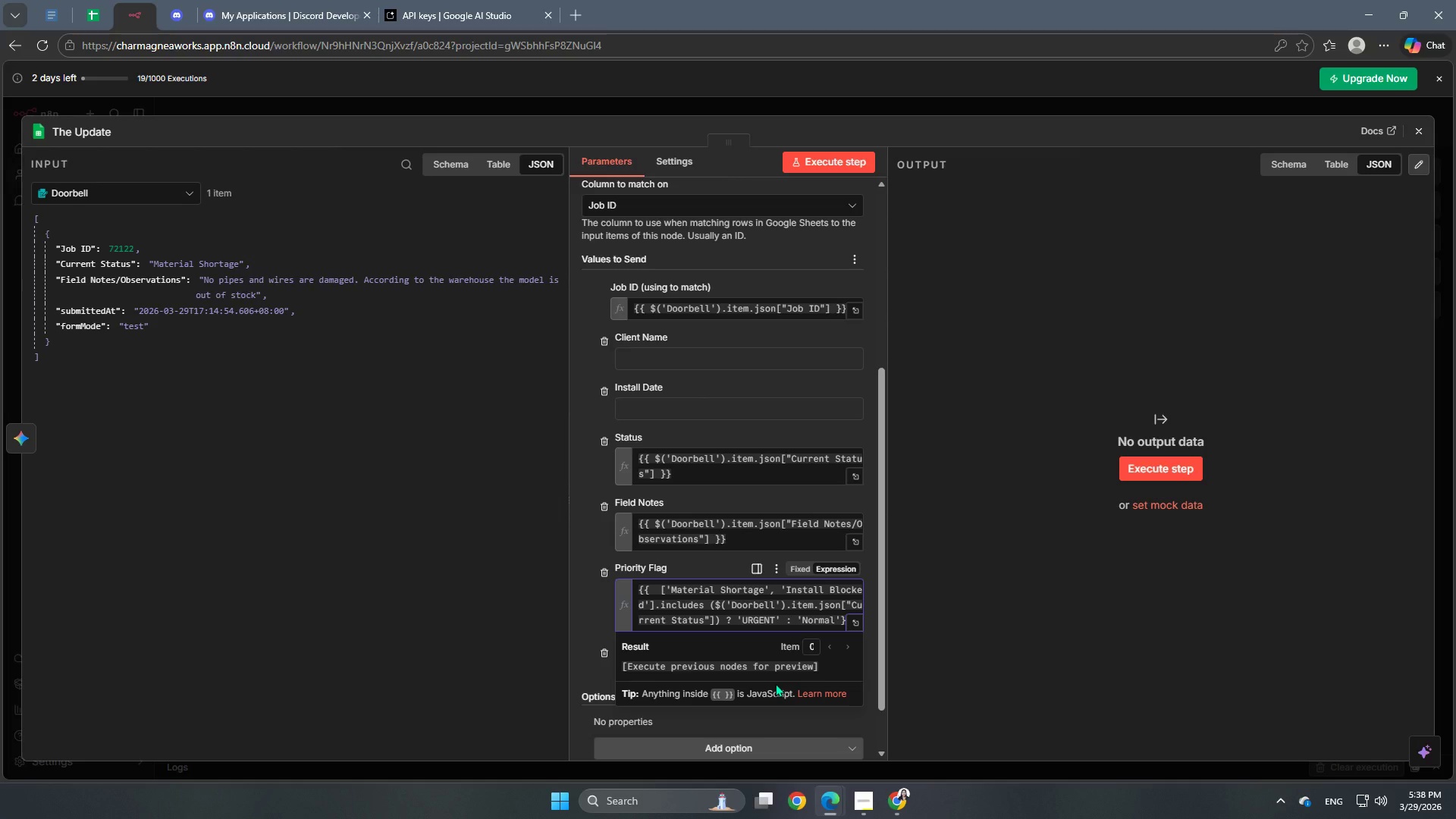 
key(ArrowRight)
 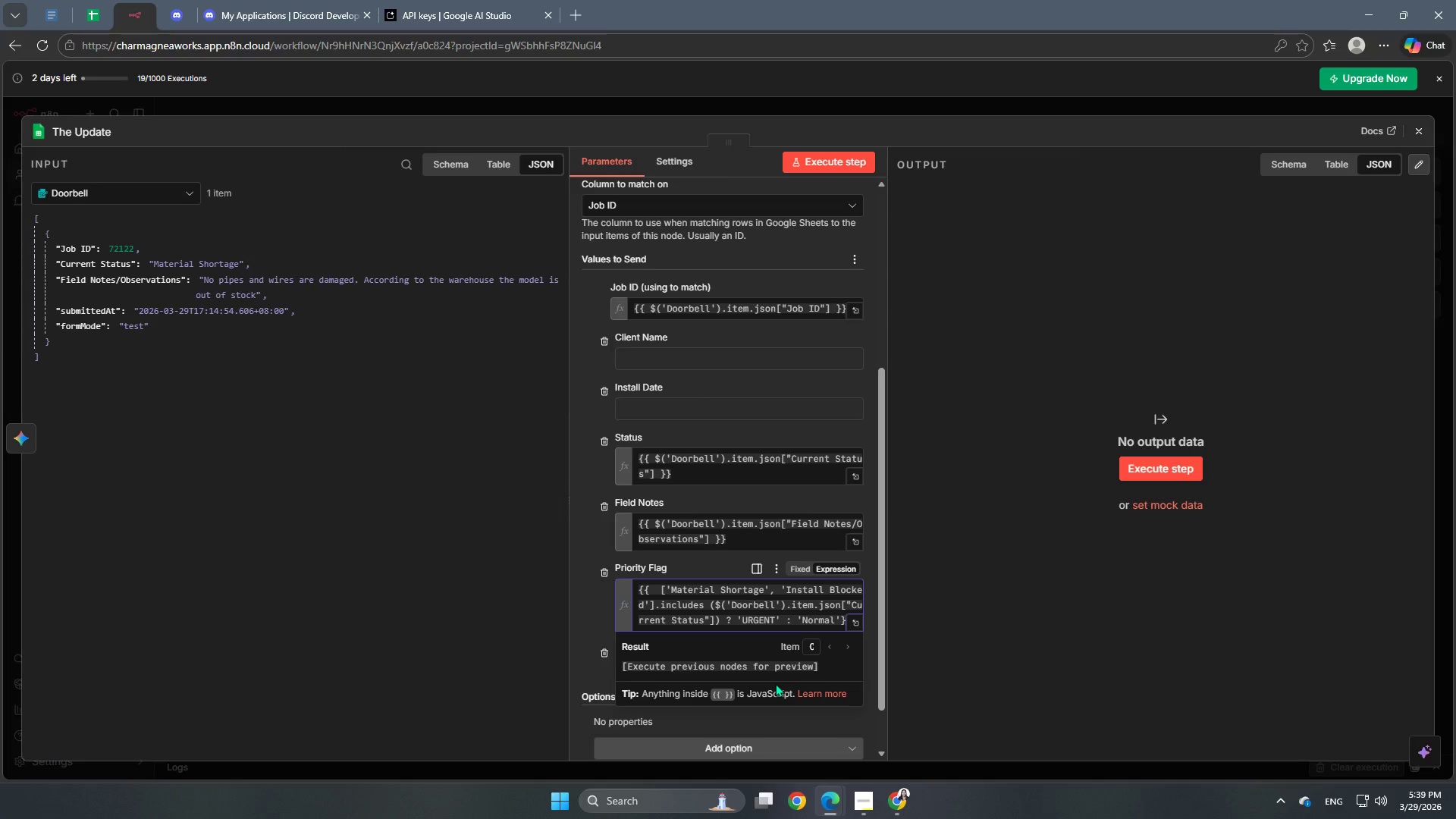 
wait(7.83)
 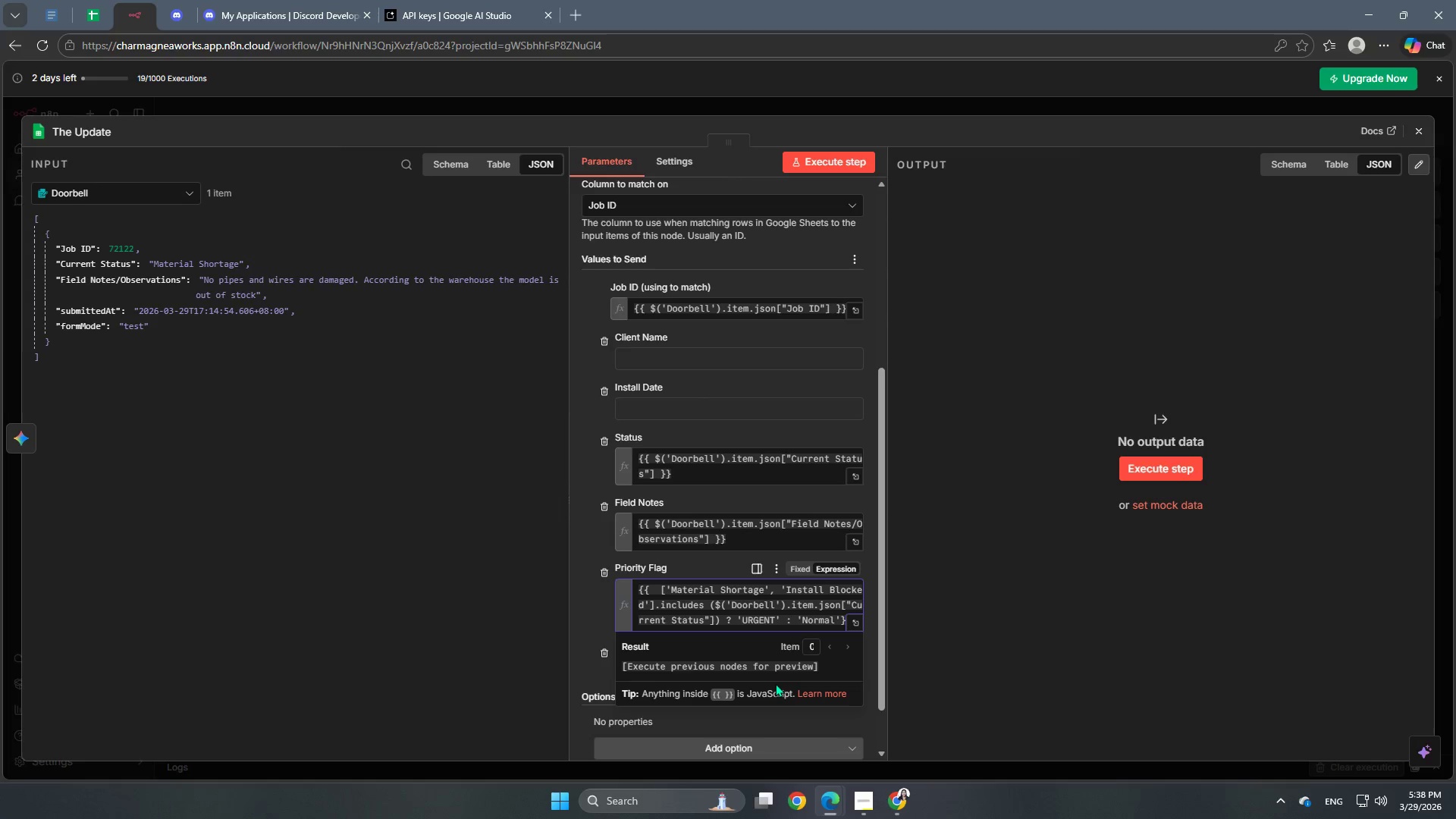 
key(Shift+BracketRight)
 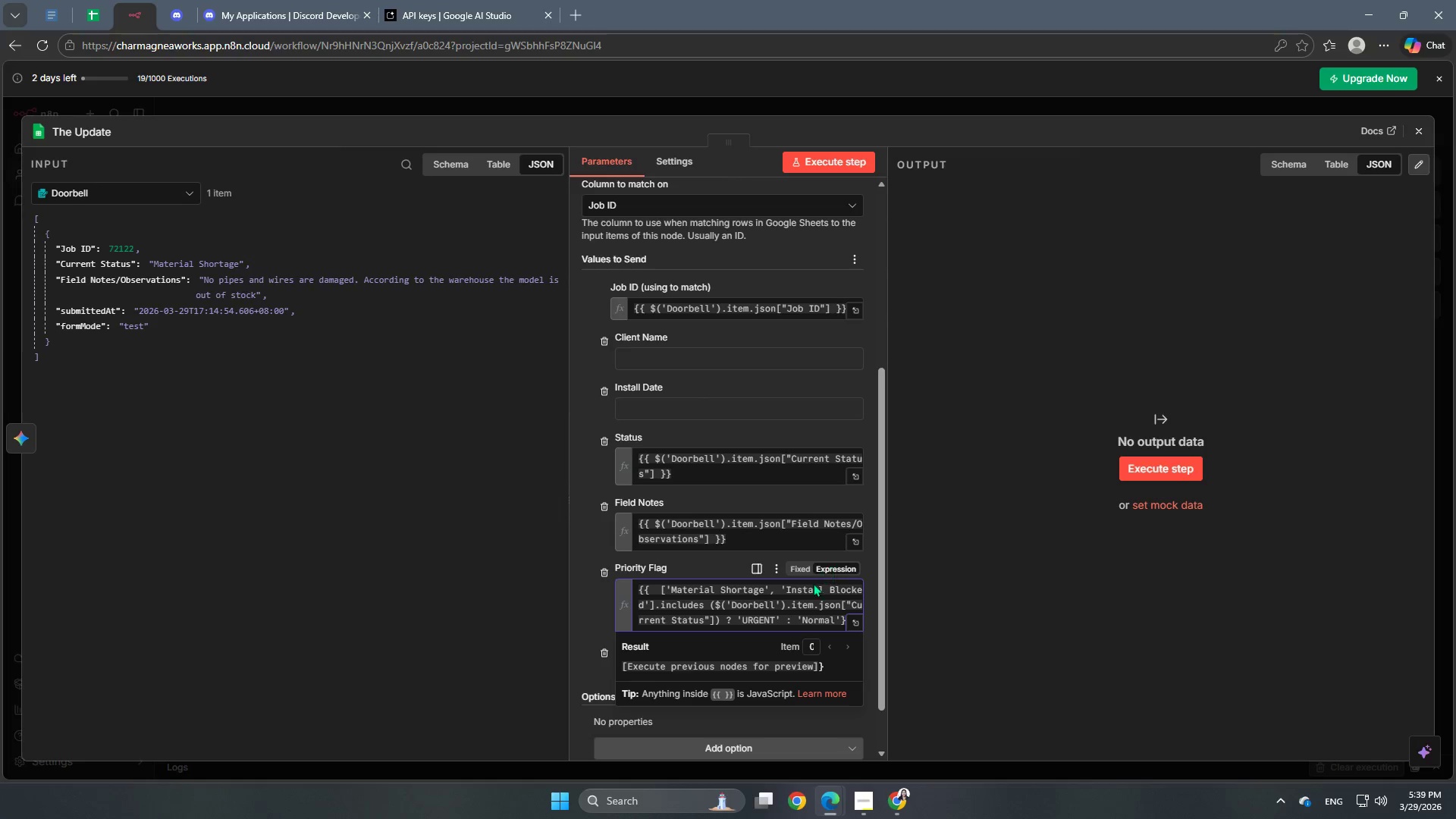 
wait(5.19)
 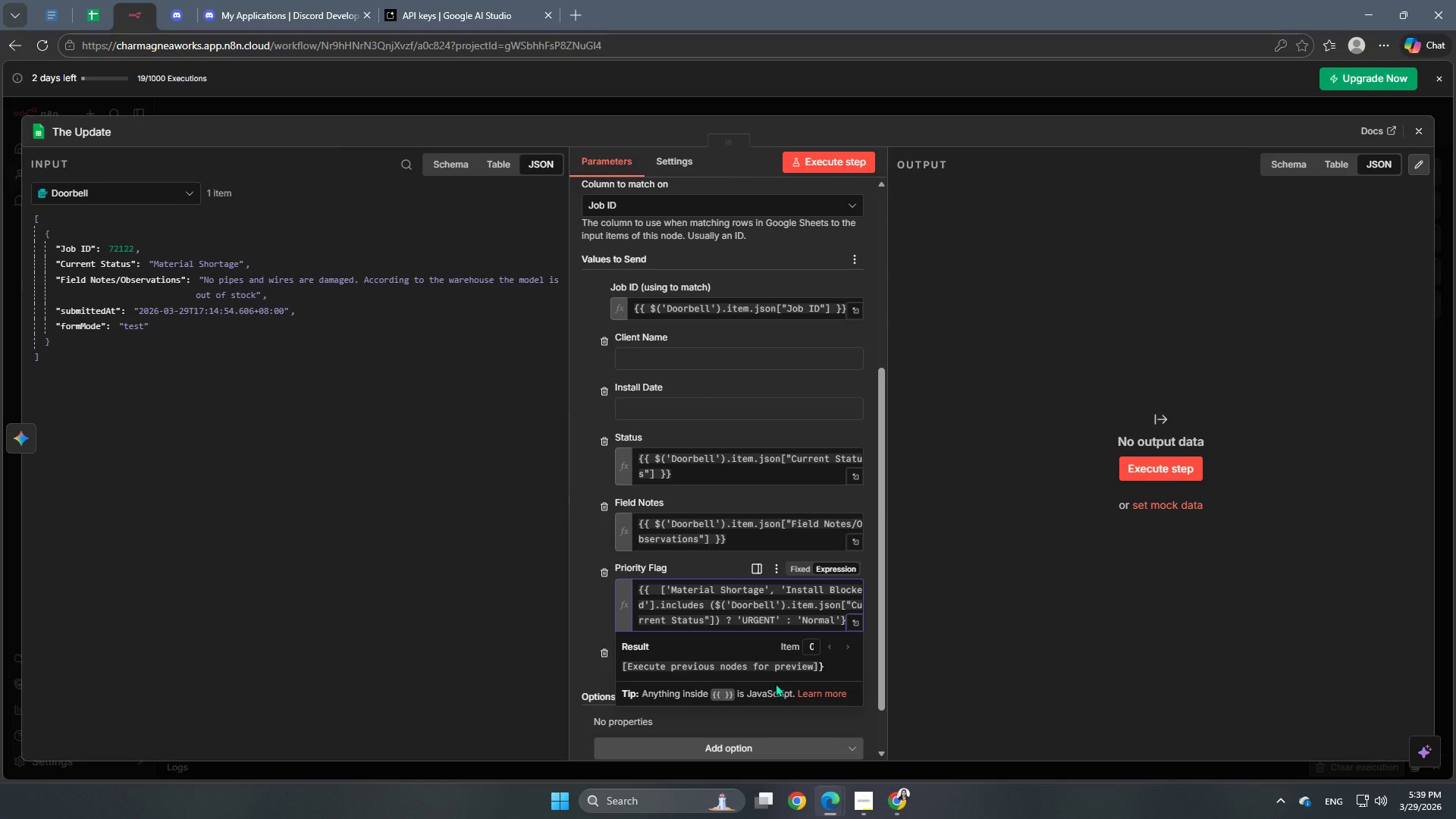 
scroll: coordinate [793, 608], scroll_direction: down, amount: 1.0
 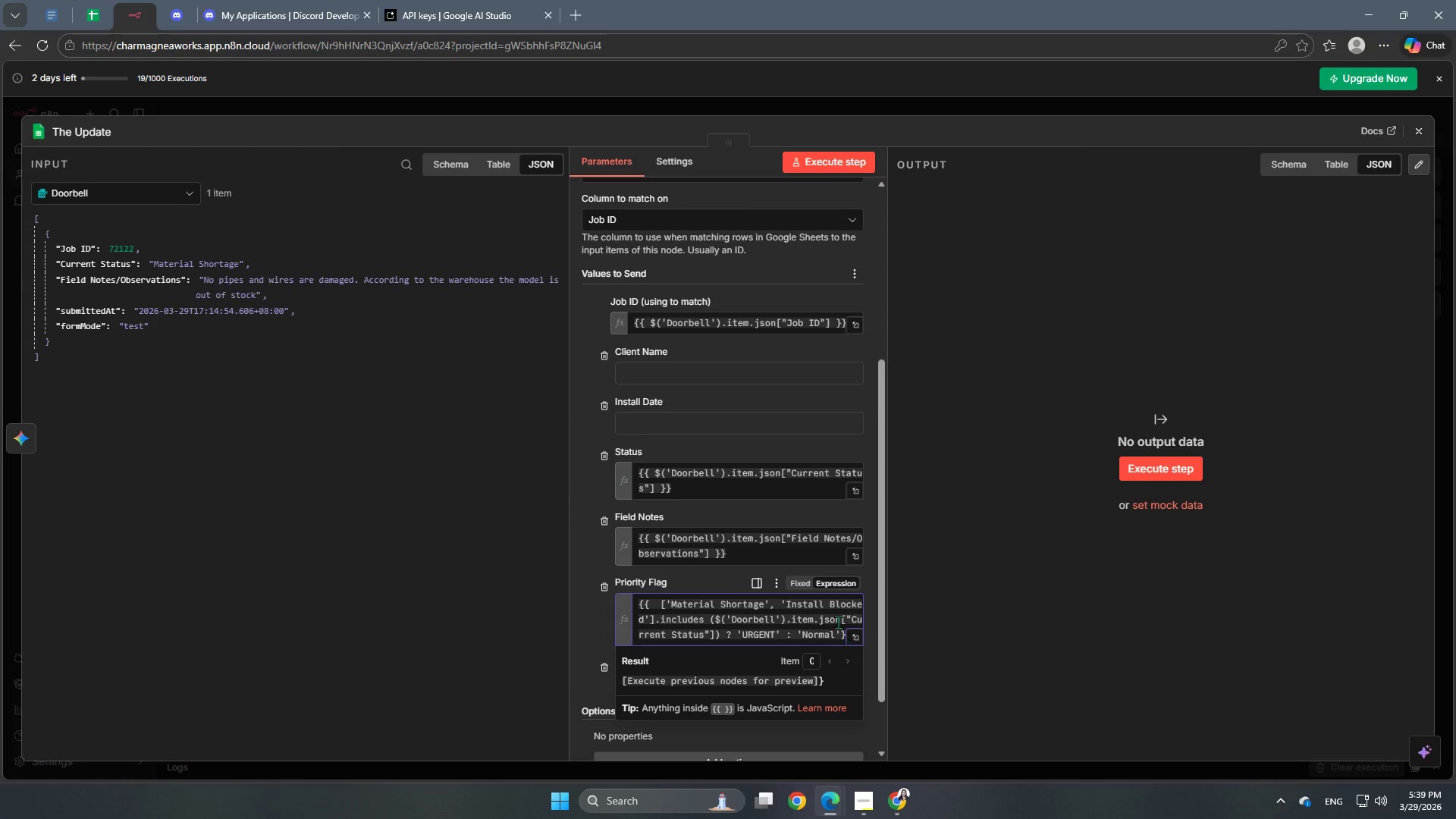 
left_click([838, 622])
 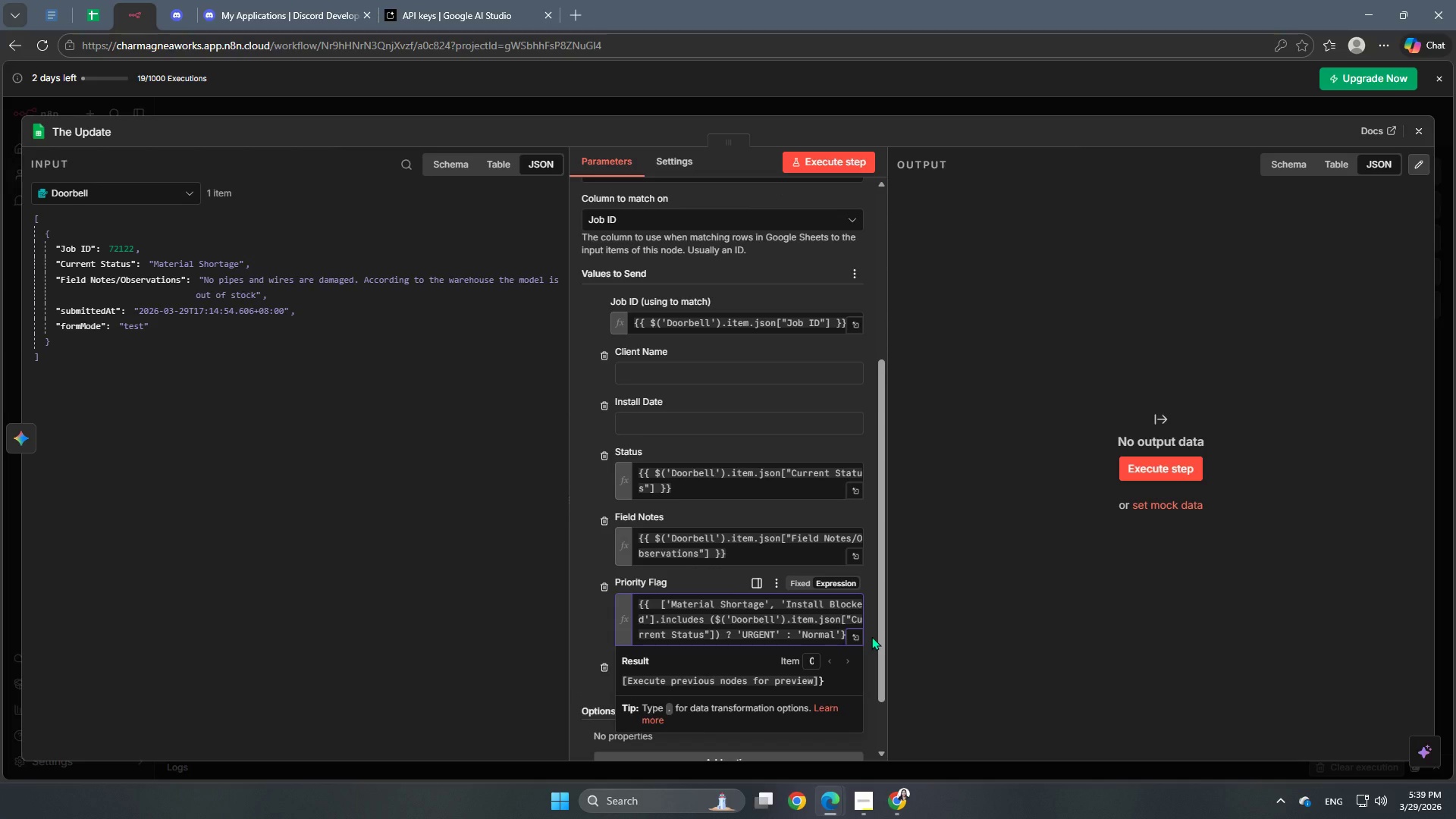 
key(ArrowRight)
 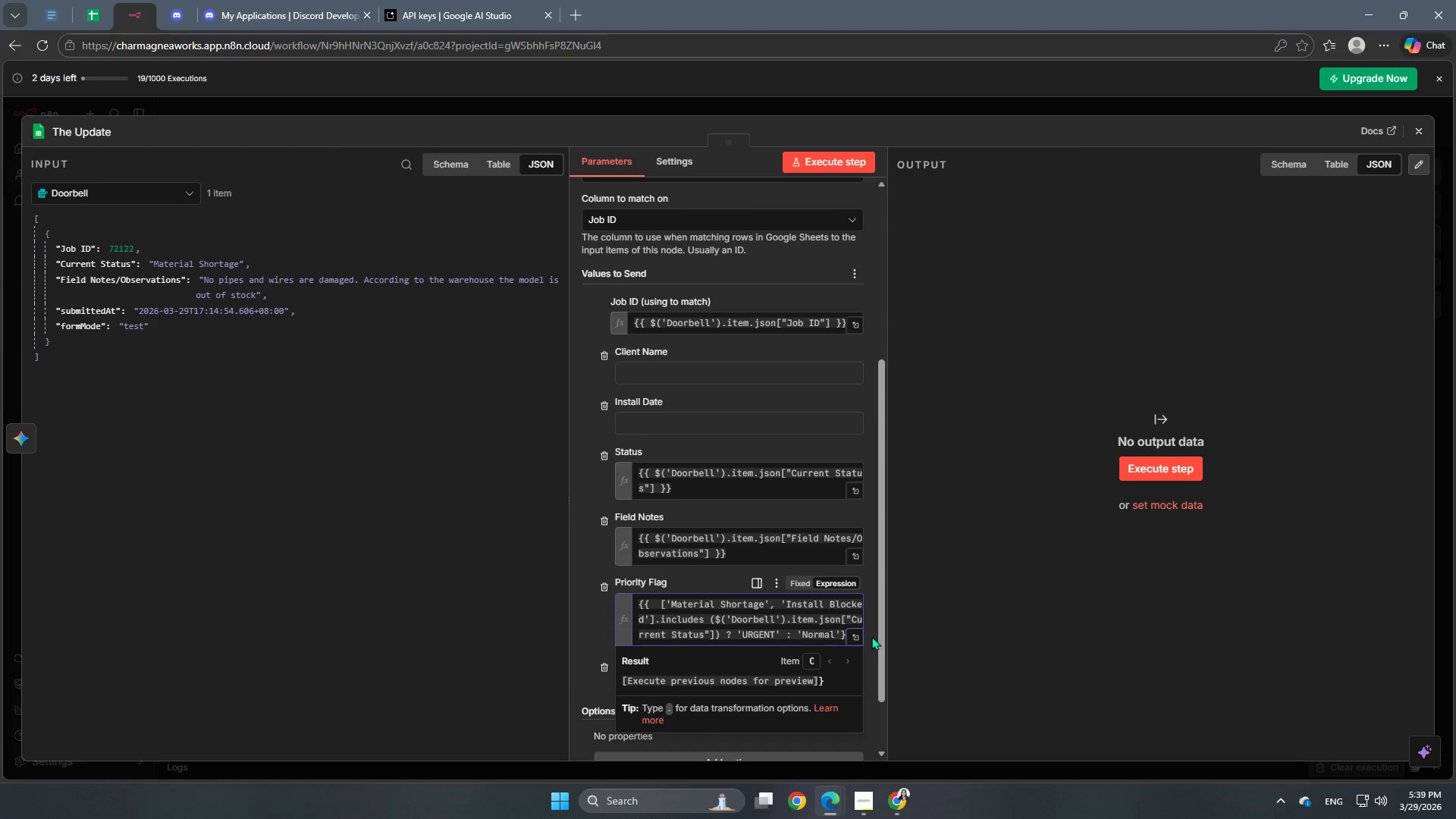 
key(ArrowRight)
 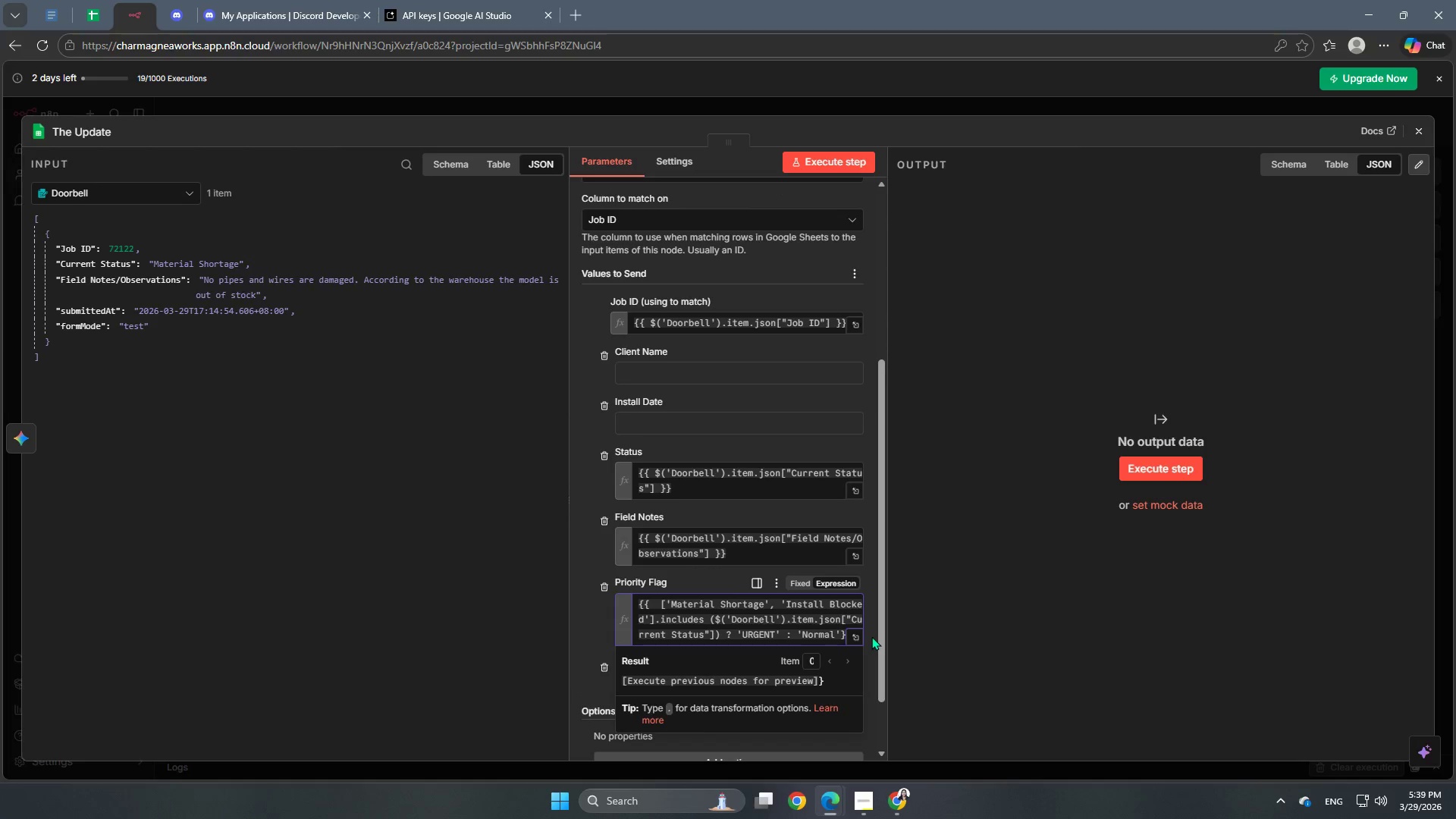 
key(ArrowRight)
 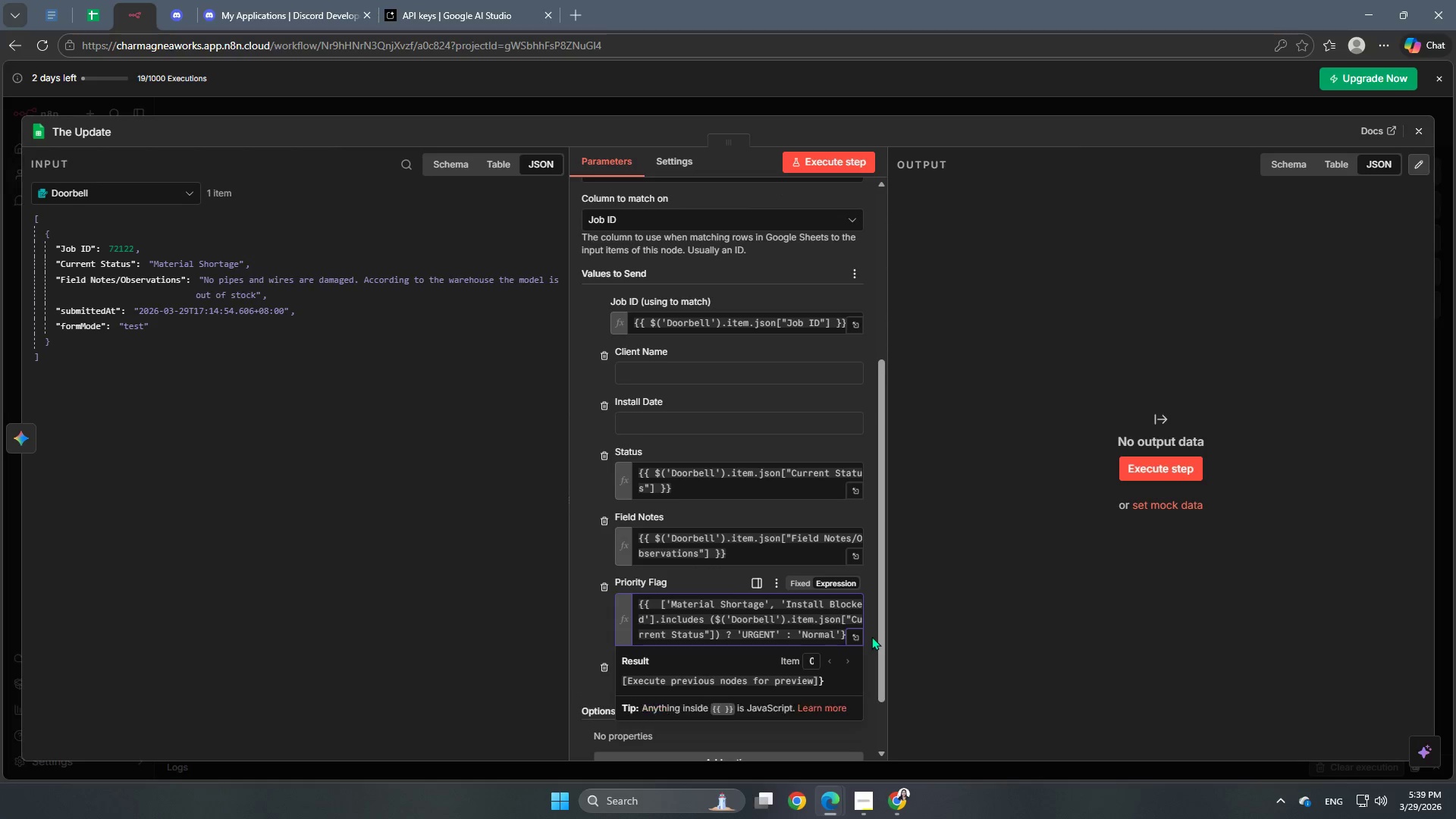 
key(ArrowRight)
 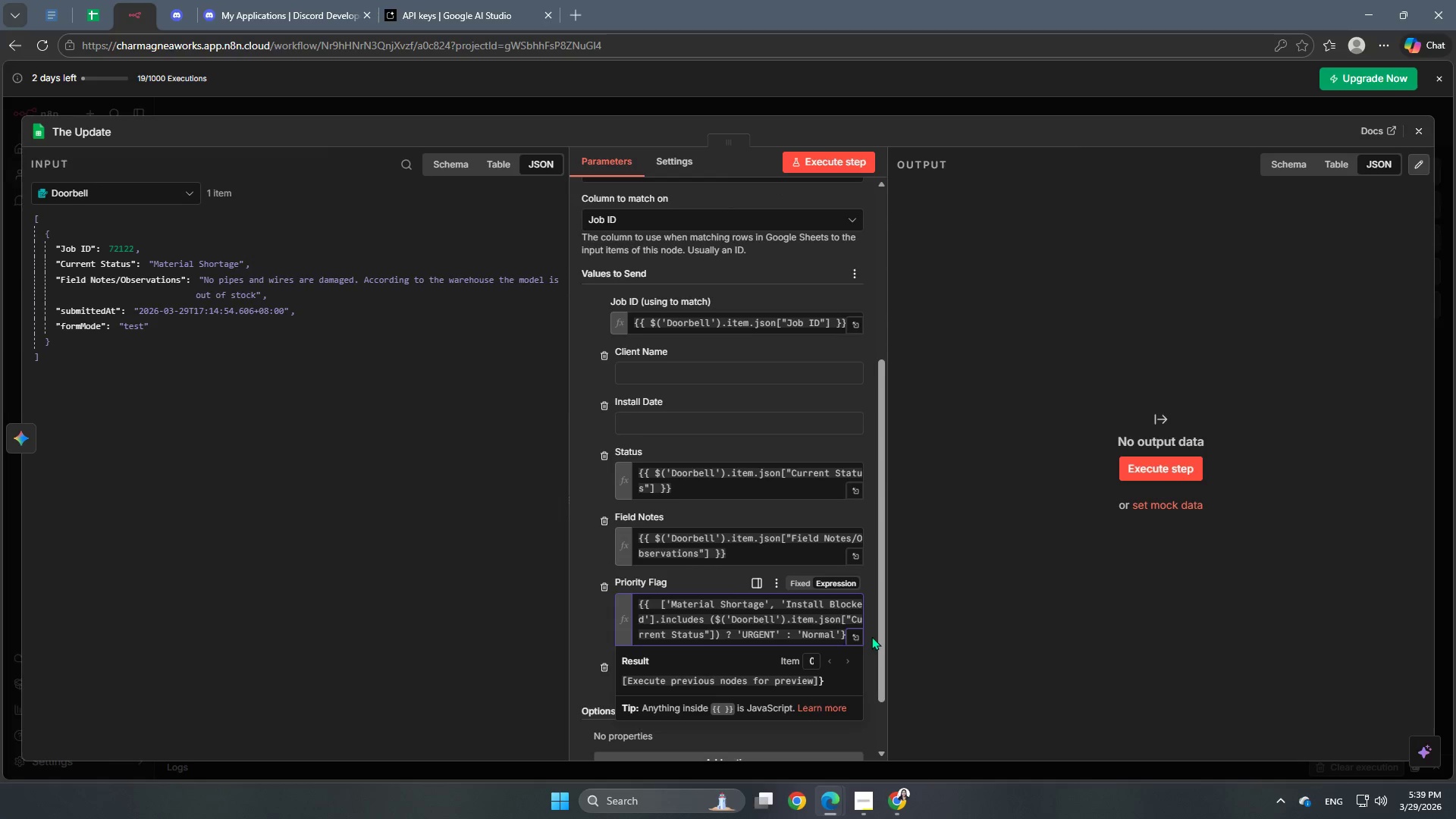 
key(ArrowRight)
 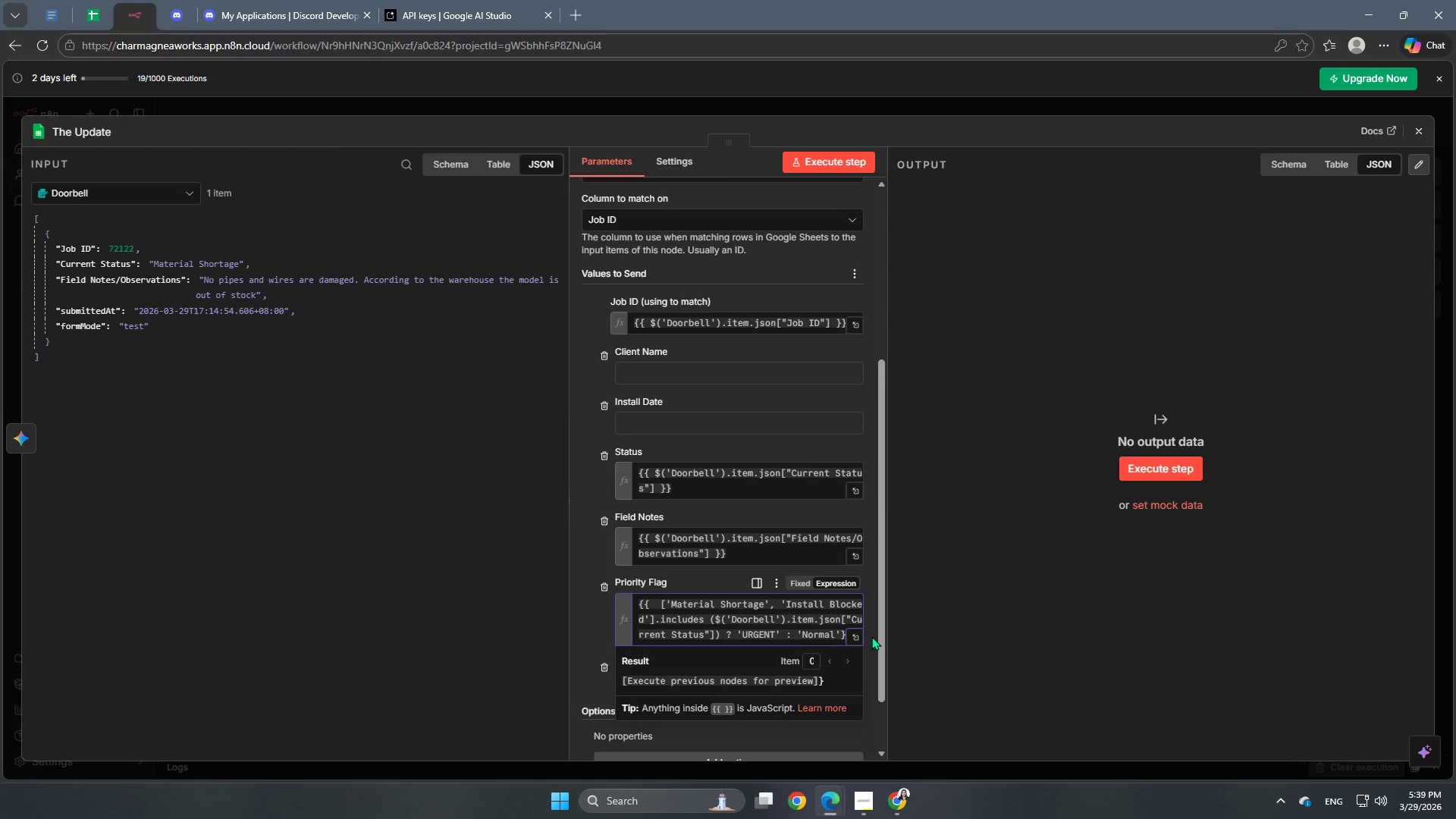 
key(ArrowRight)
 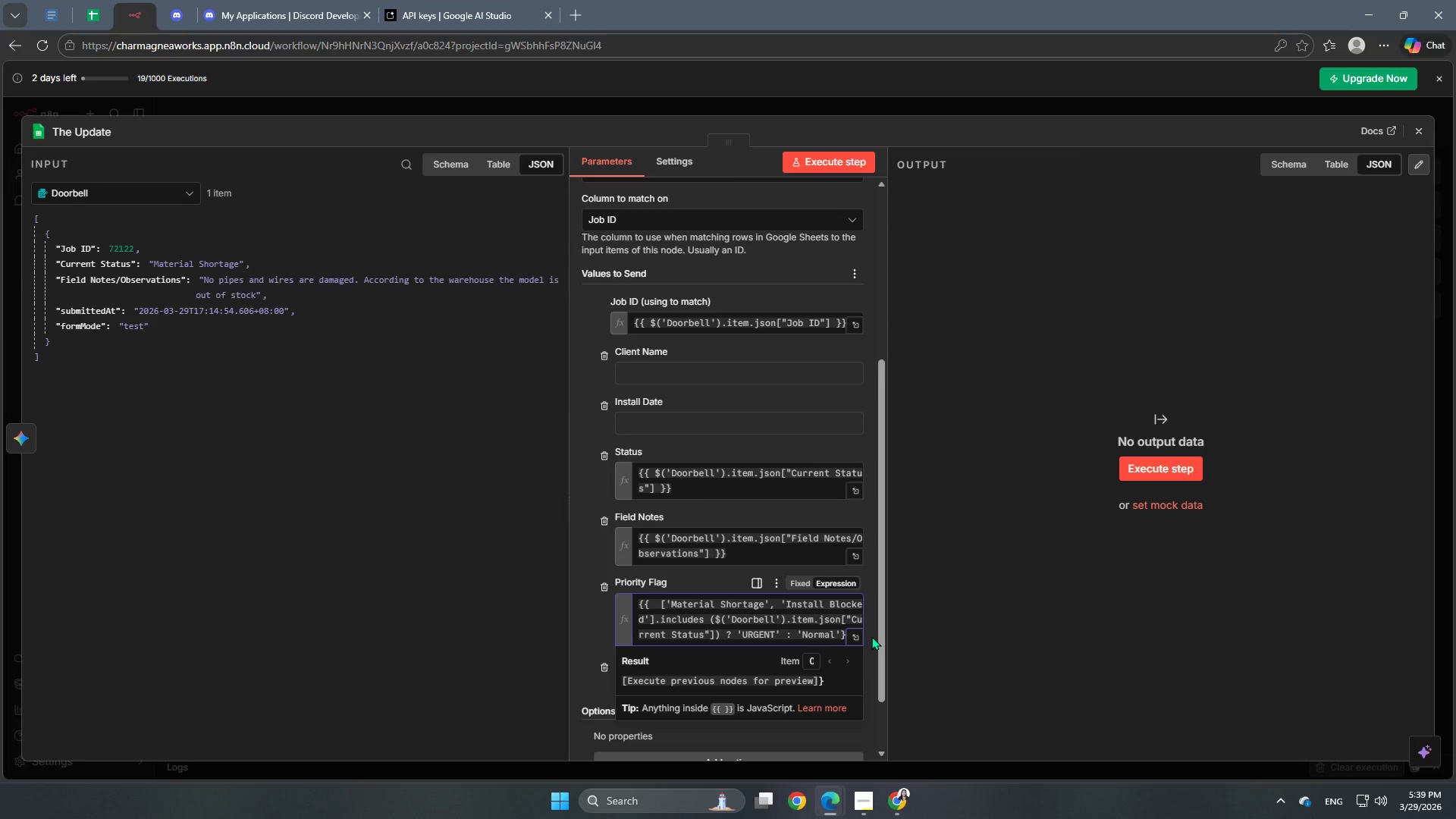 
key(ArrowRight)
 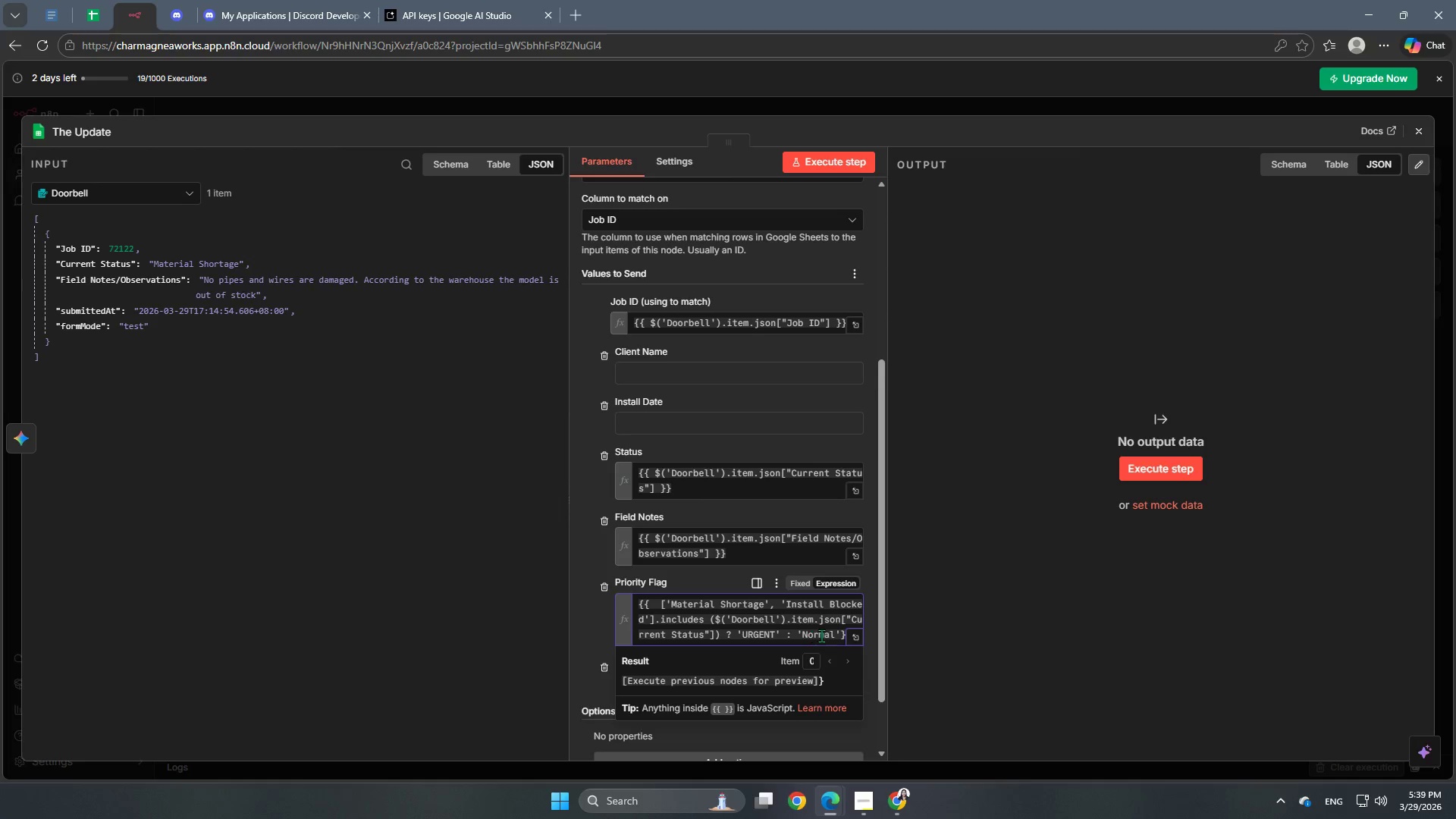 
left_click([843, 630])
 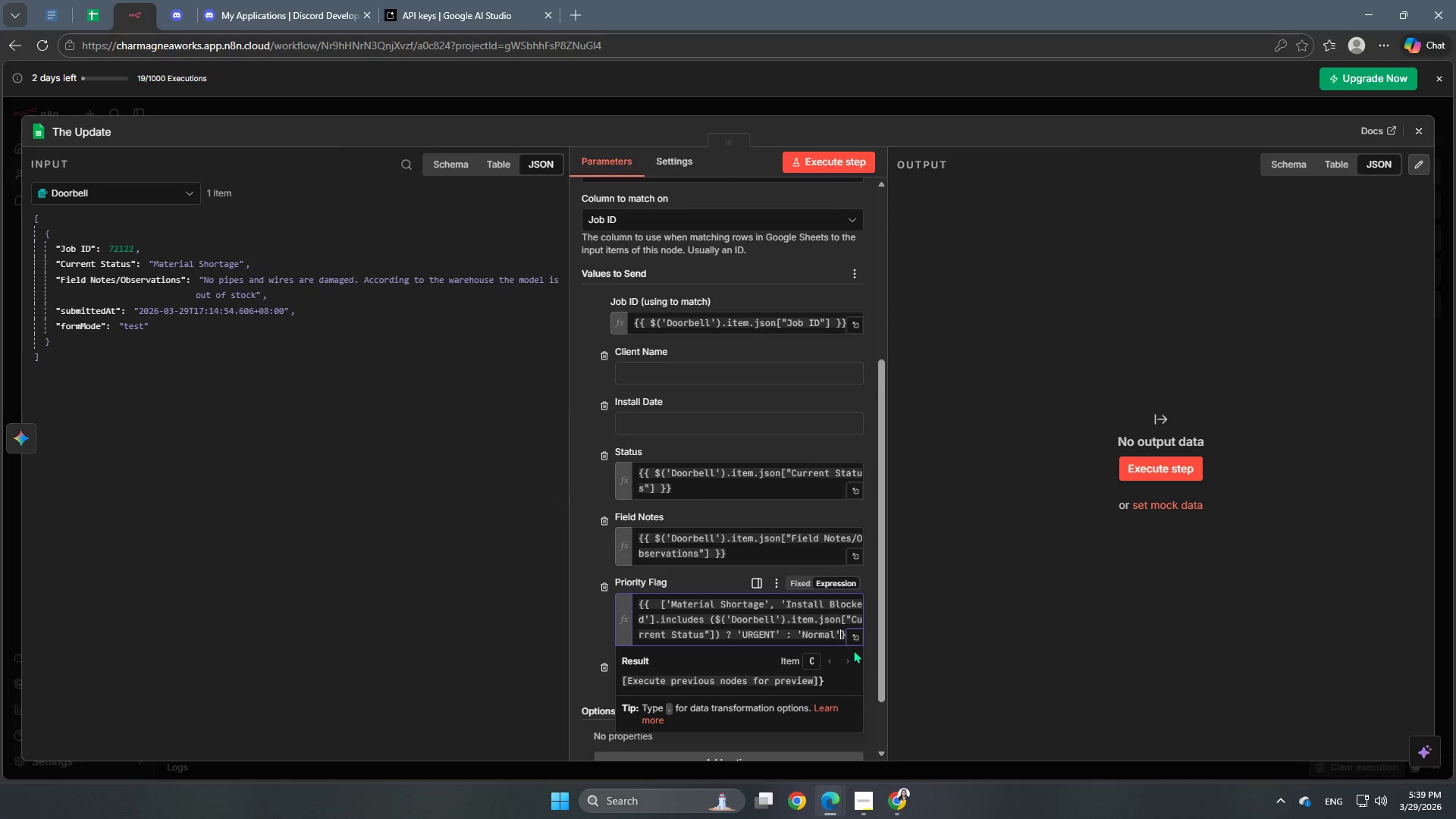 
wait(7.52)
 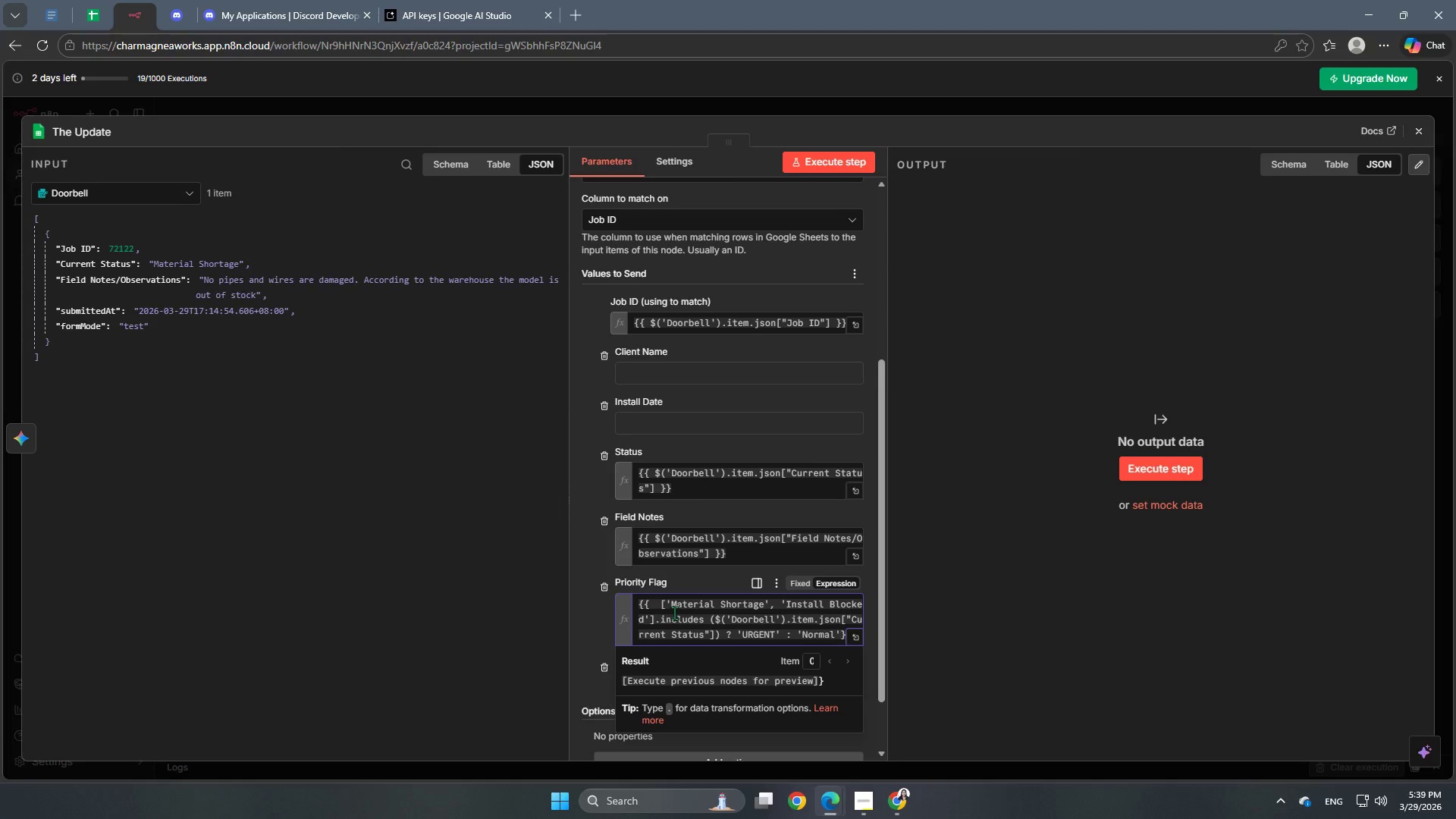 
key(Space)
 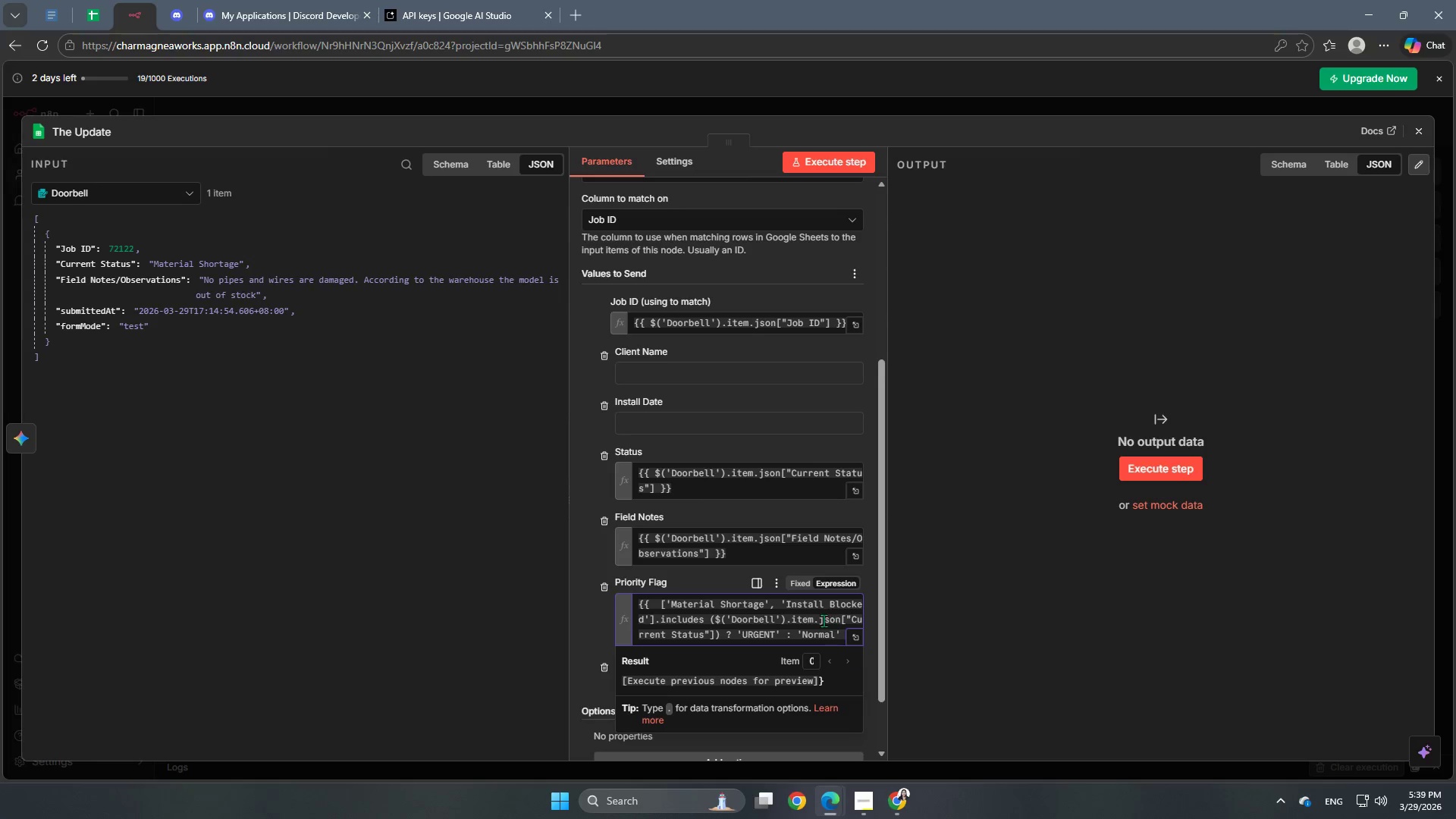 
scroll: coordinate [824, 620], scroll_direction: down, amount: 2.0
 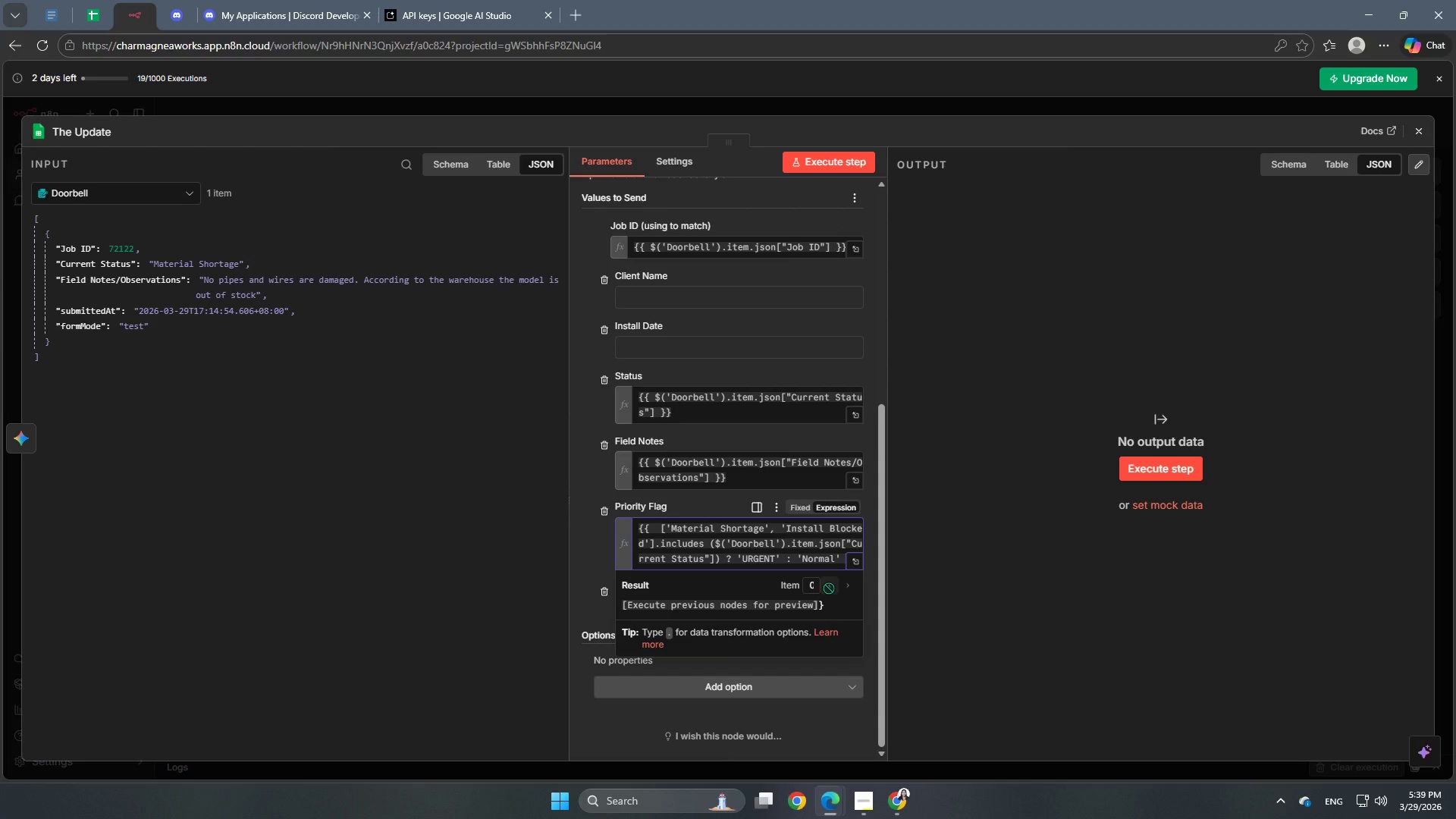 
key(Shift+BracketRight)
 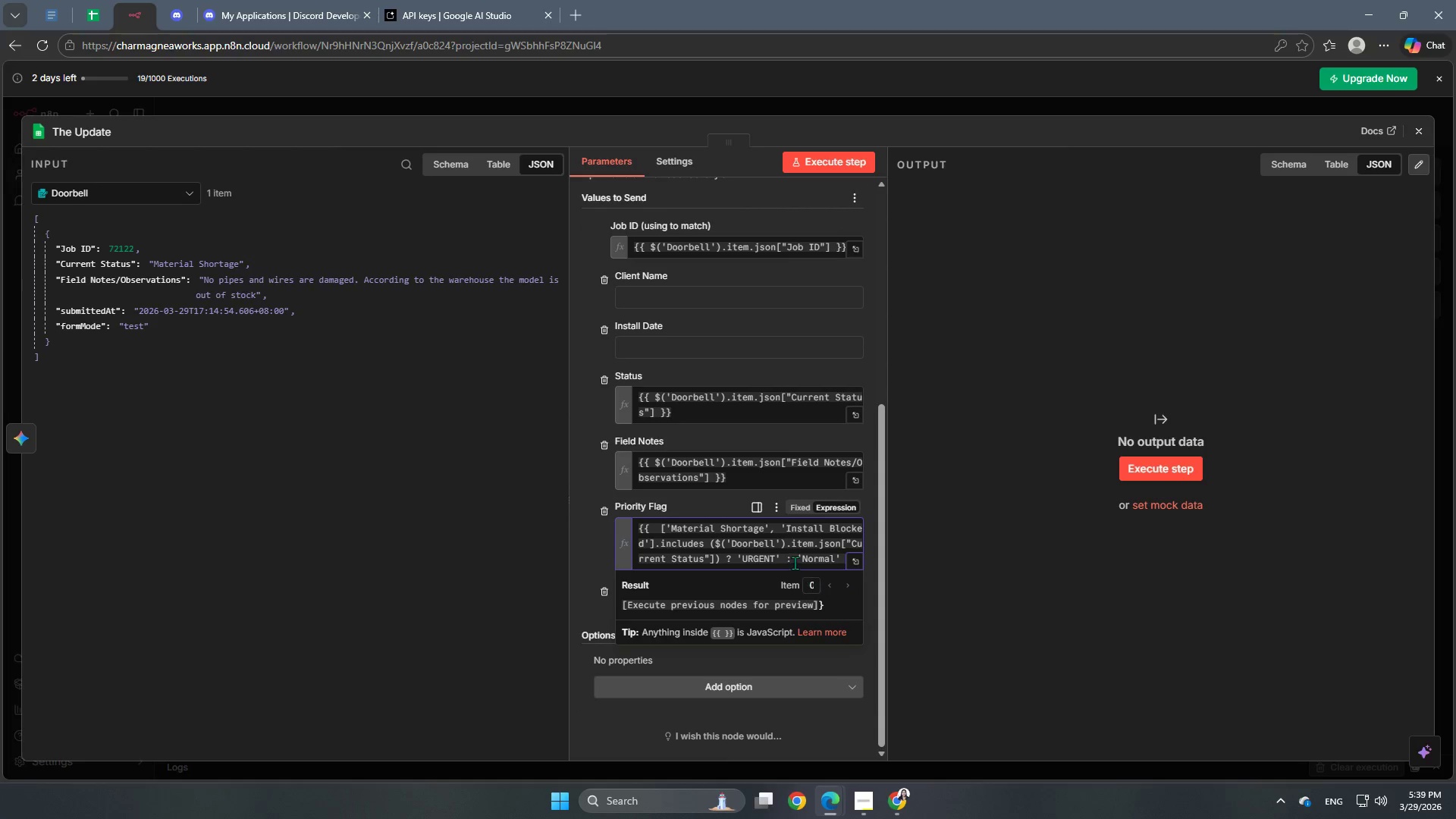 
left_click([800, 541])
 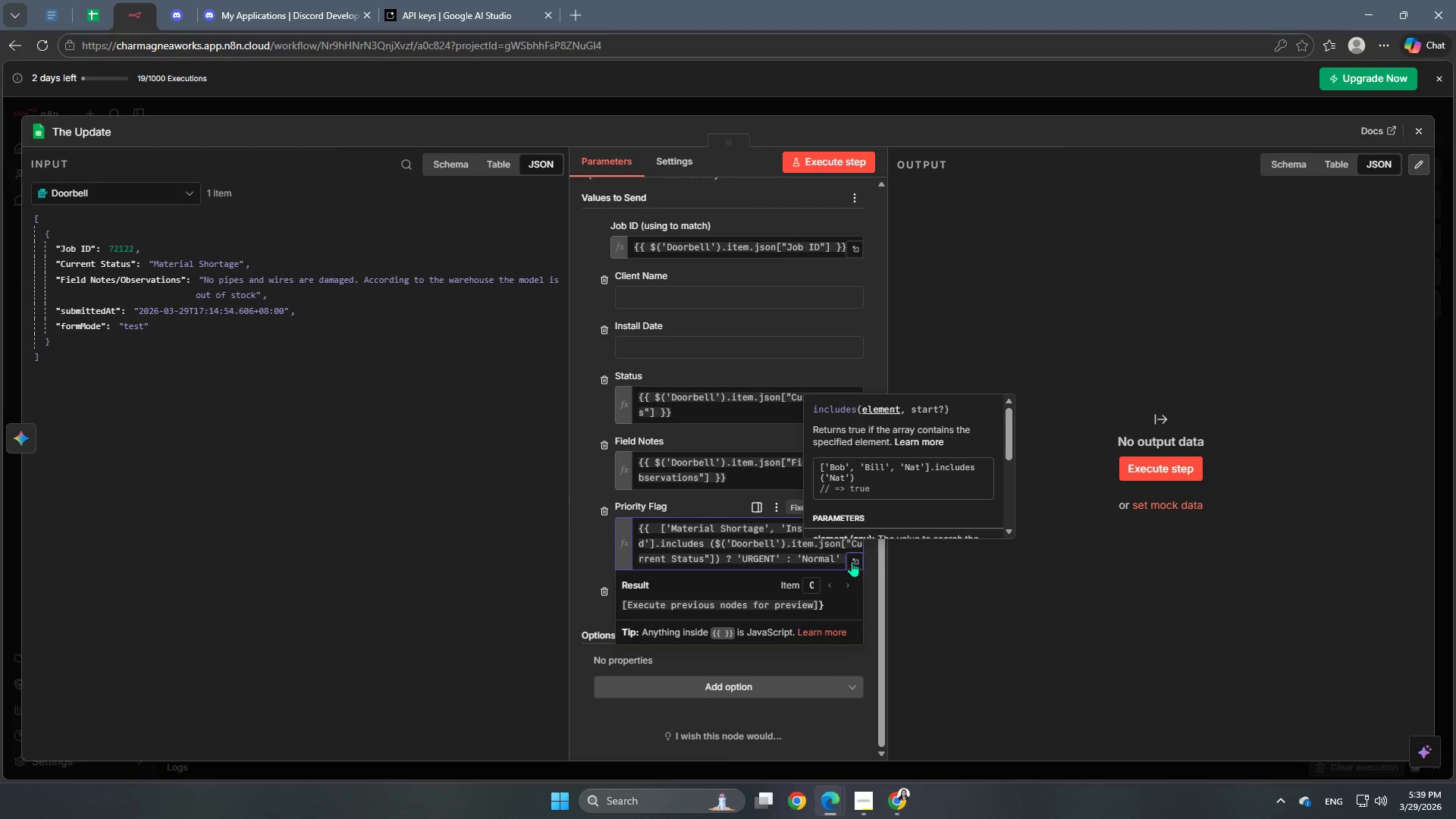 
scroll: coordinate [795, 563], scroll_direction: down, amount: 2.0
 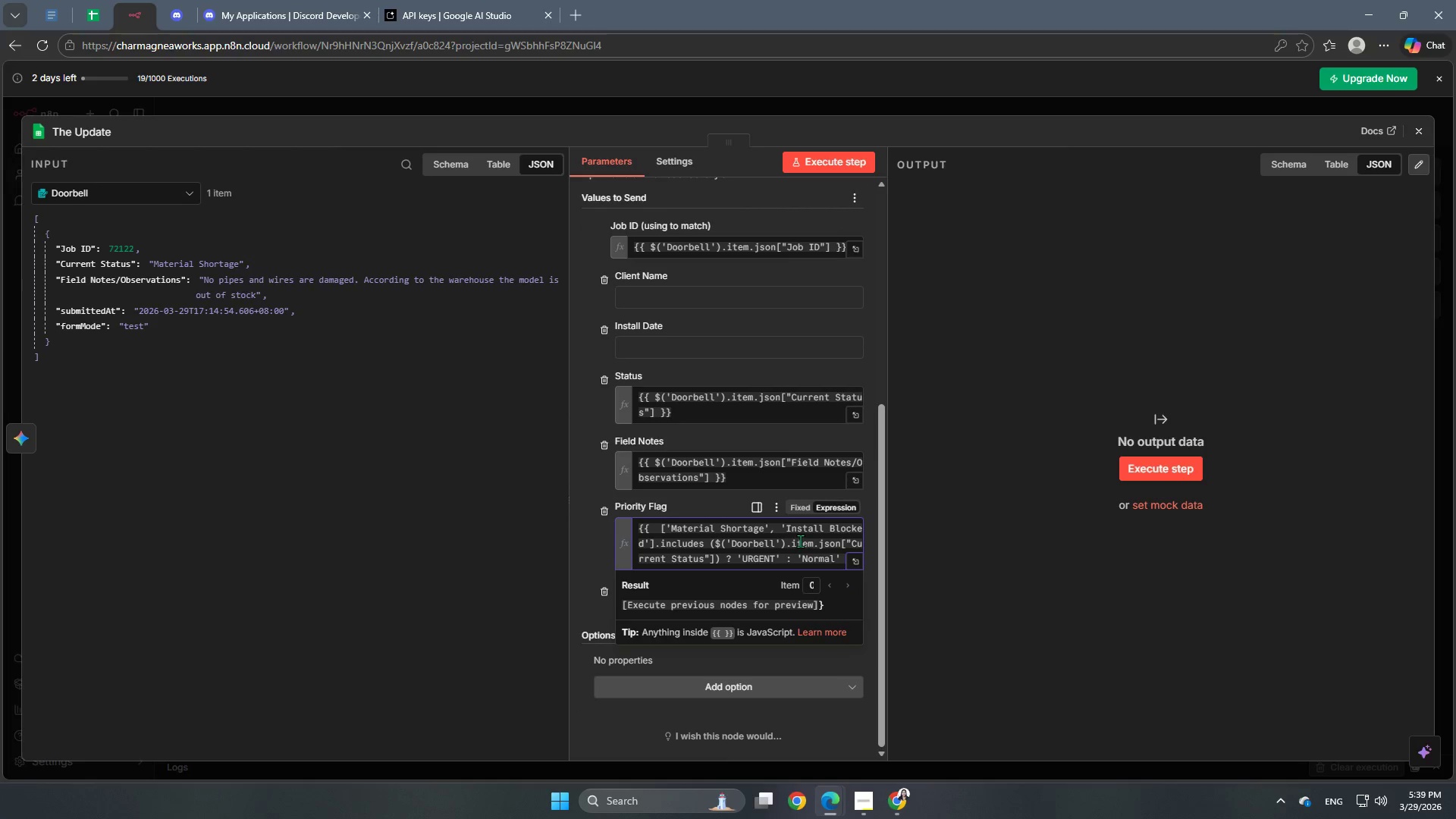 
left_click([852, 561])
 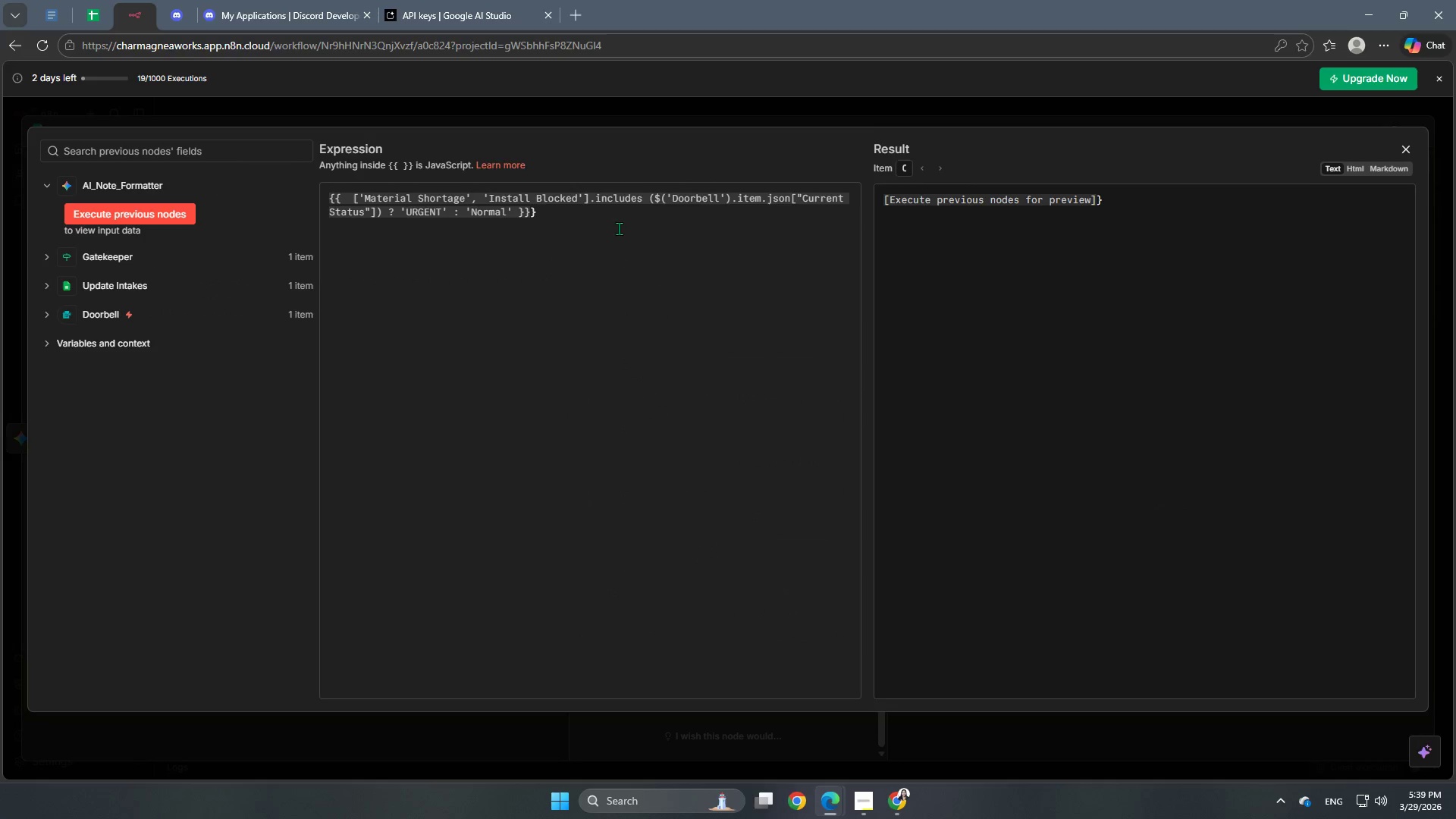 
left_click([559, 224])
 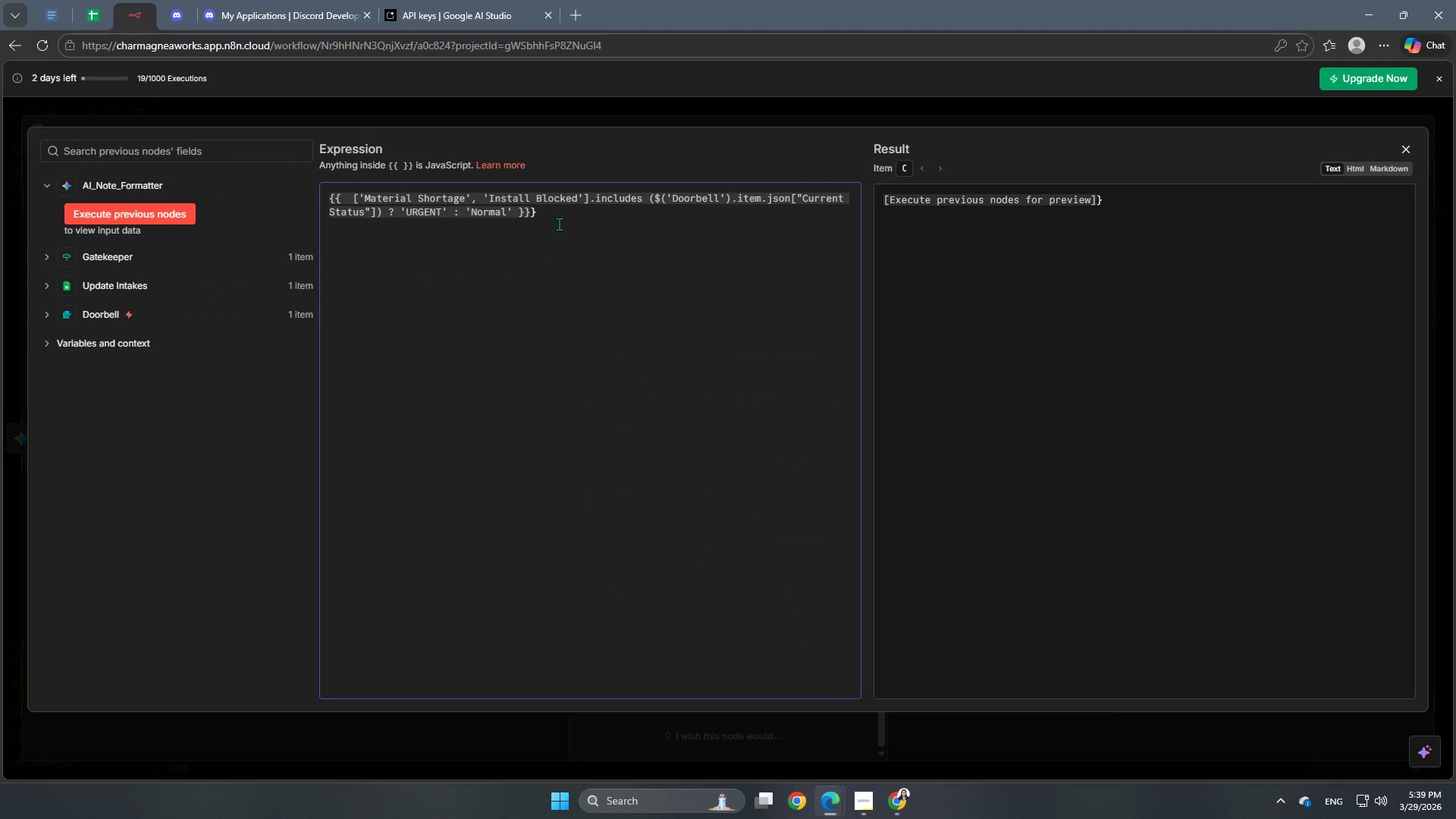 
key(Backspace)
 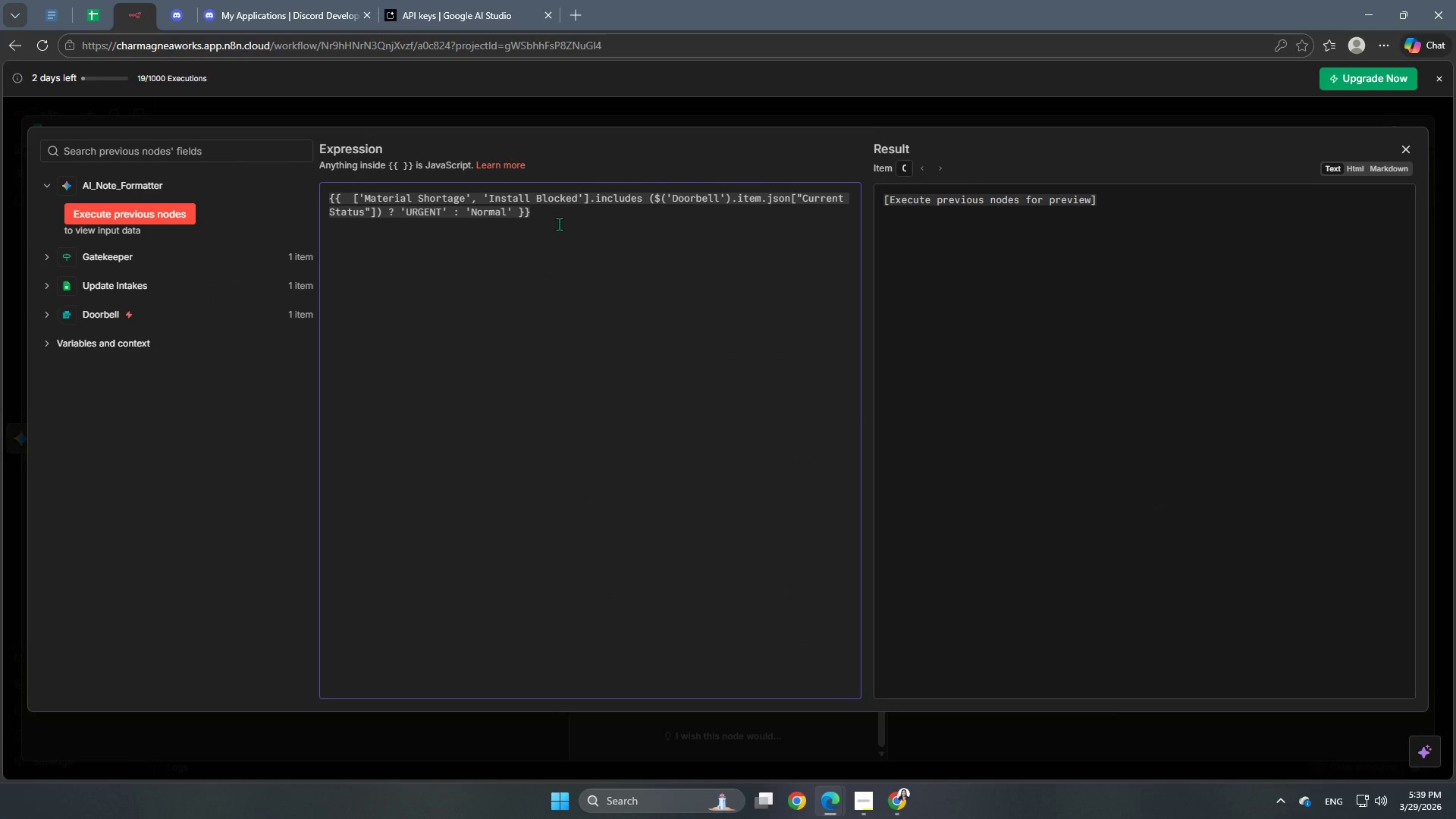 
left_click([557, 226])
 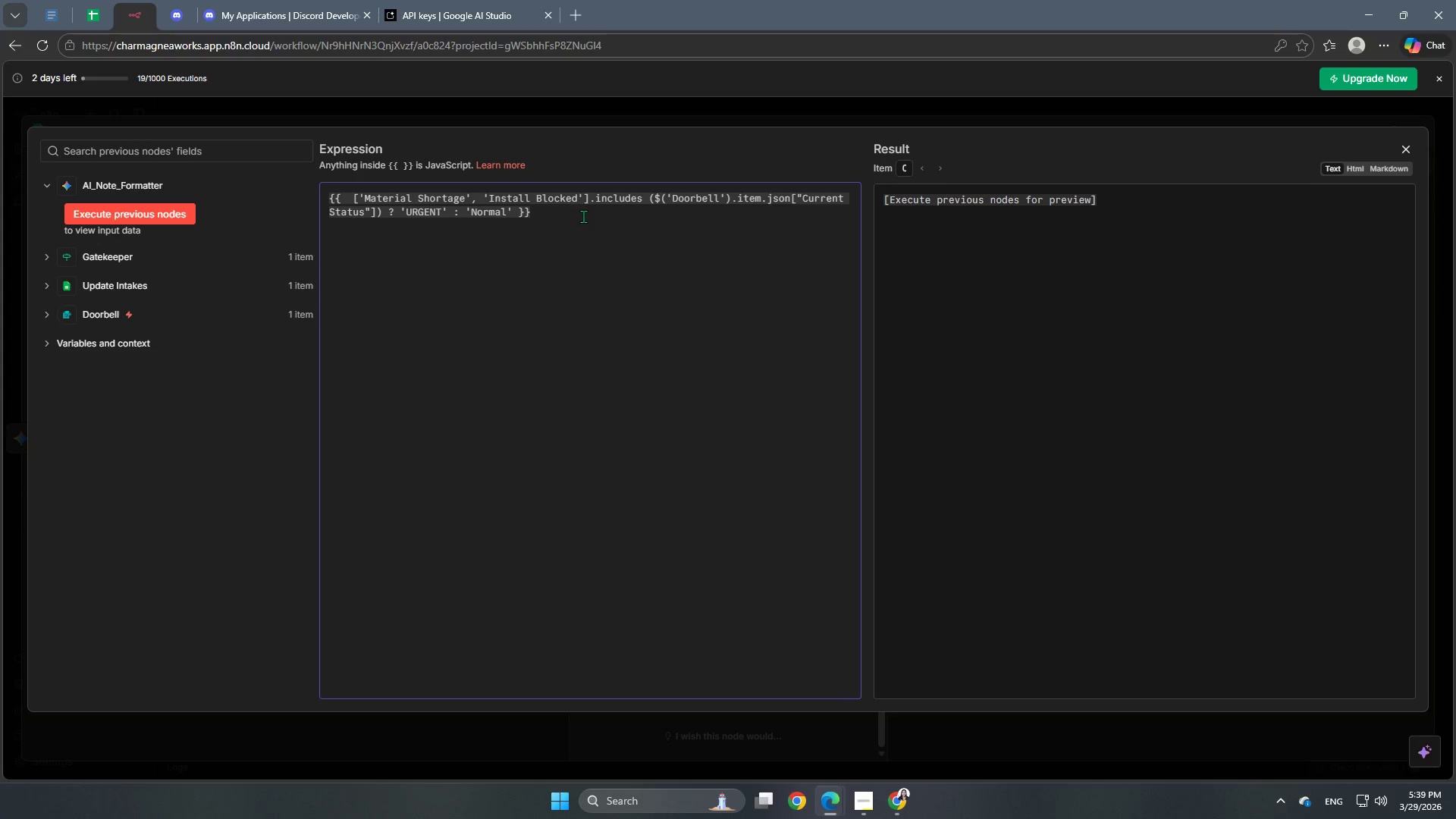 
wait(11.2)
 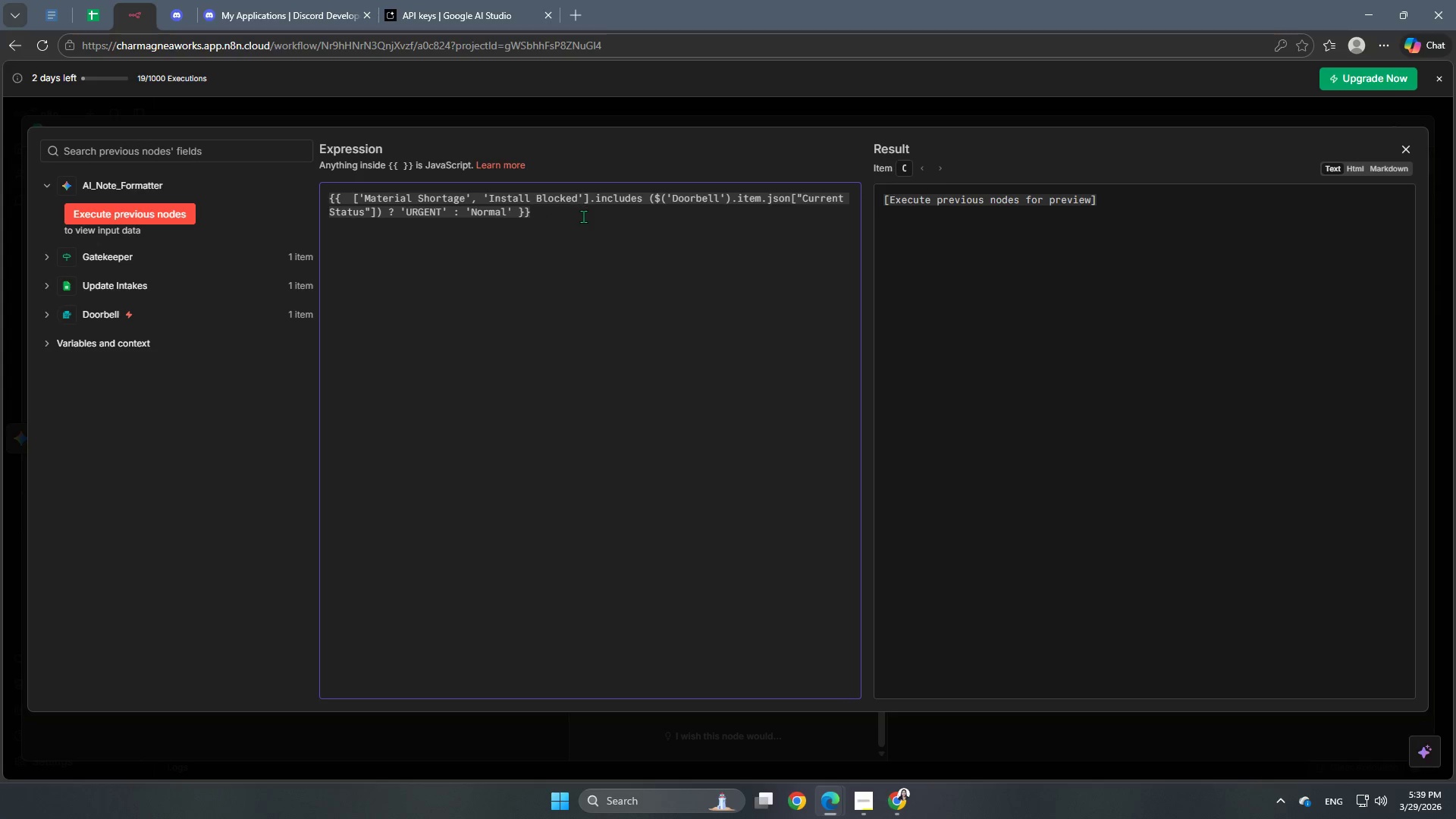 
left_click([792, 118])
 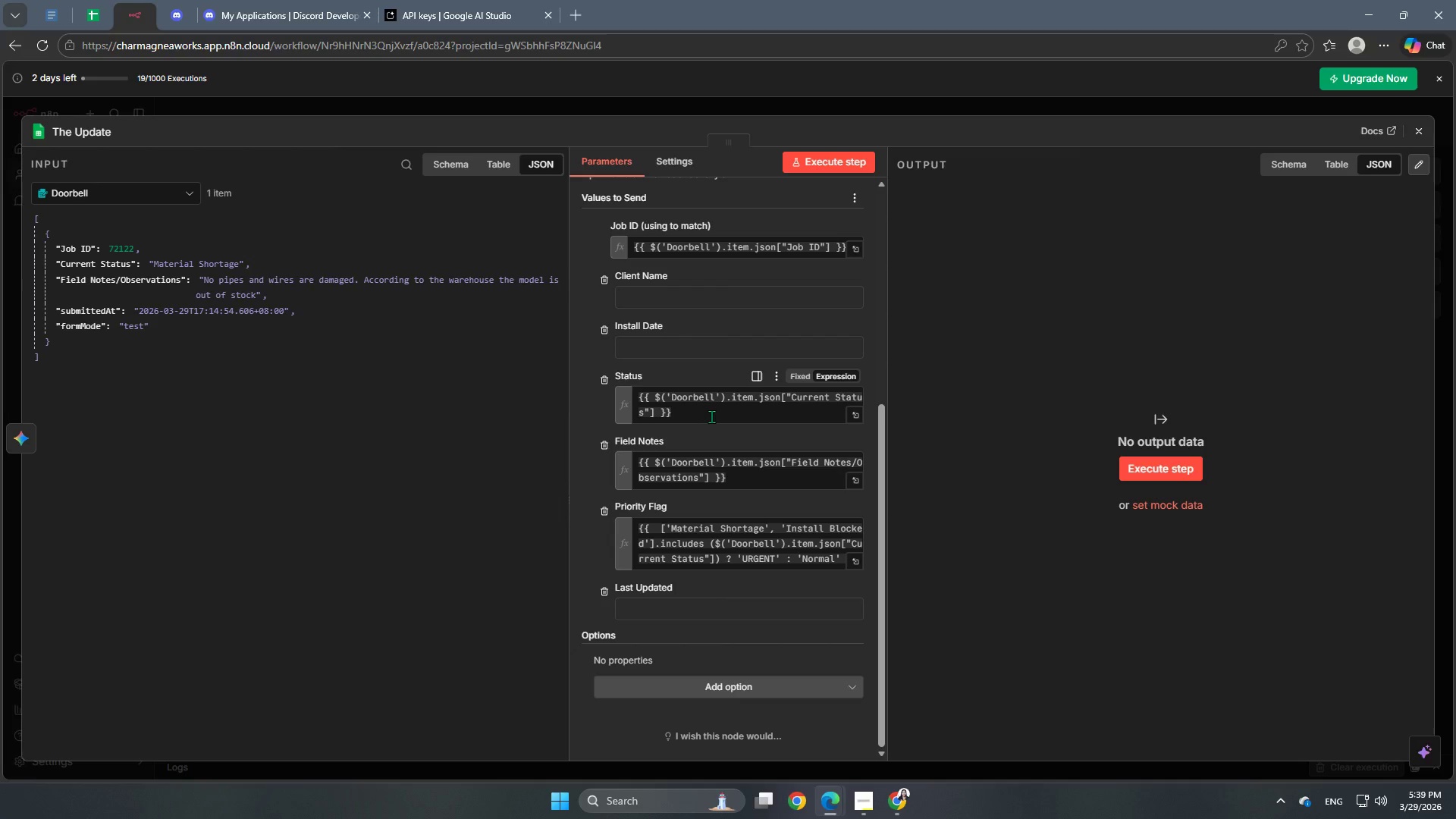 
scroll: coordinate [711, 416], scroll_direction: down, amount: 2.0
 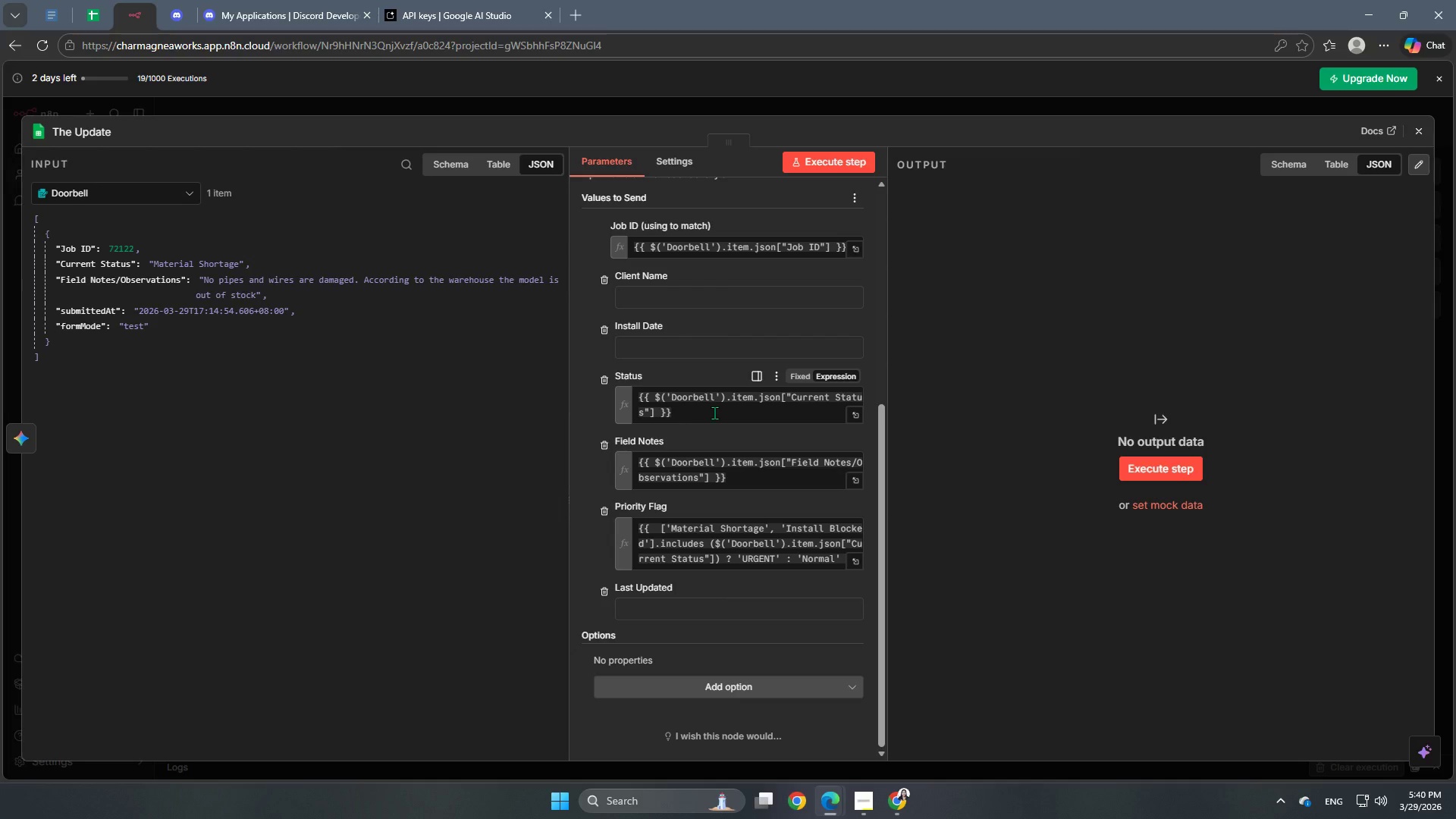 
wait(46.56)
 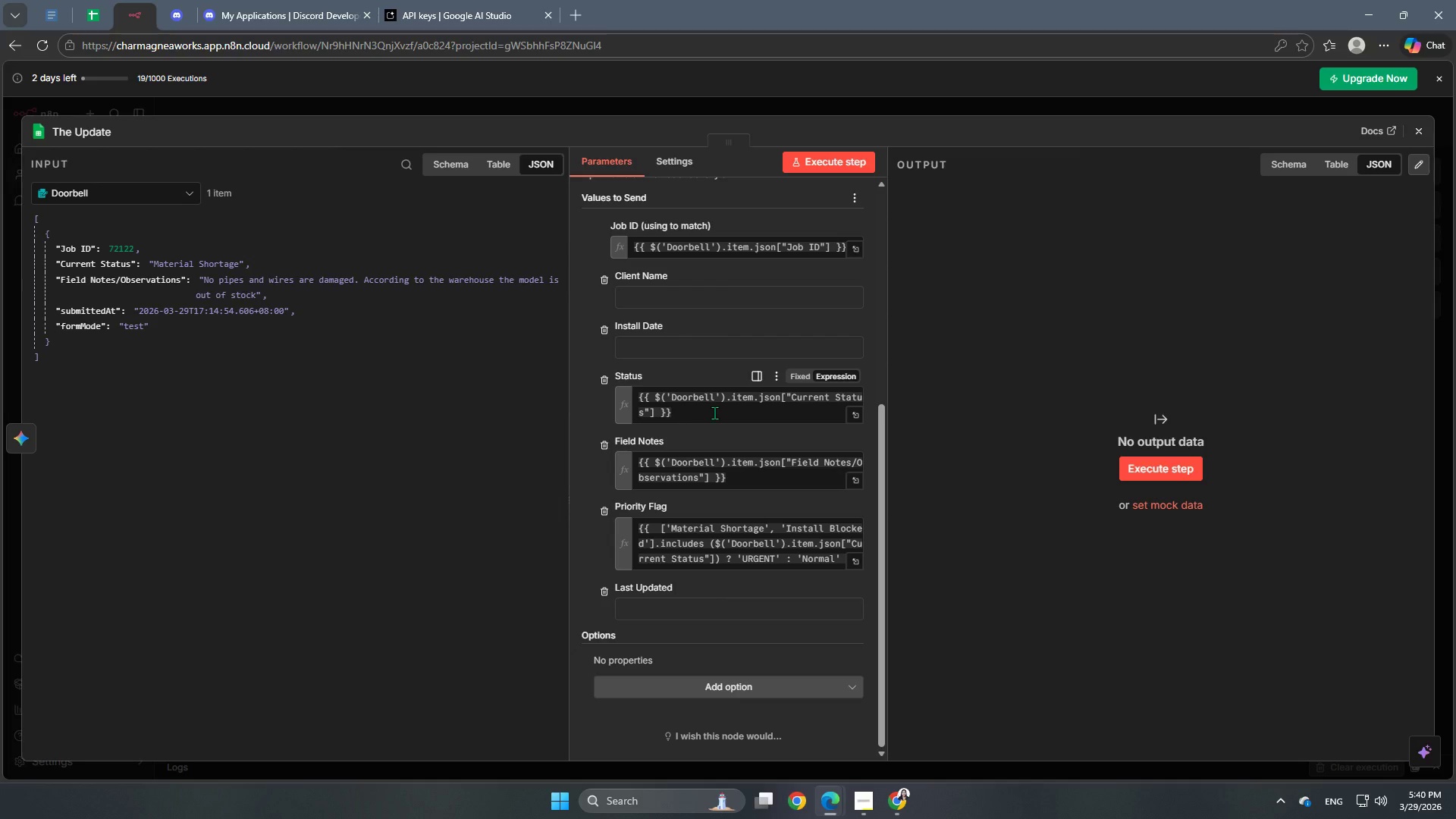 
left_click([121, 184])
 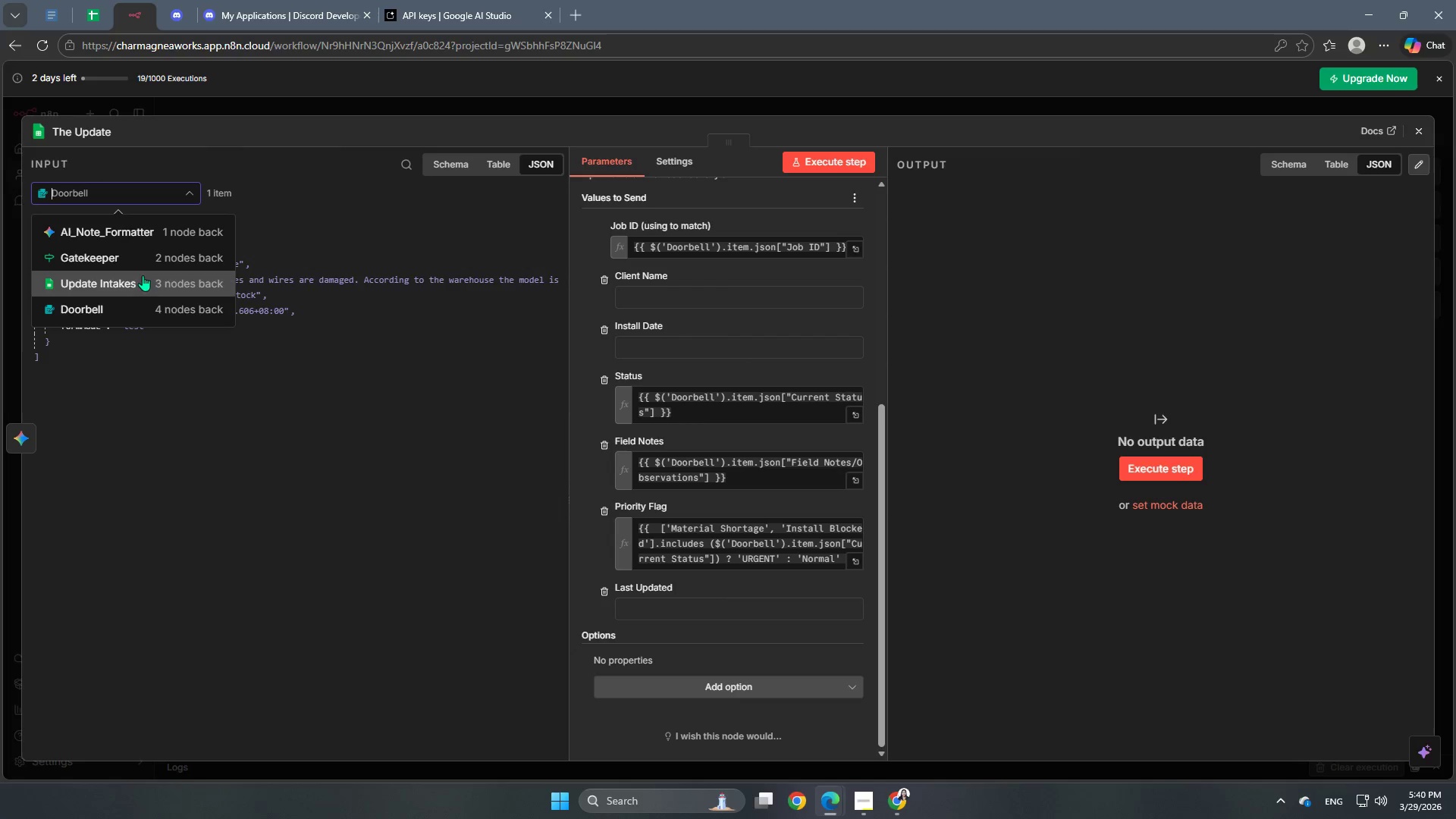 
left_click([140, 282])
 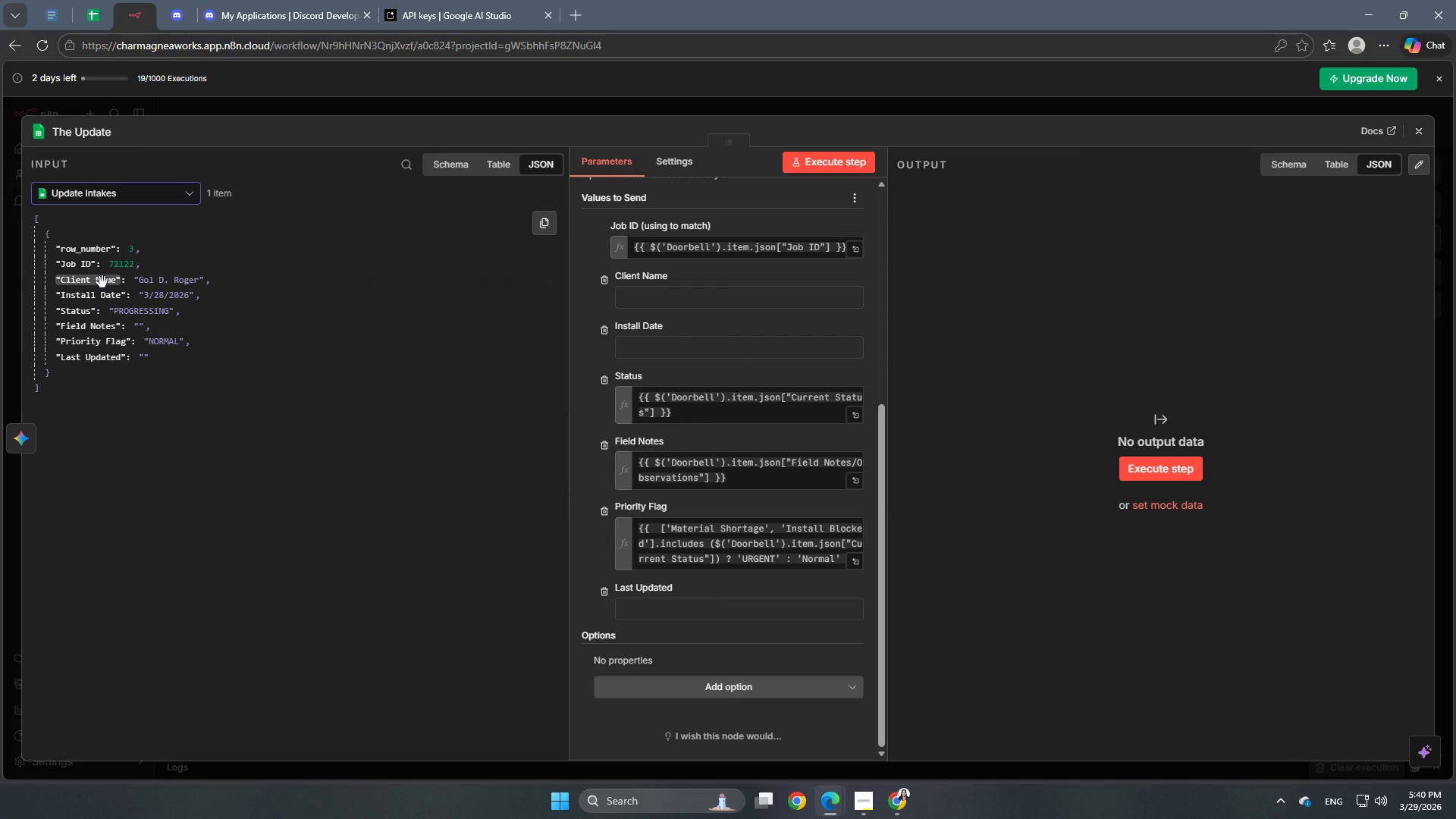 
scroll: coordinate [671, 469], scroll_direction: up, amount: 2.0
 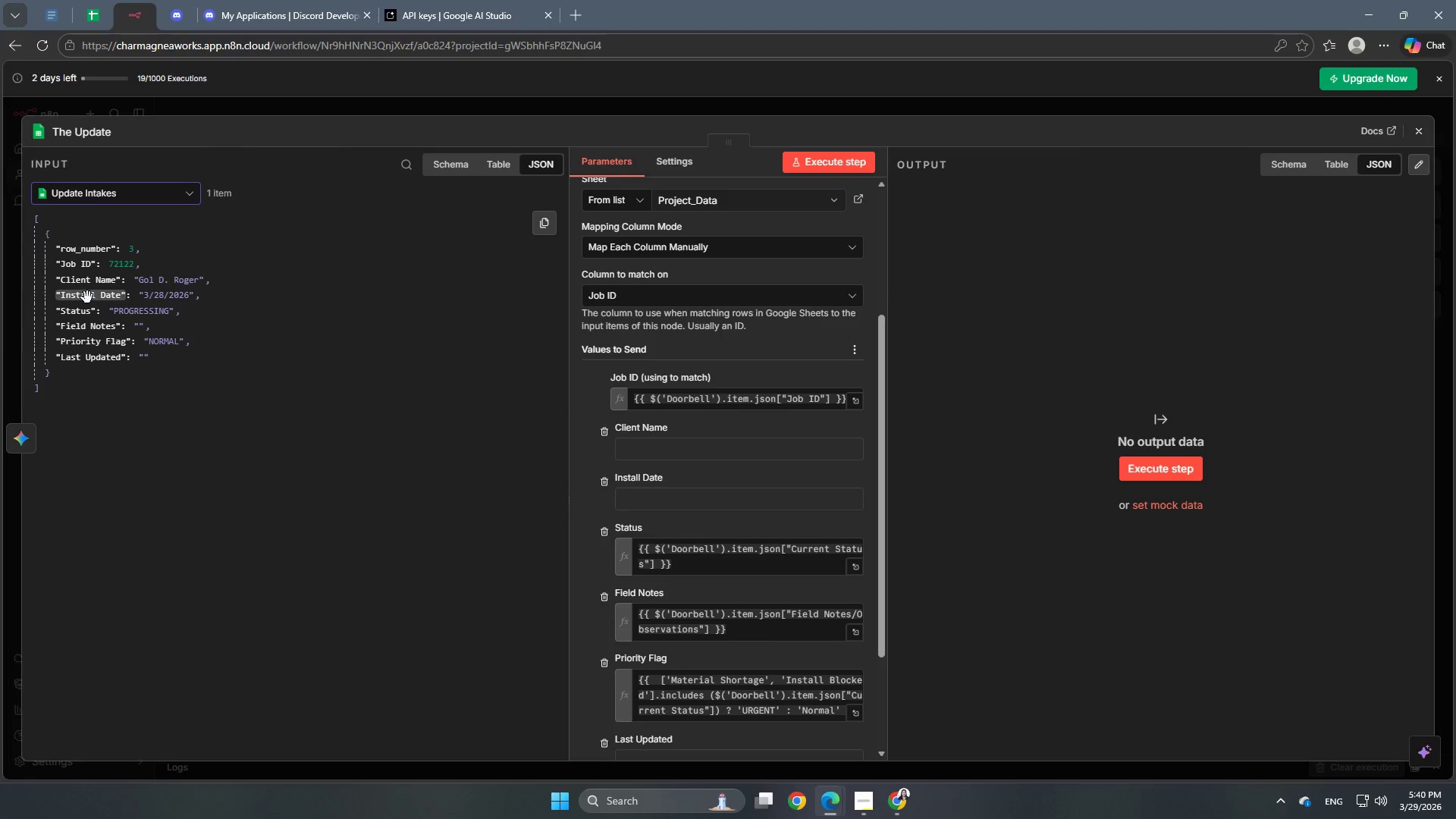 
left_click_drag(start_coordinate=[86, 299], to_coordinate=[655, 496])
 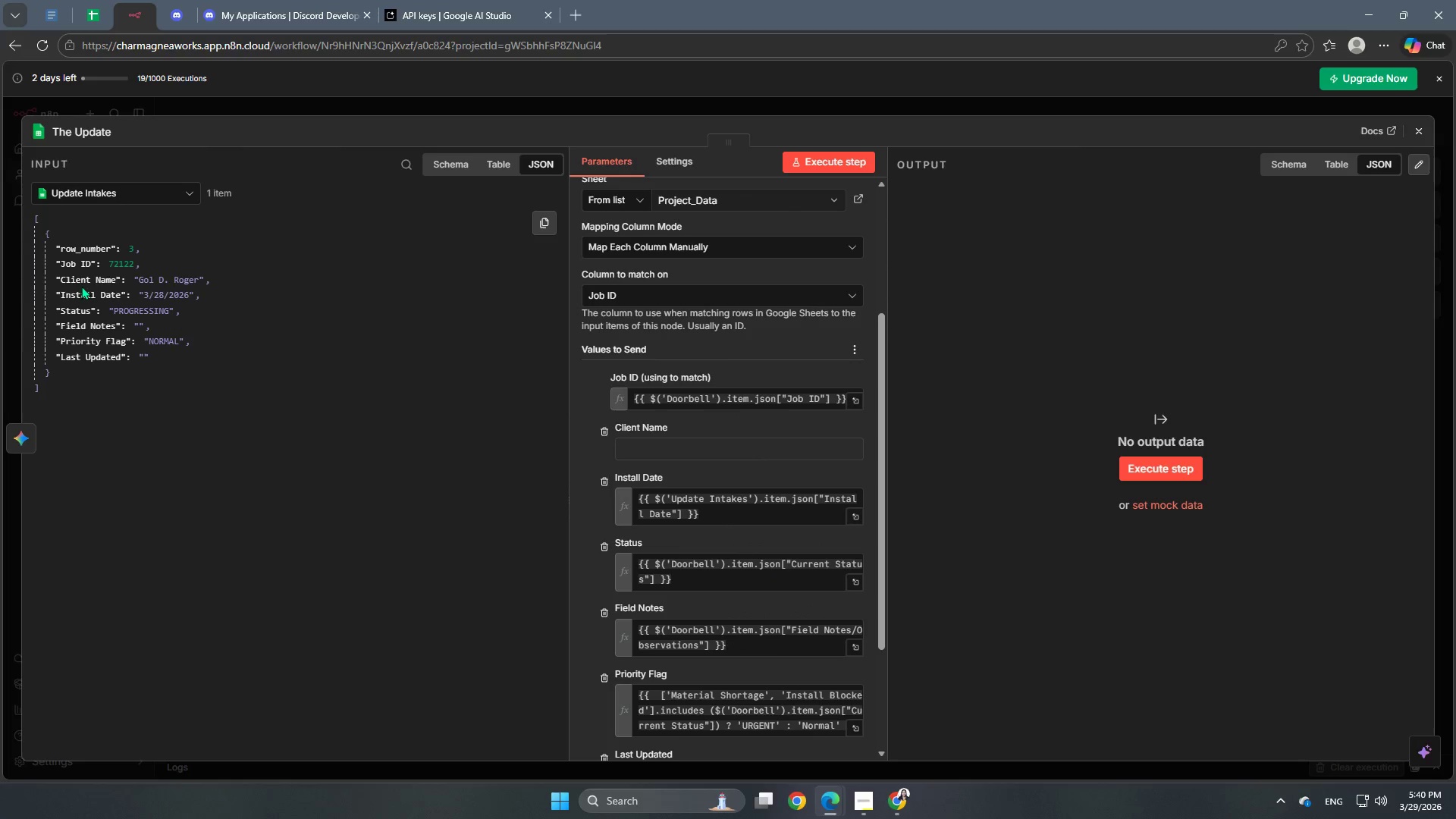 
left_click_drag(start_coordinate=[83, 280], to_coordinate=[672, 446])
 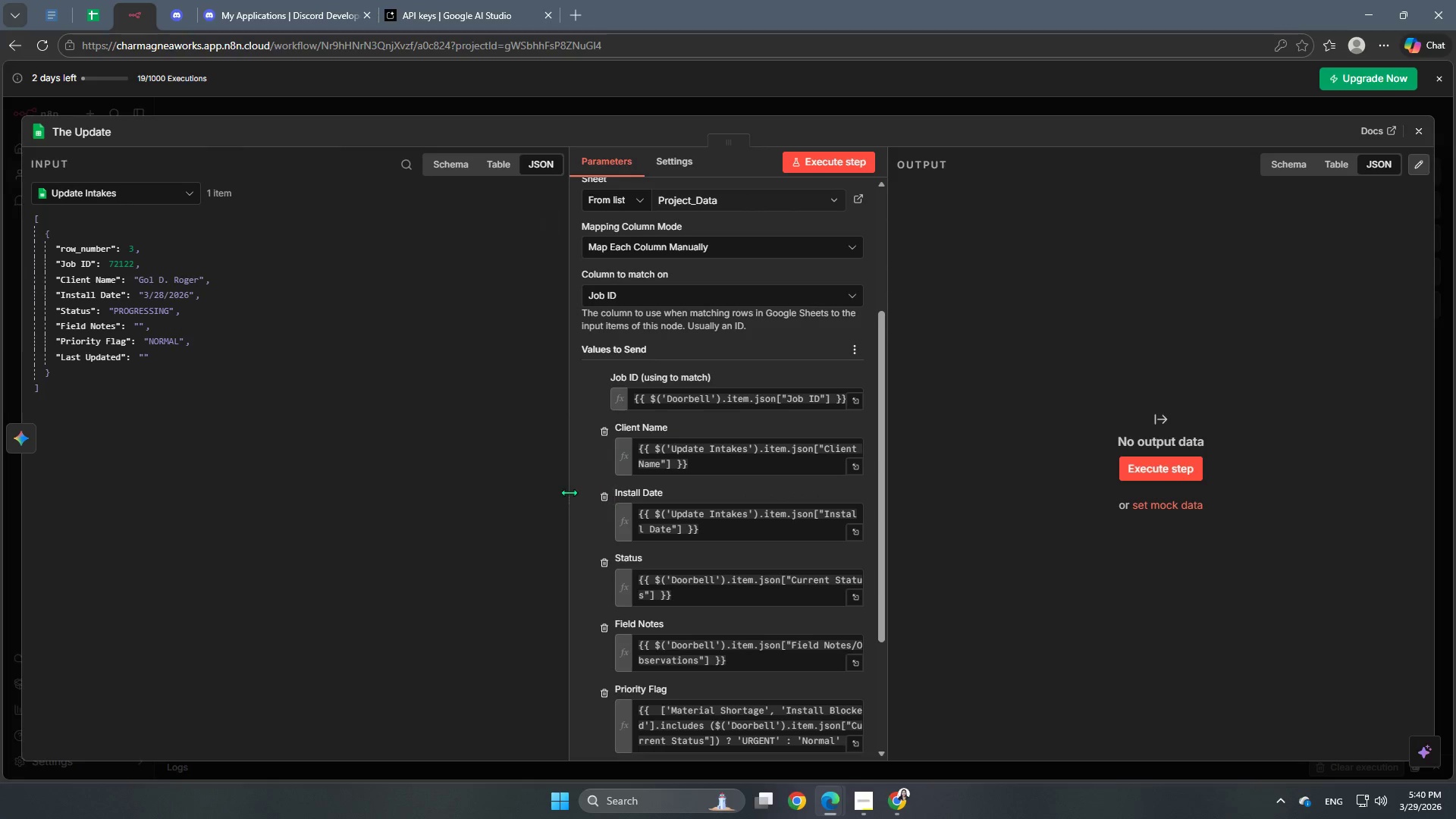 
scroll: coordinate [639, 511], scroll_direction: down, amount: 7.0
 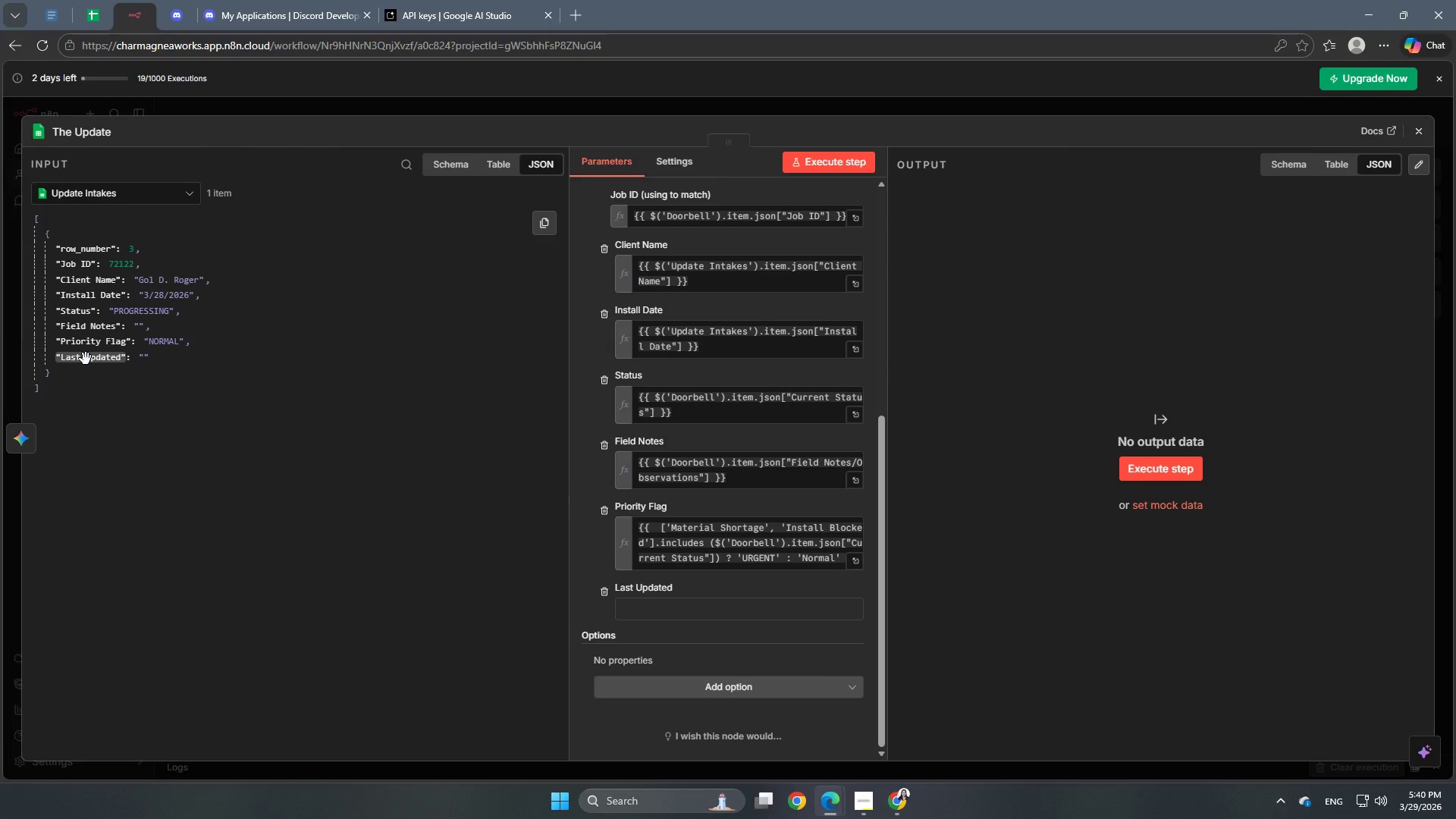 
left_click_drag(start_coordinate=[86, 359], to_coordinate=[670, 614])
 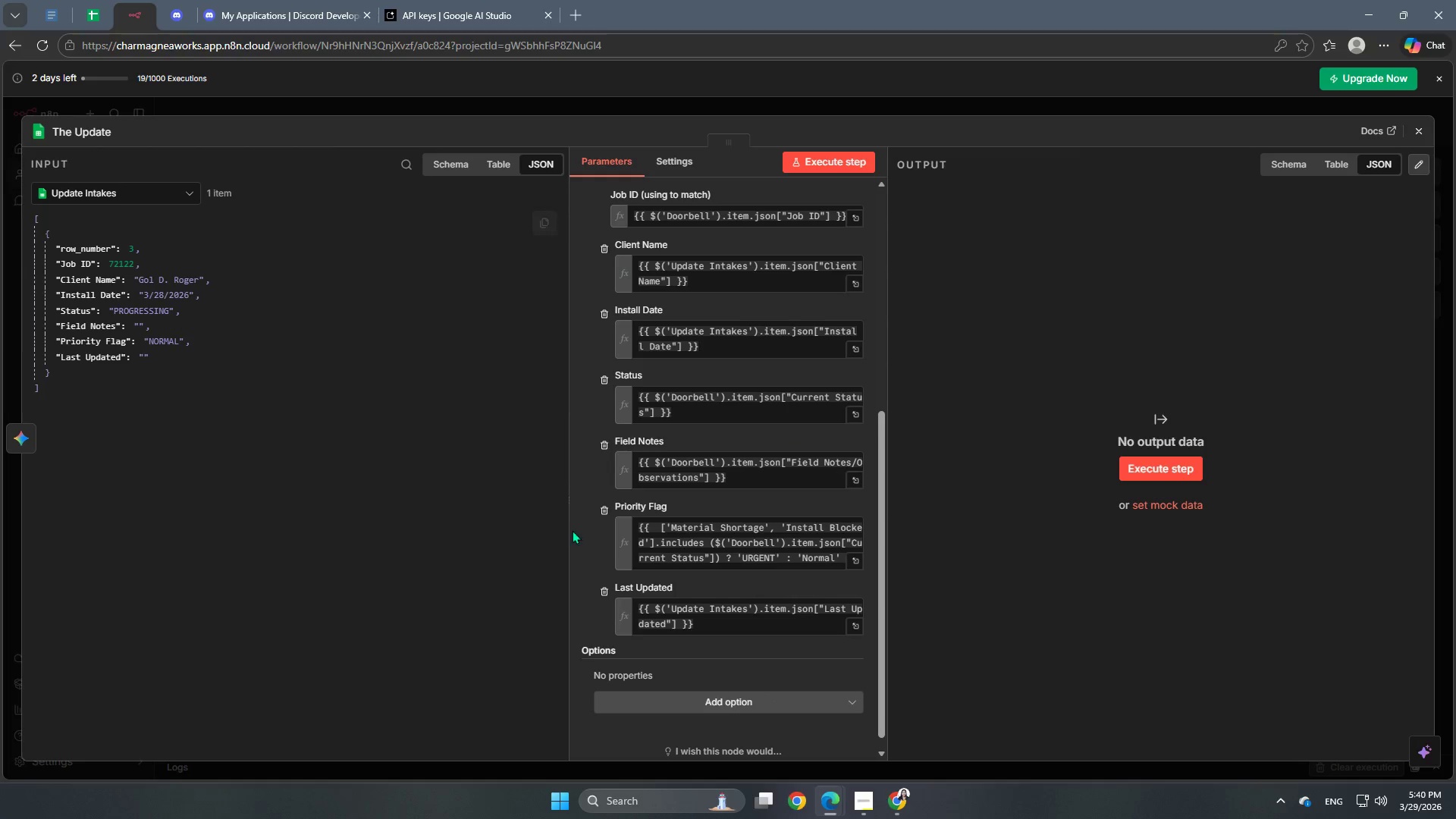 
left_click([579, 528])
 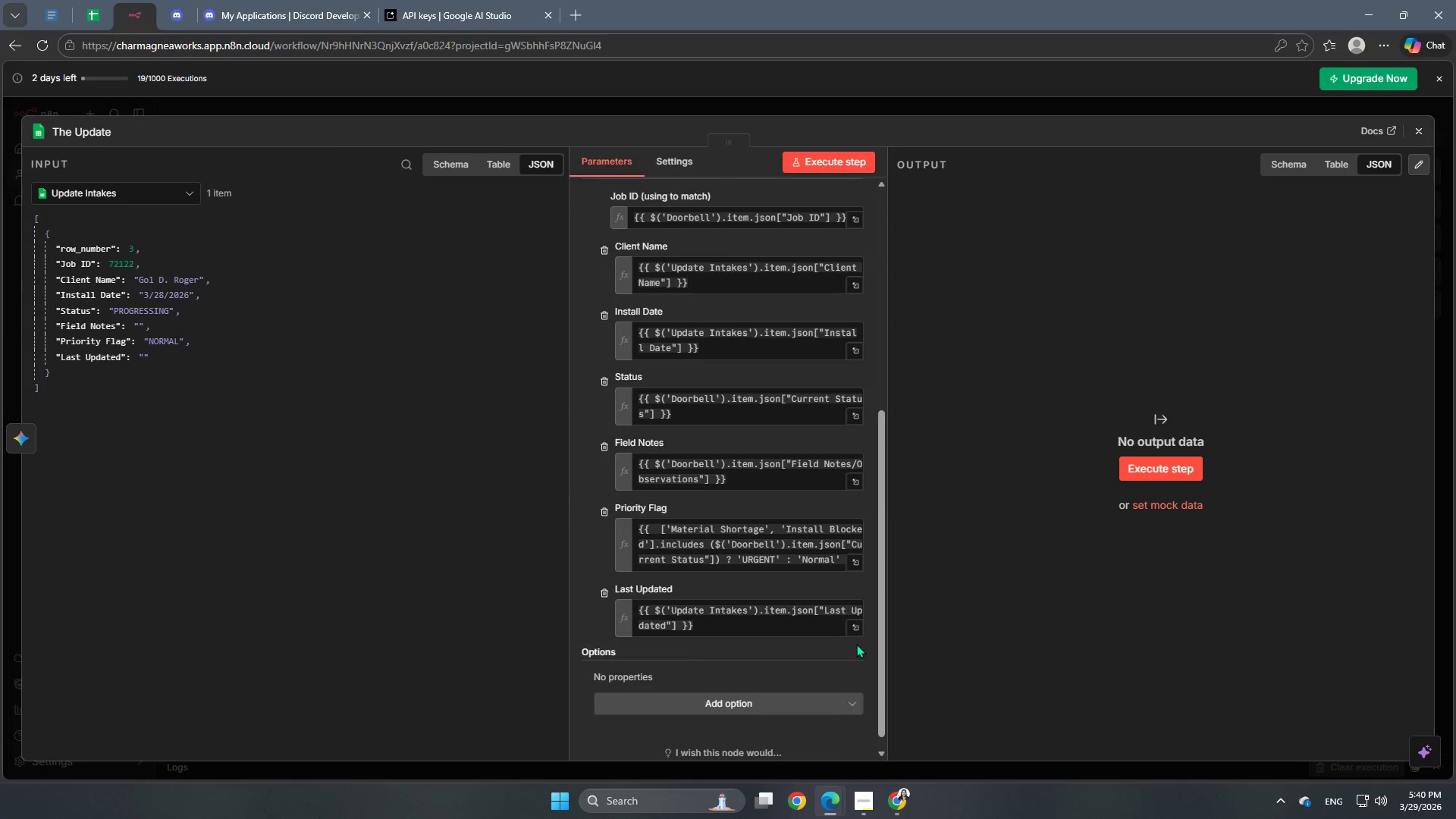 
scroll: coordinate [774, 579], scroll_direction: up, amount: 7.0
 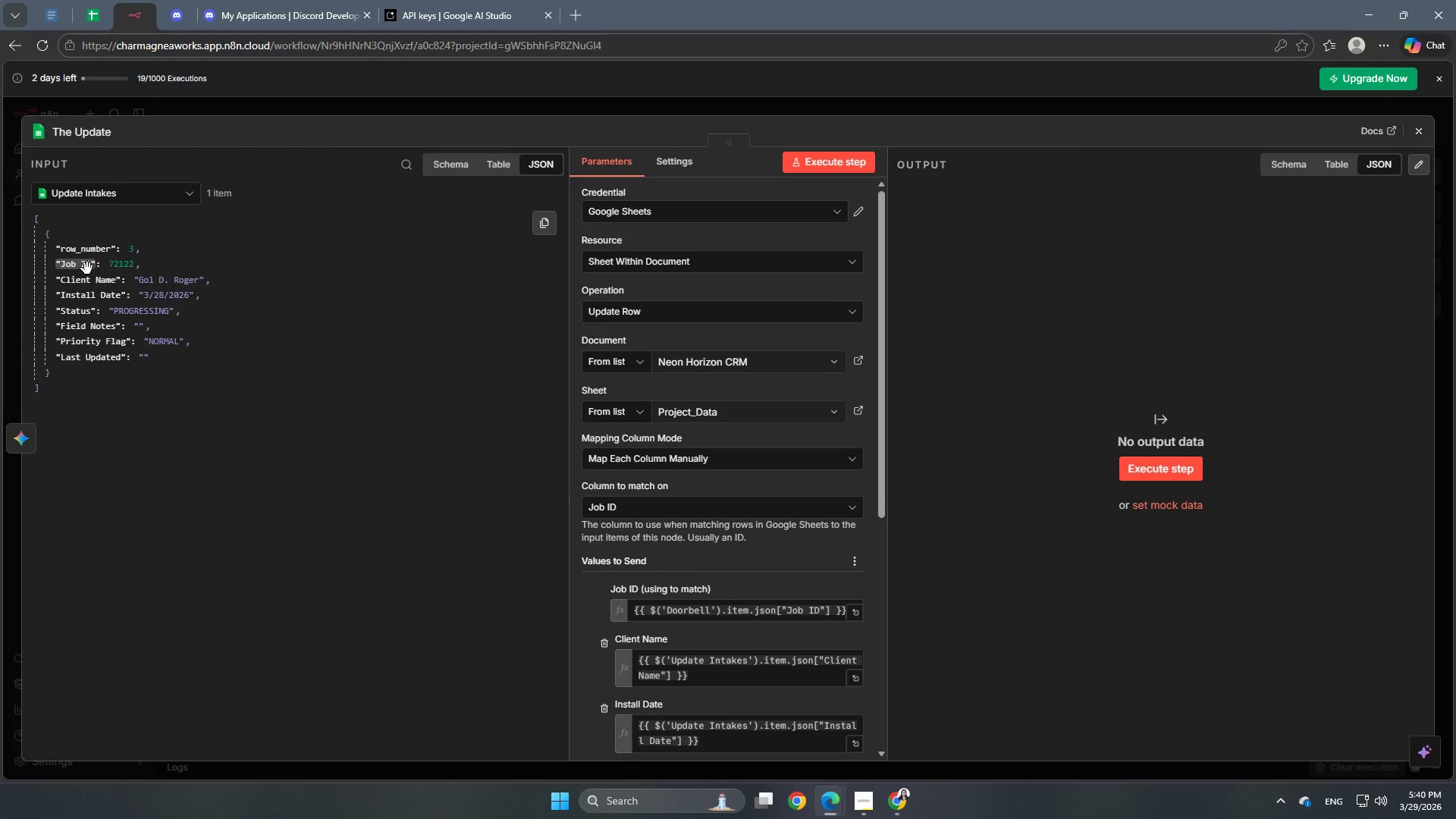 
wait(10.41)
 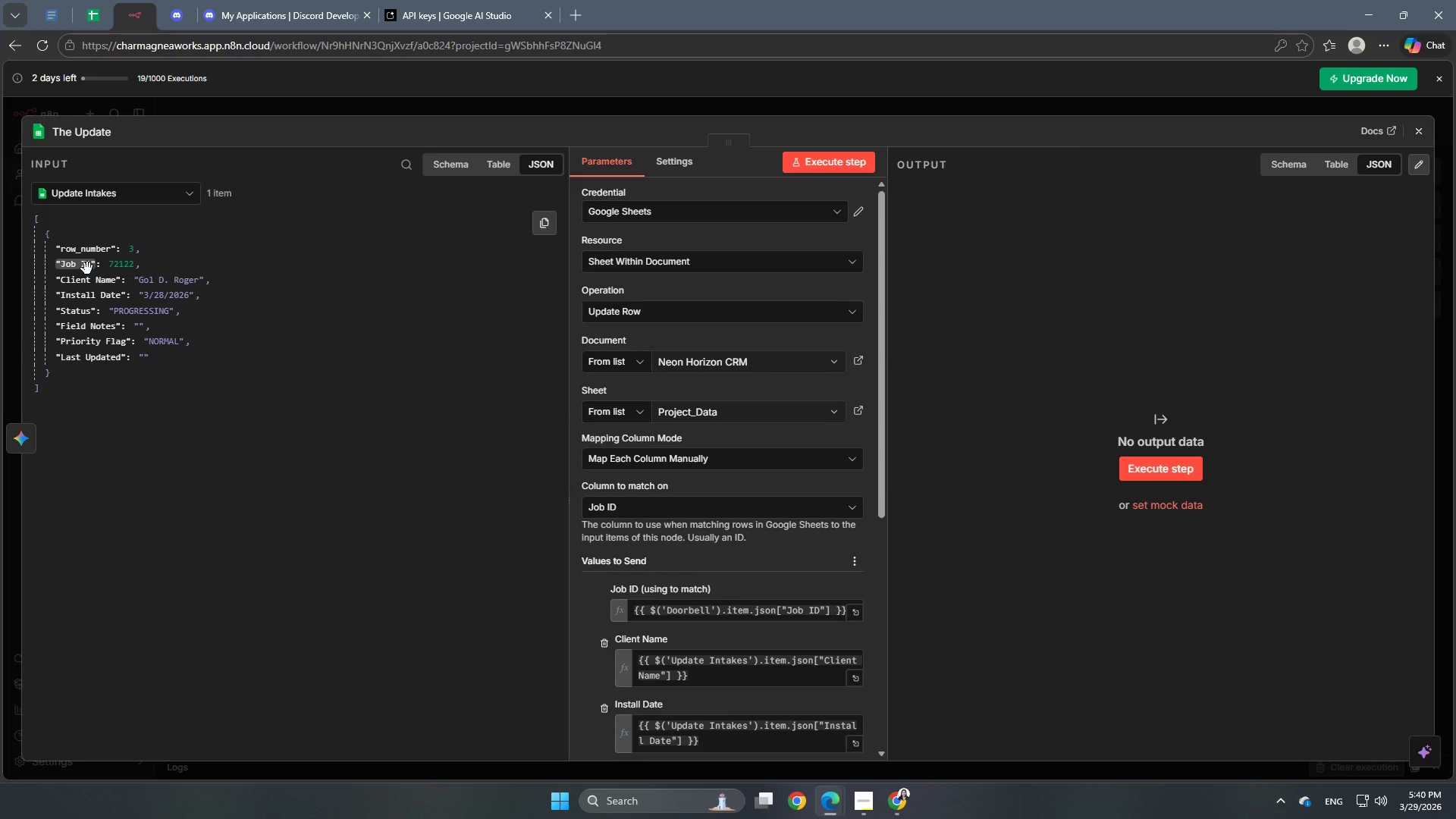 
scroll: coordinate [719, 565], scroll_direction: up, amount: 1.0
 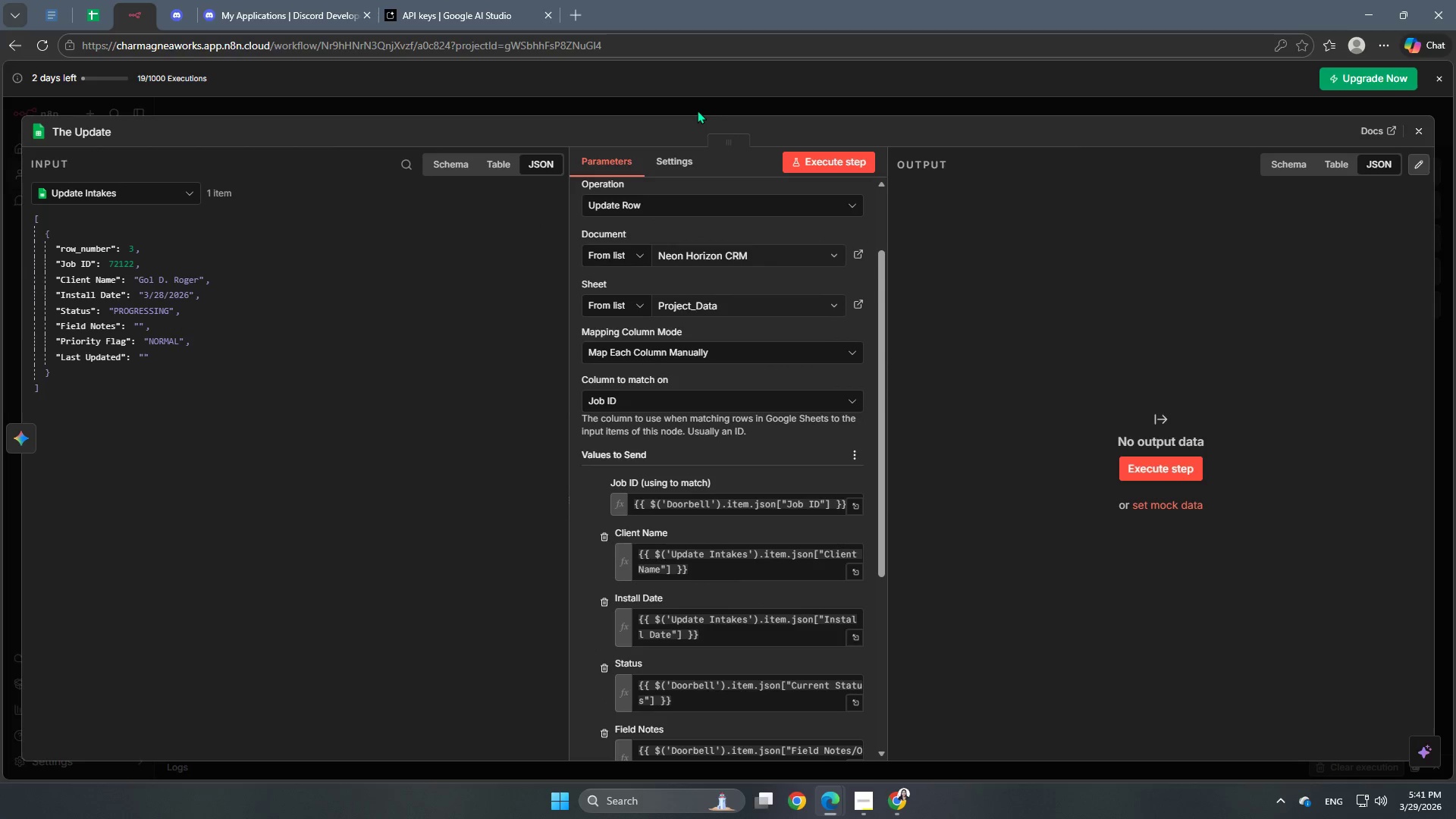 
left_click([697, 108])
 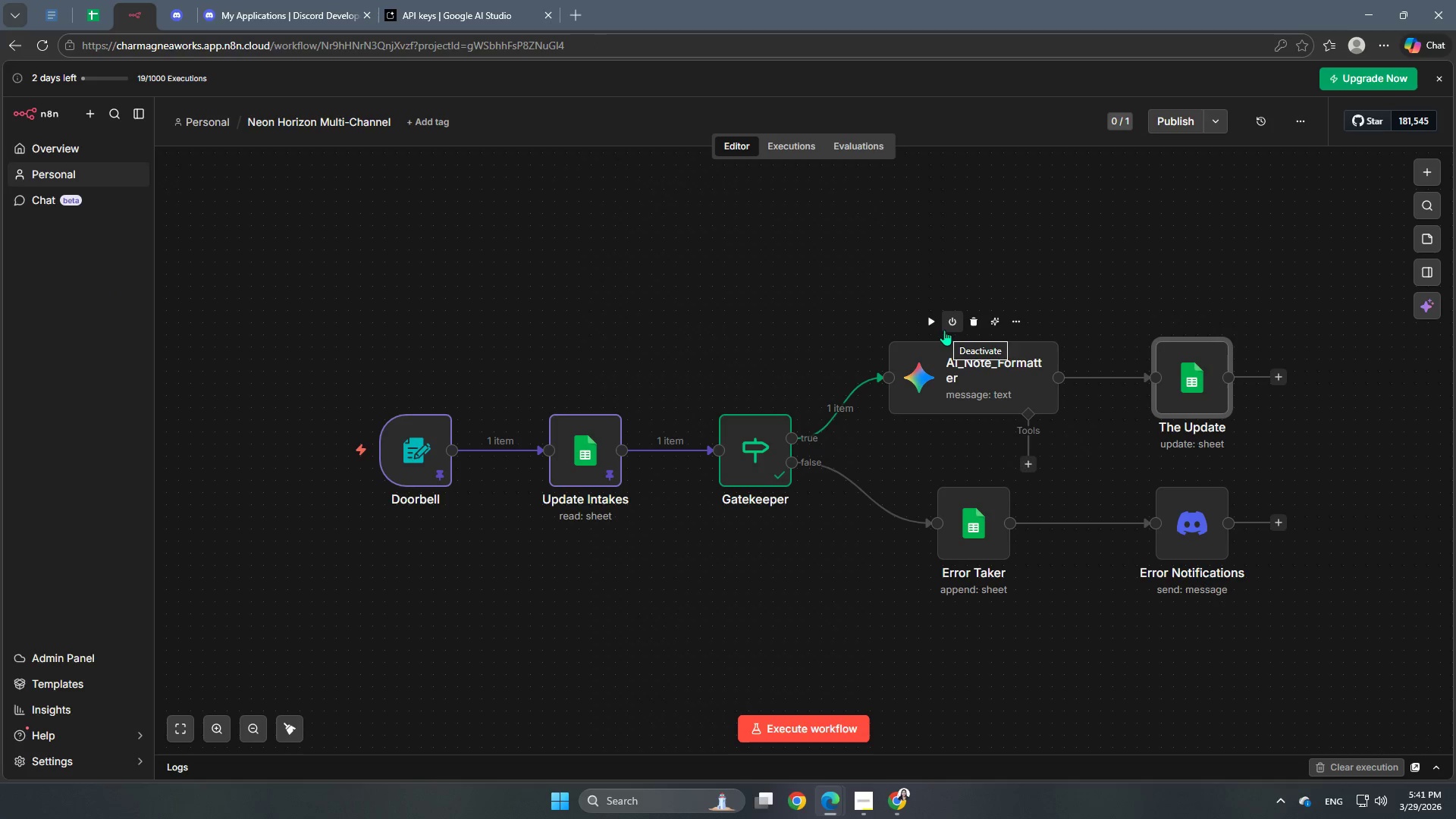 
left_click([934, 325])
 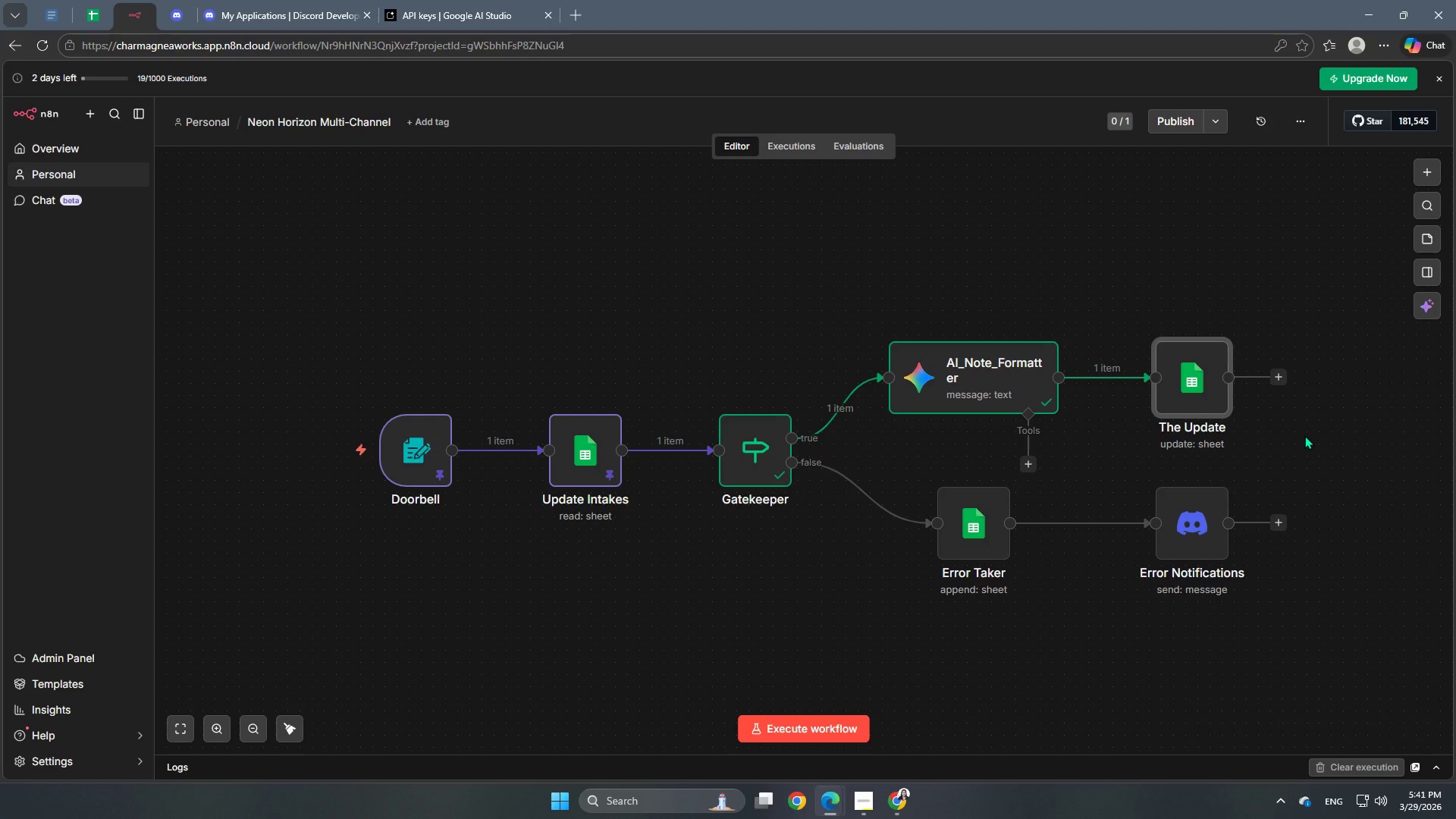 
wait(52.53)
 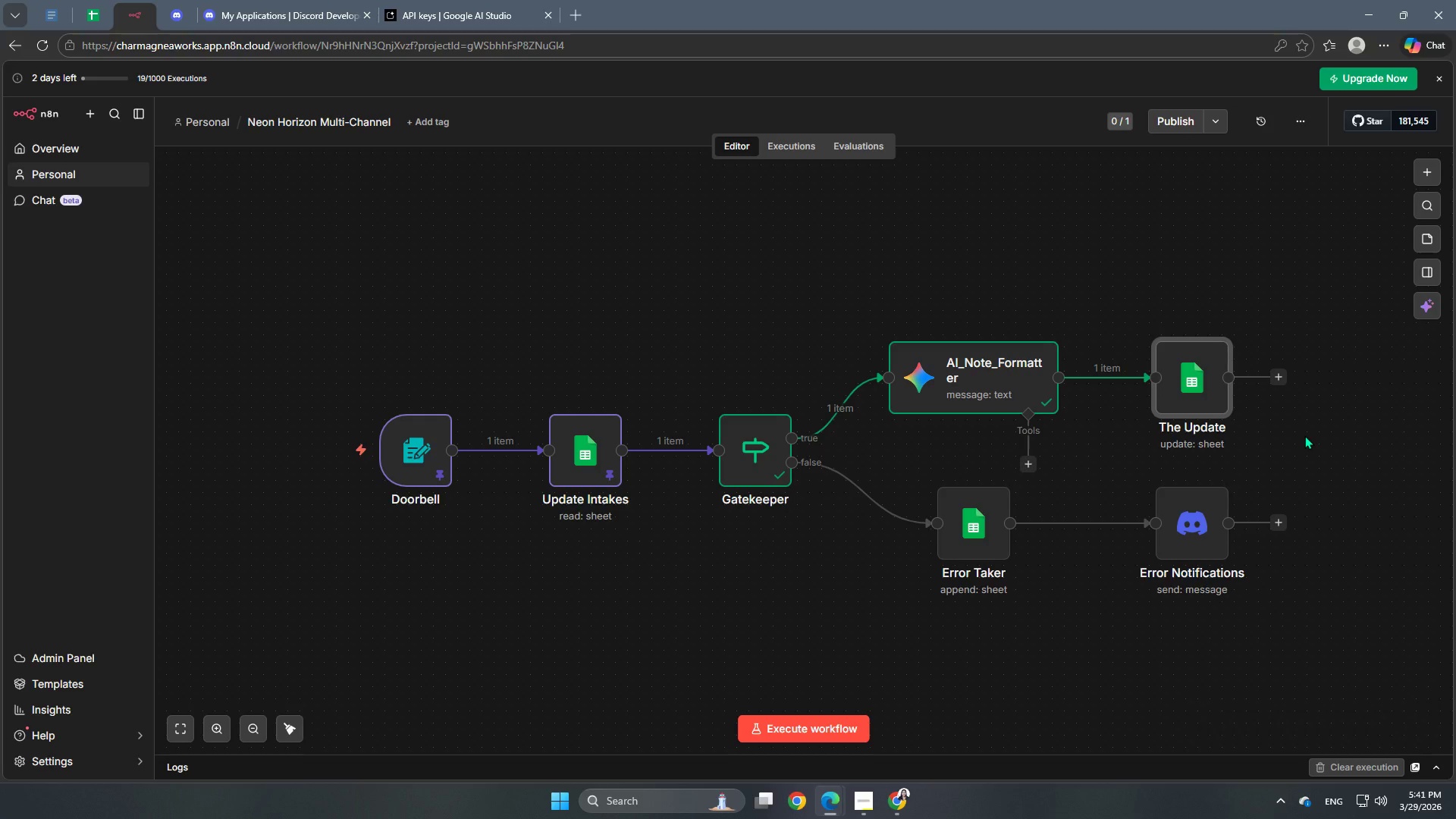 
left_click([1140, 327])
 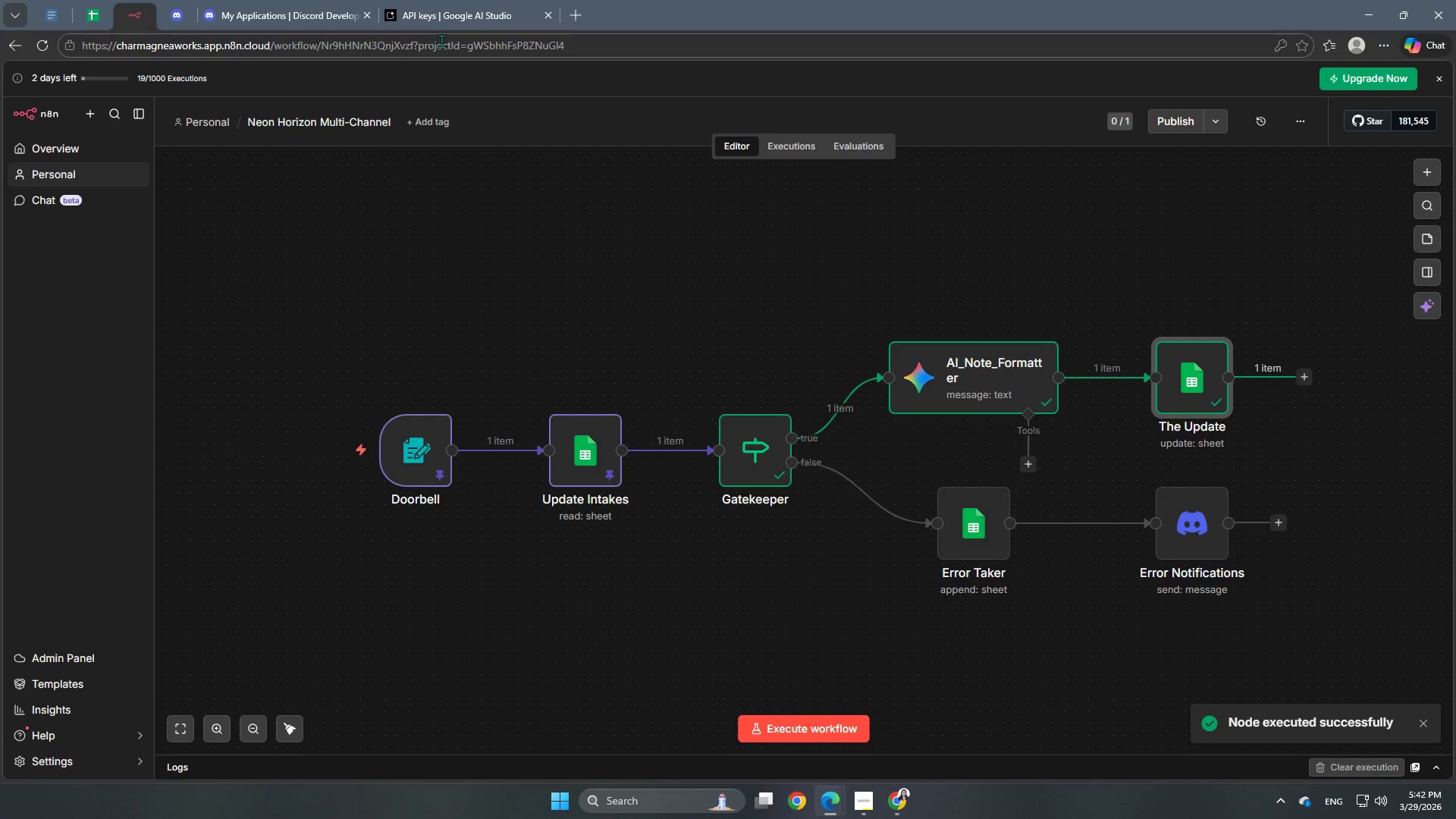 
wait(6.11)
 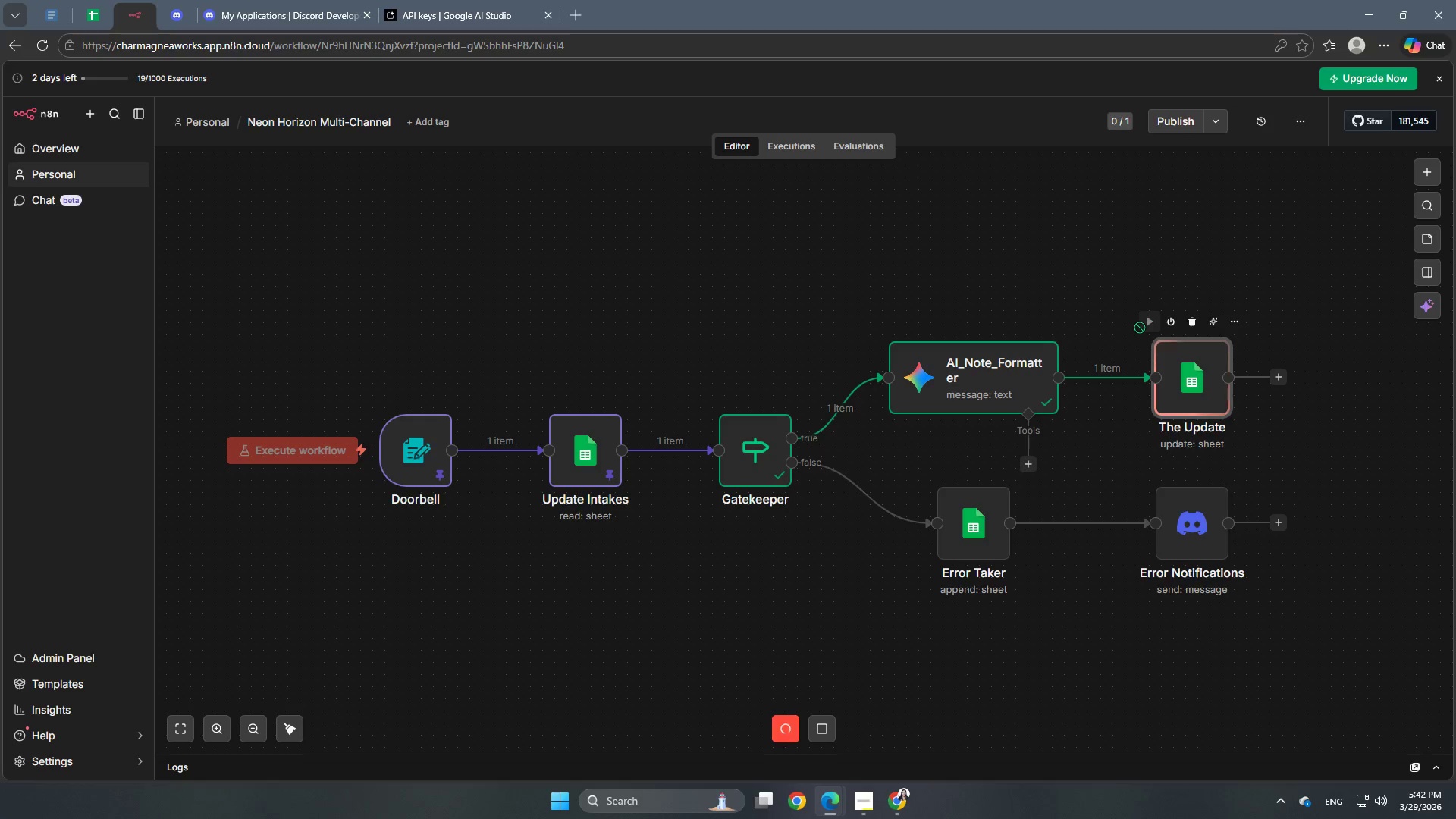 
left_click([94, 21])
 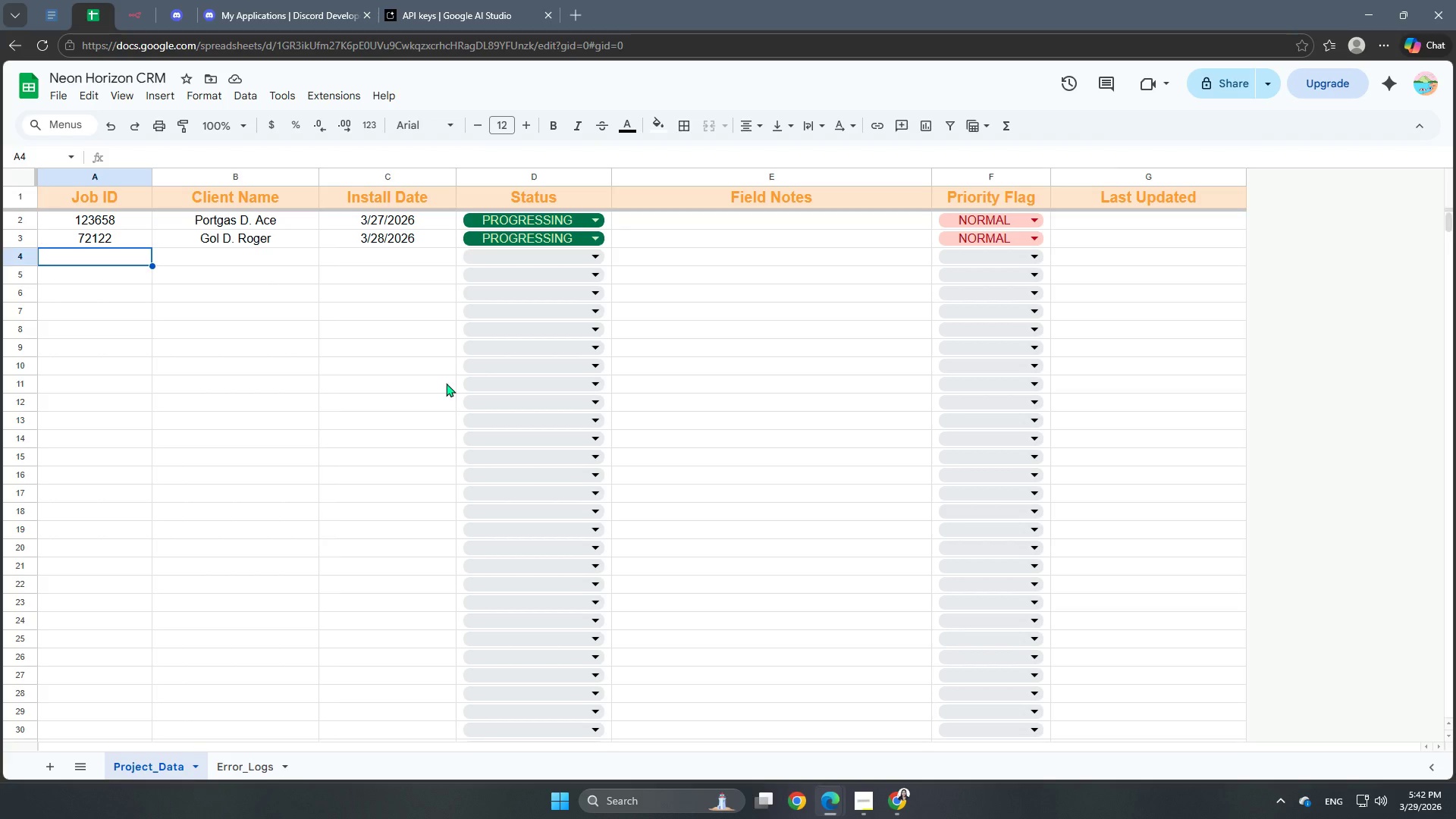 
scroll: coordinate [561, 332], scroll_direction: up, amount: 12.0
 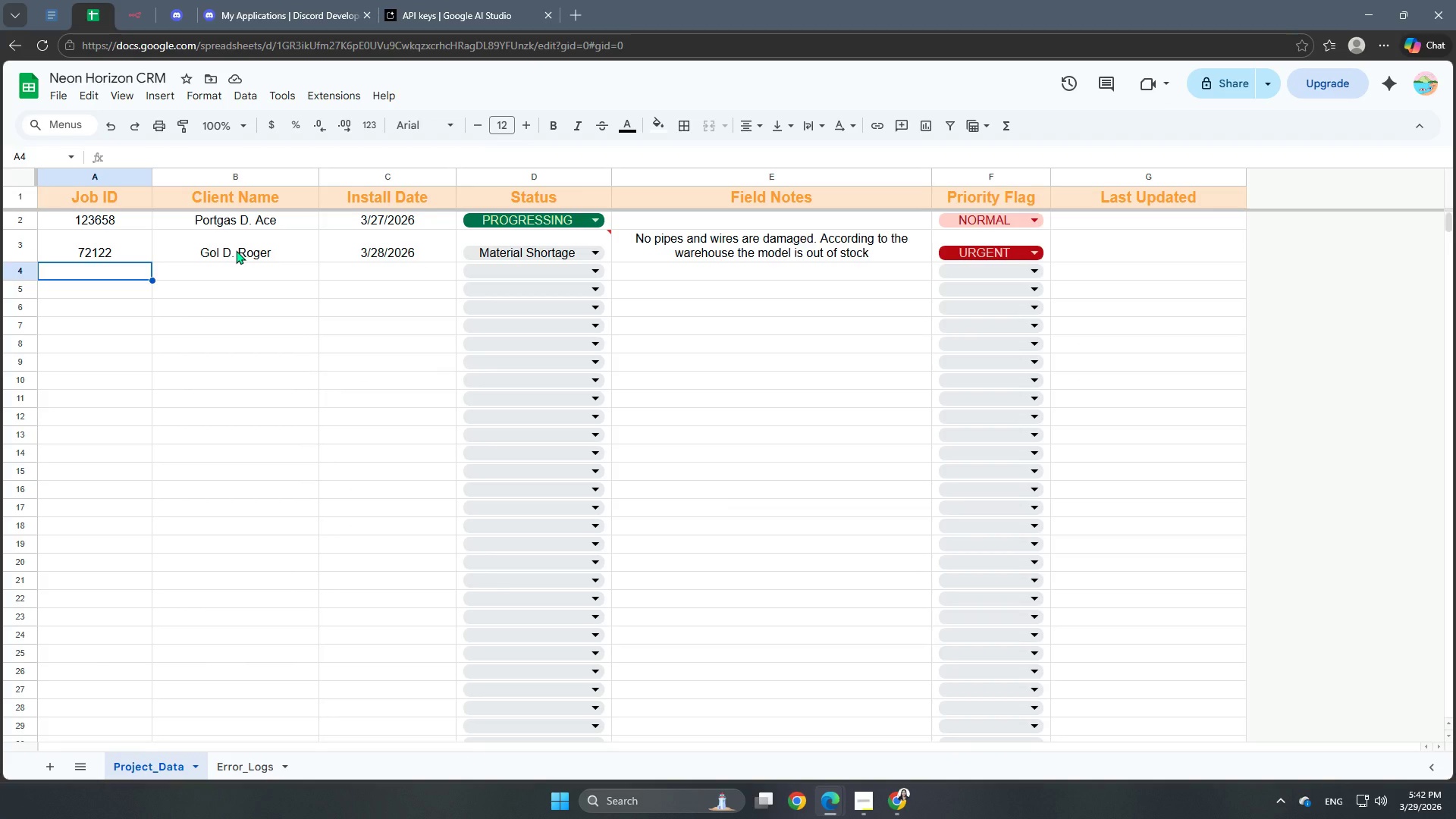 
wait(5.1)
 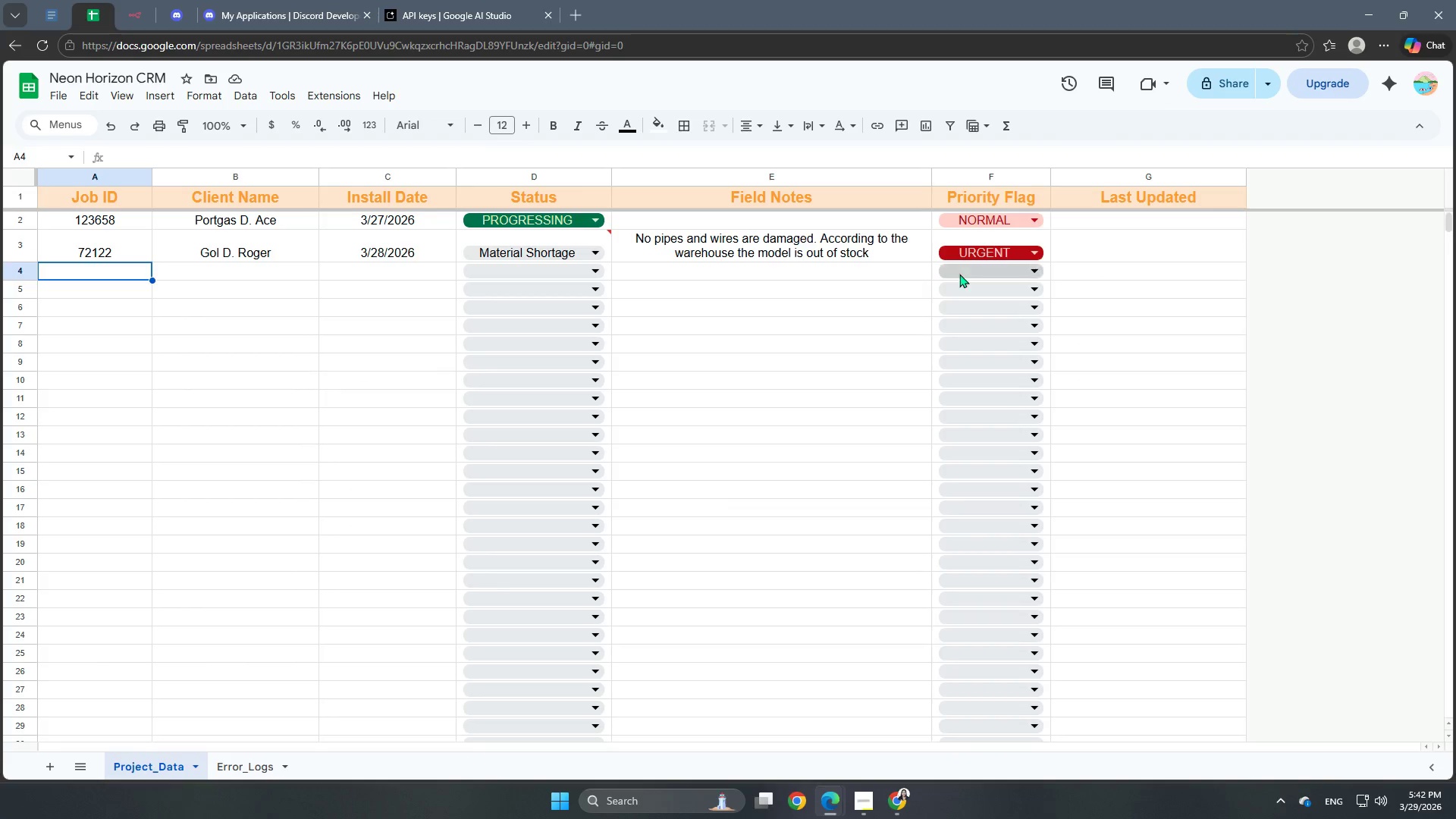 
left_click([550, 250])
 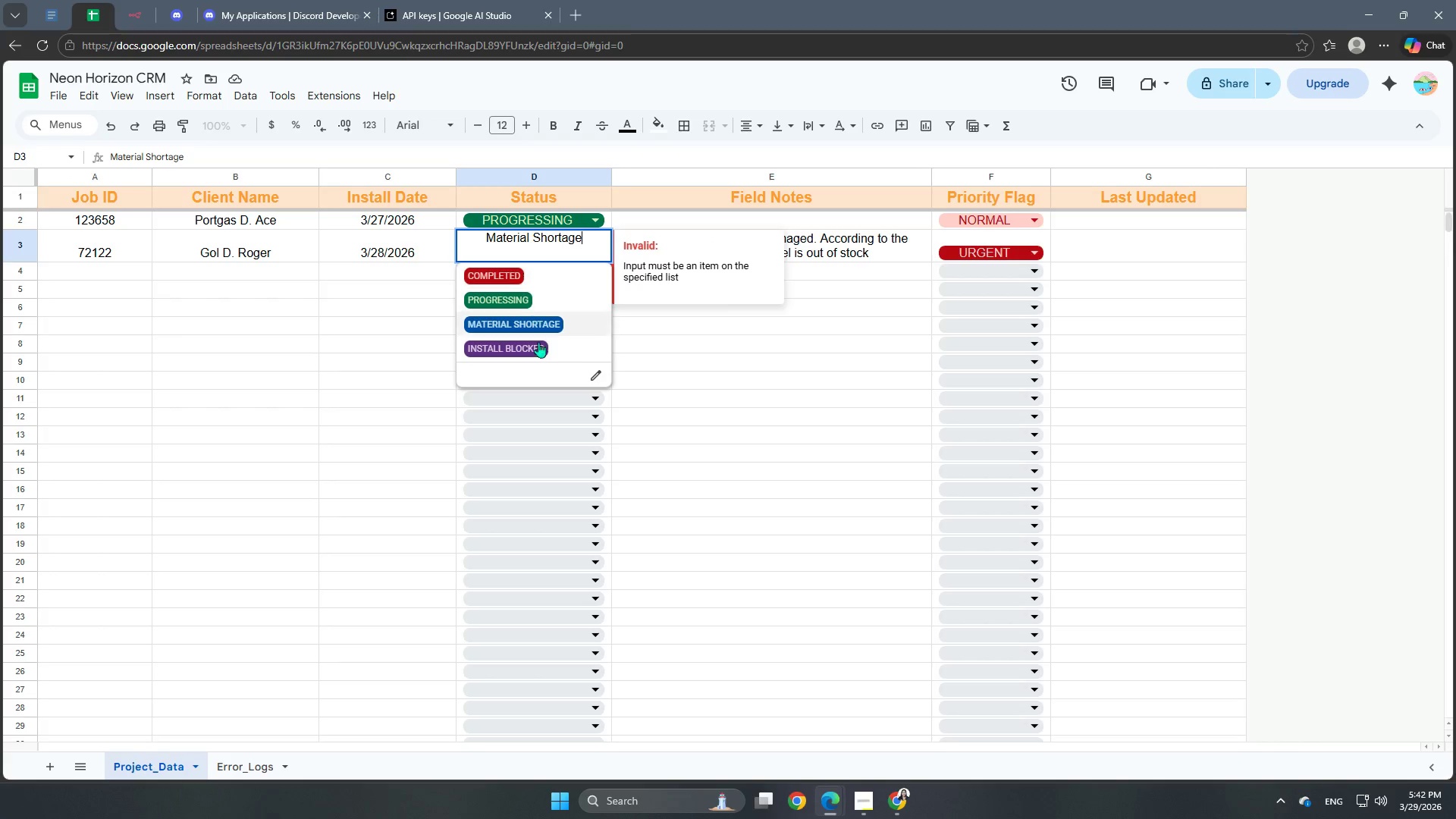 
left_click([763, 497])
 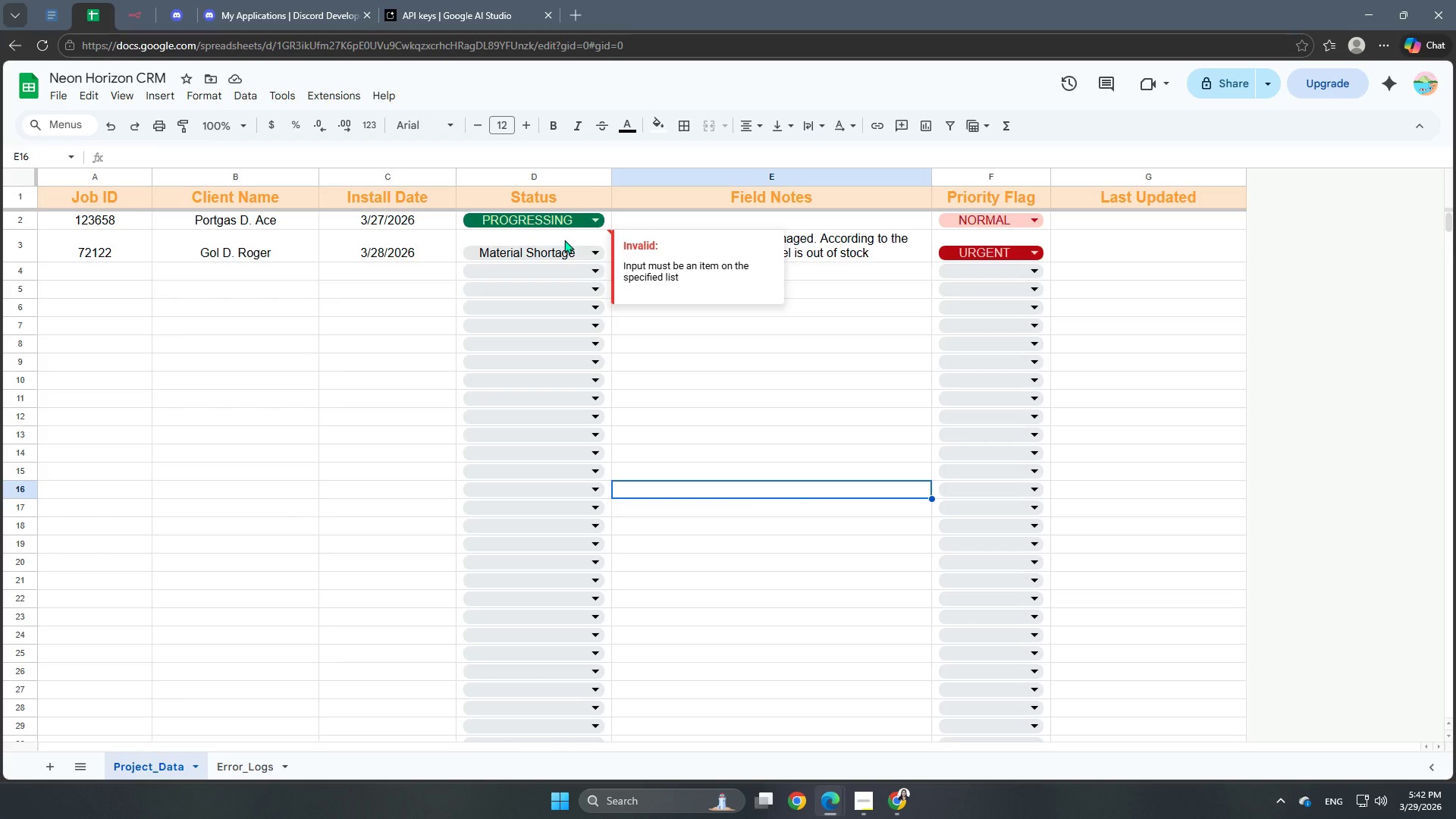 
left_click([557, 248])
 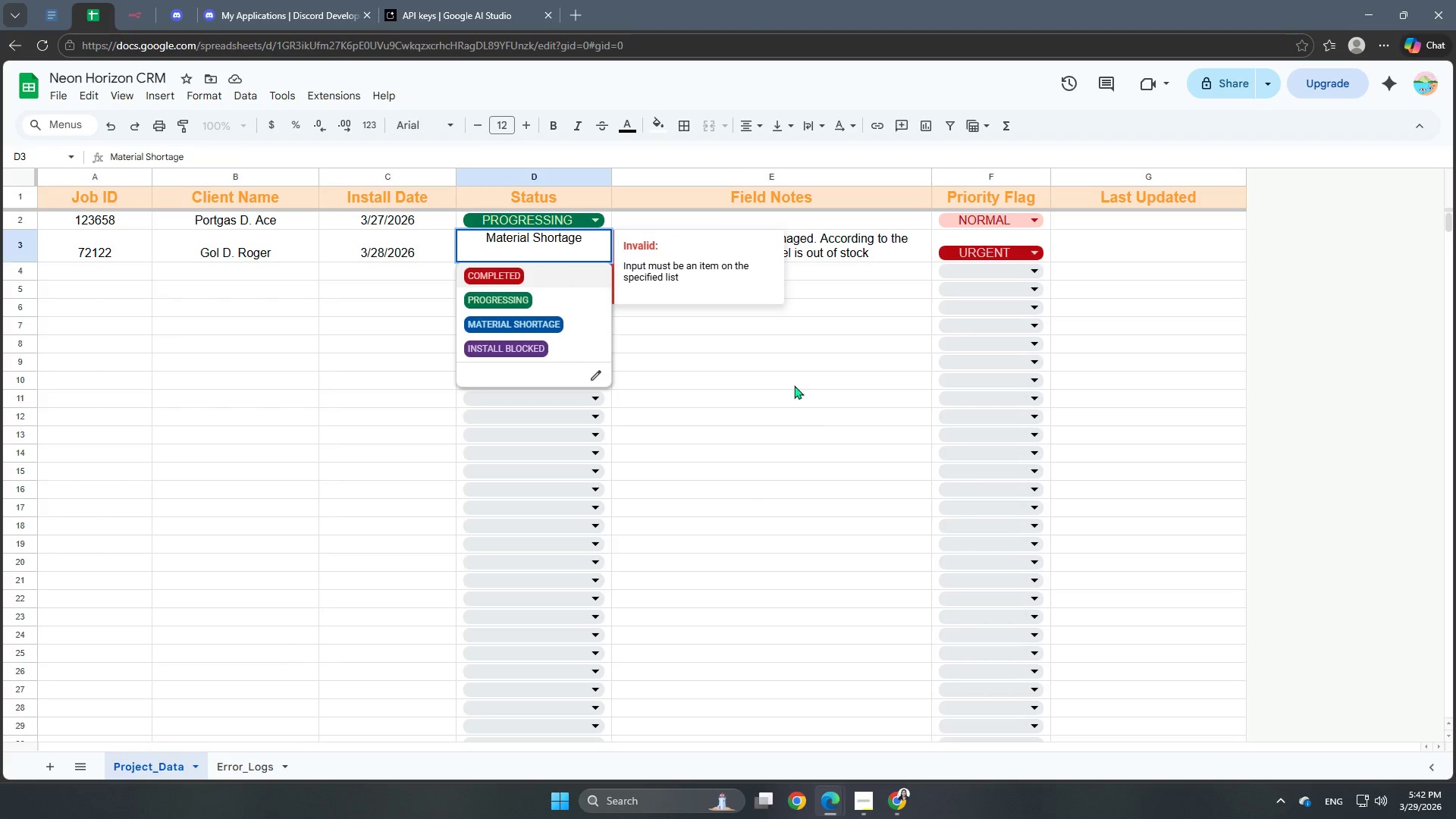 
left_click([827, 448])
 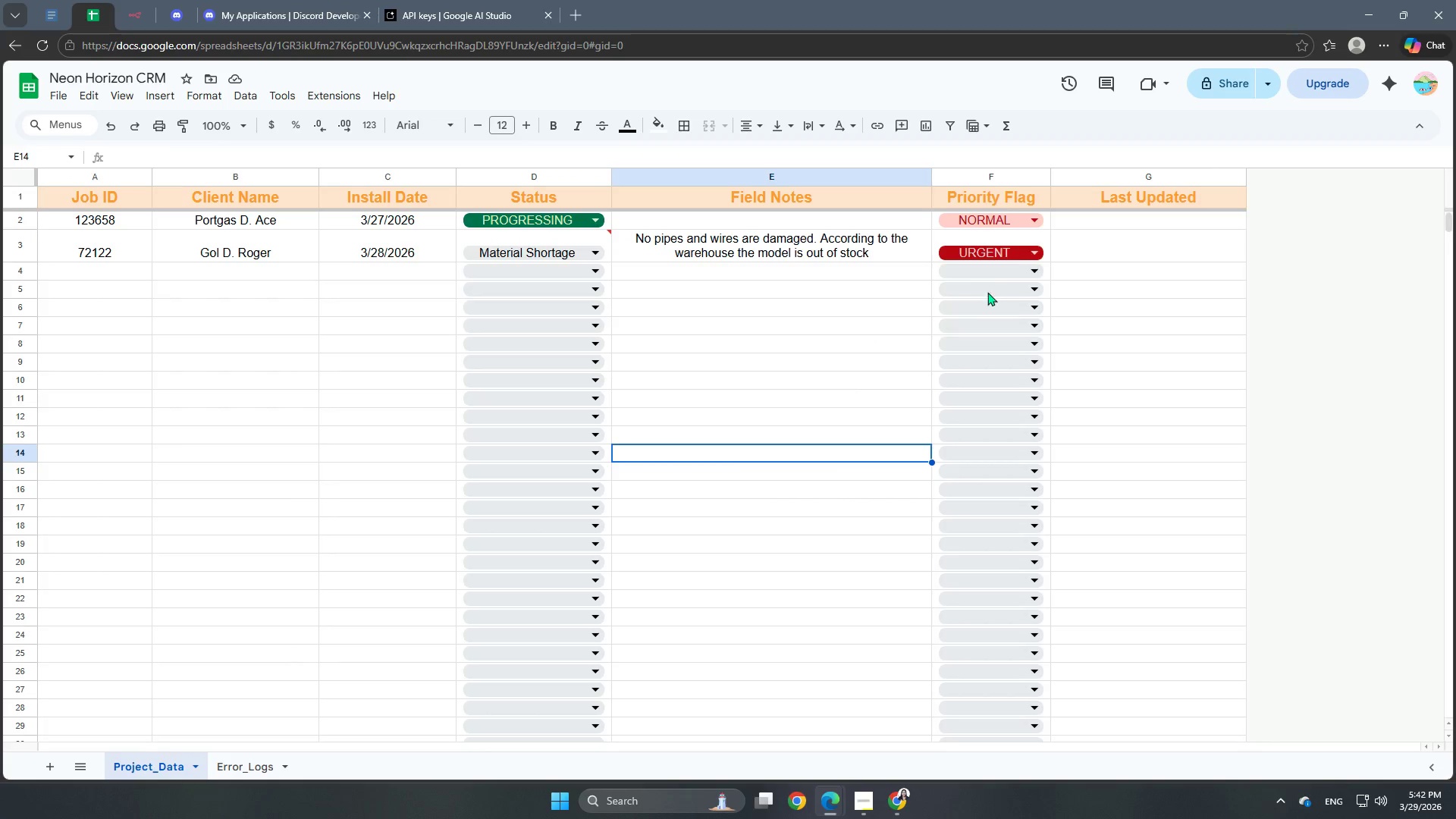 
left_click([999, 249])
 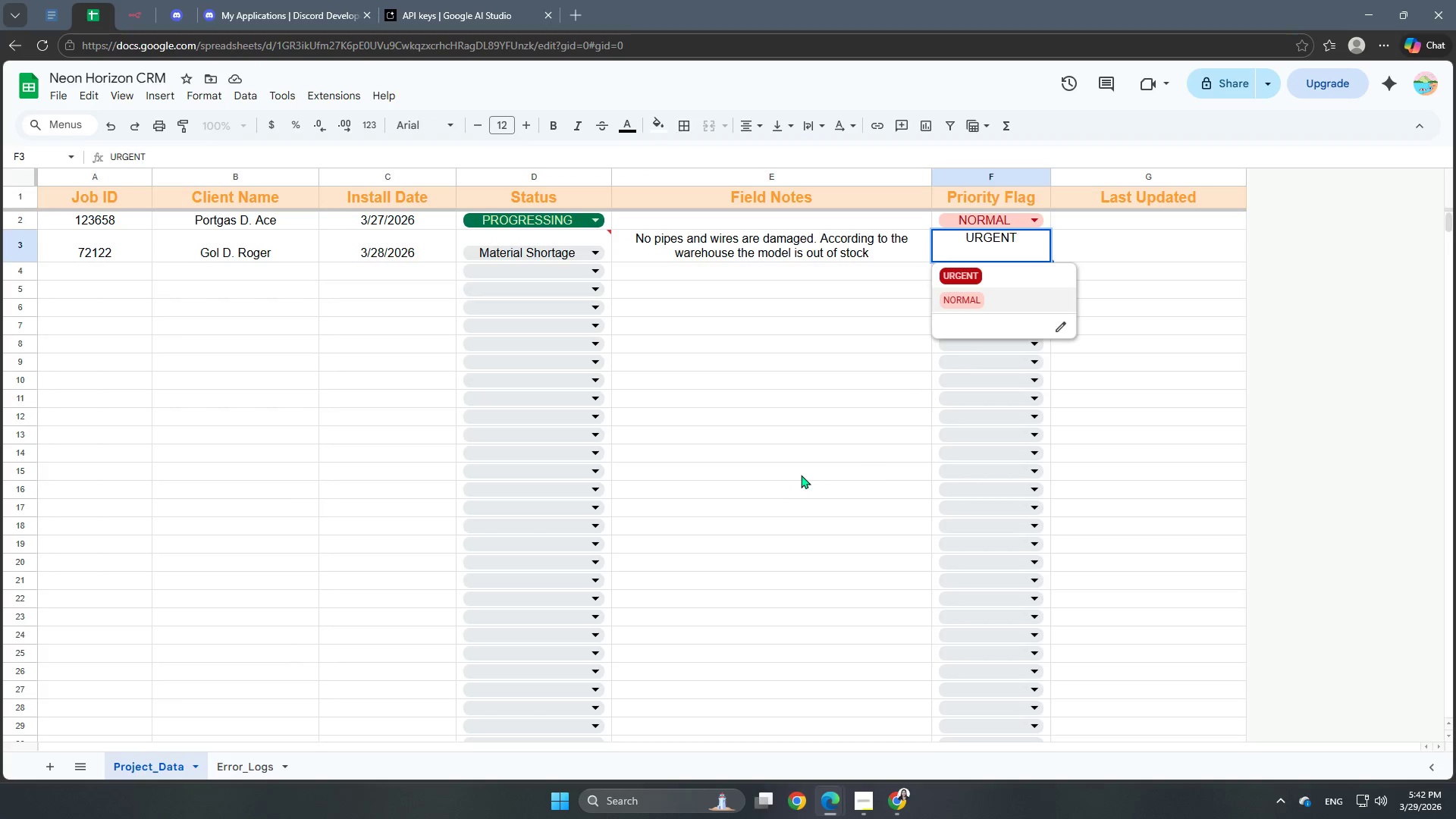 
left_click([801, 475])
 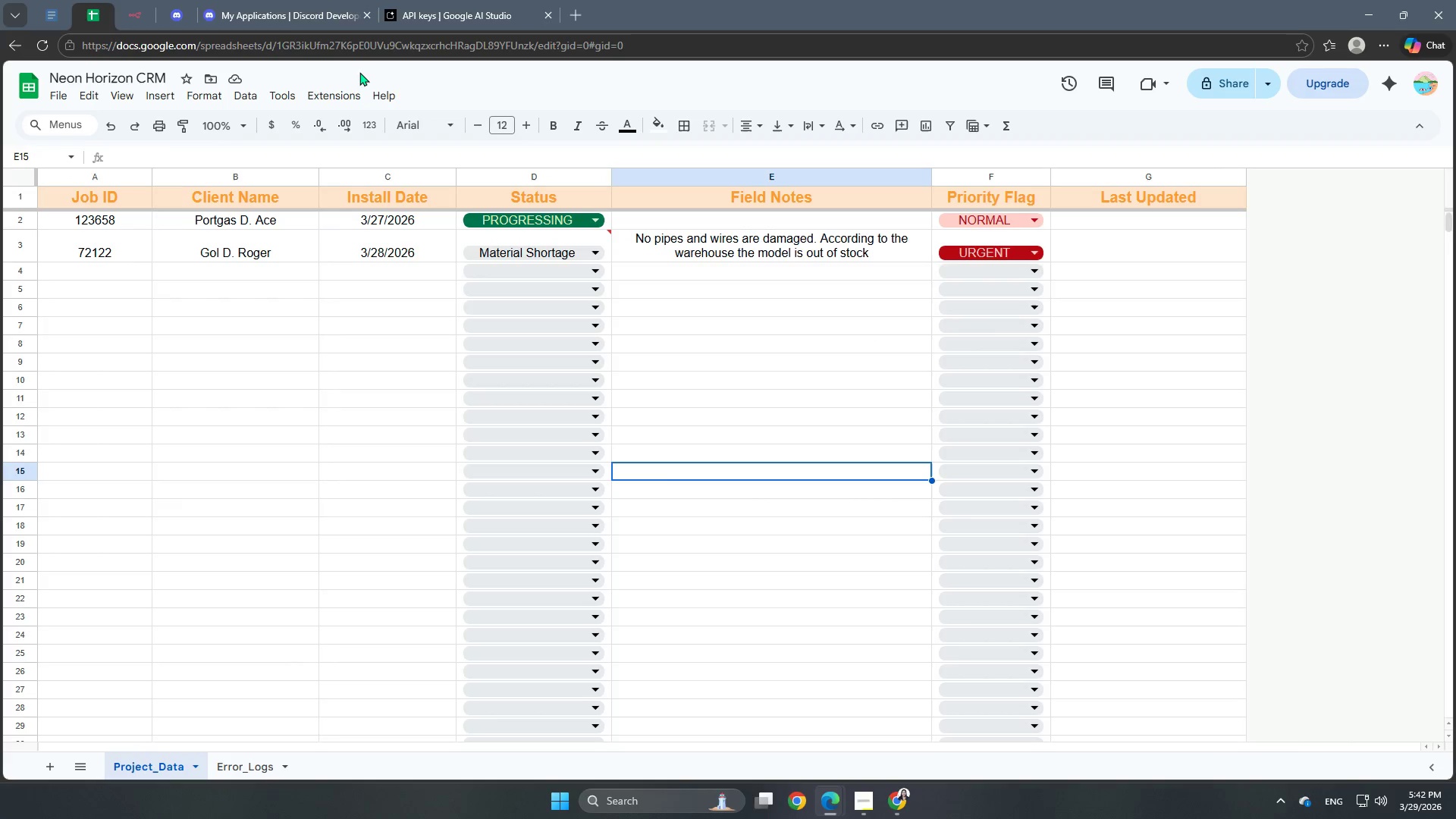 
left_click([289, 11])
 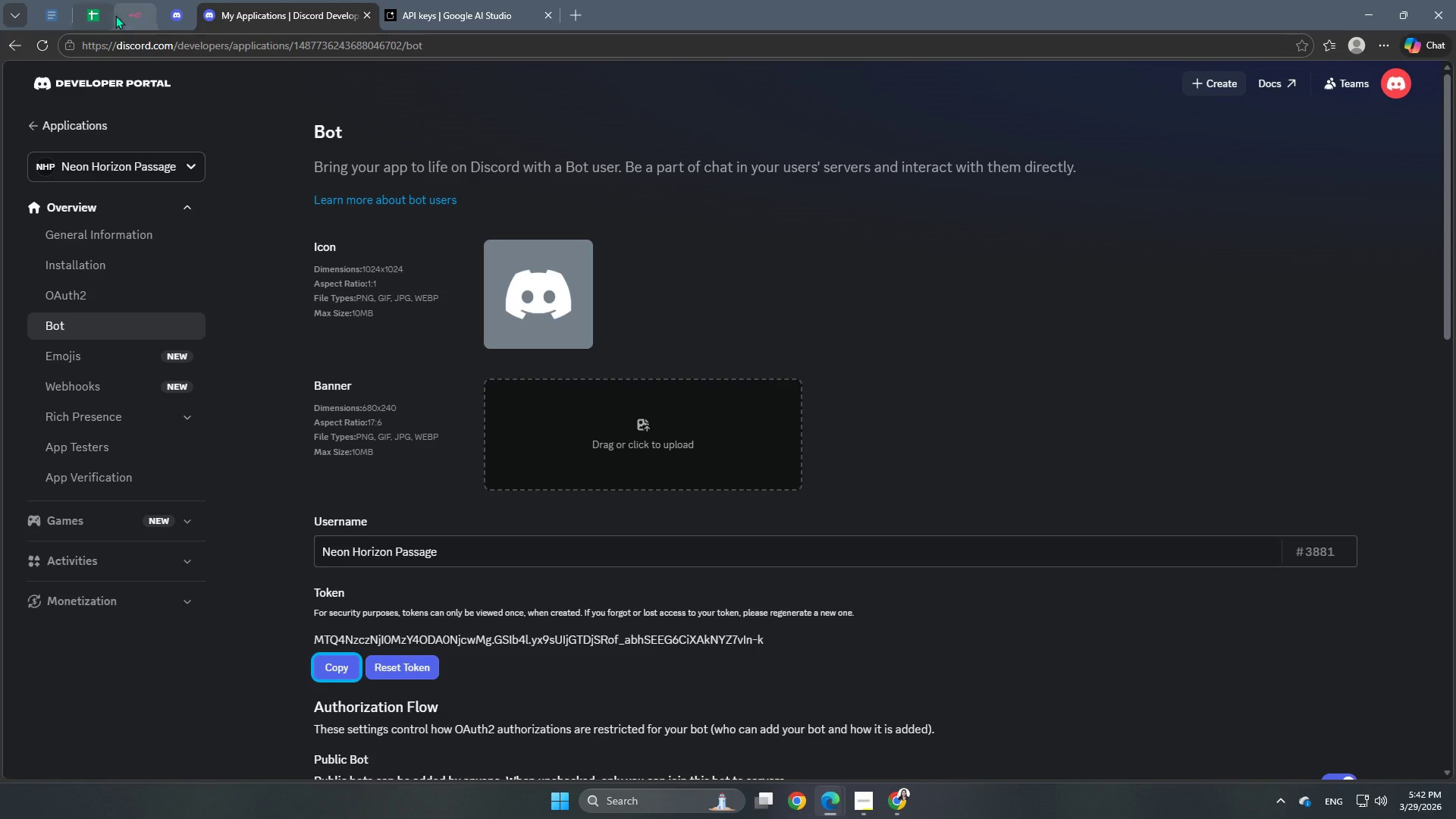 
left_click([131, 14])
 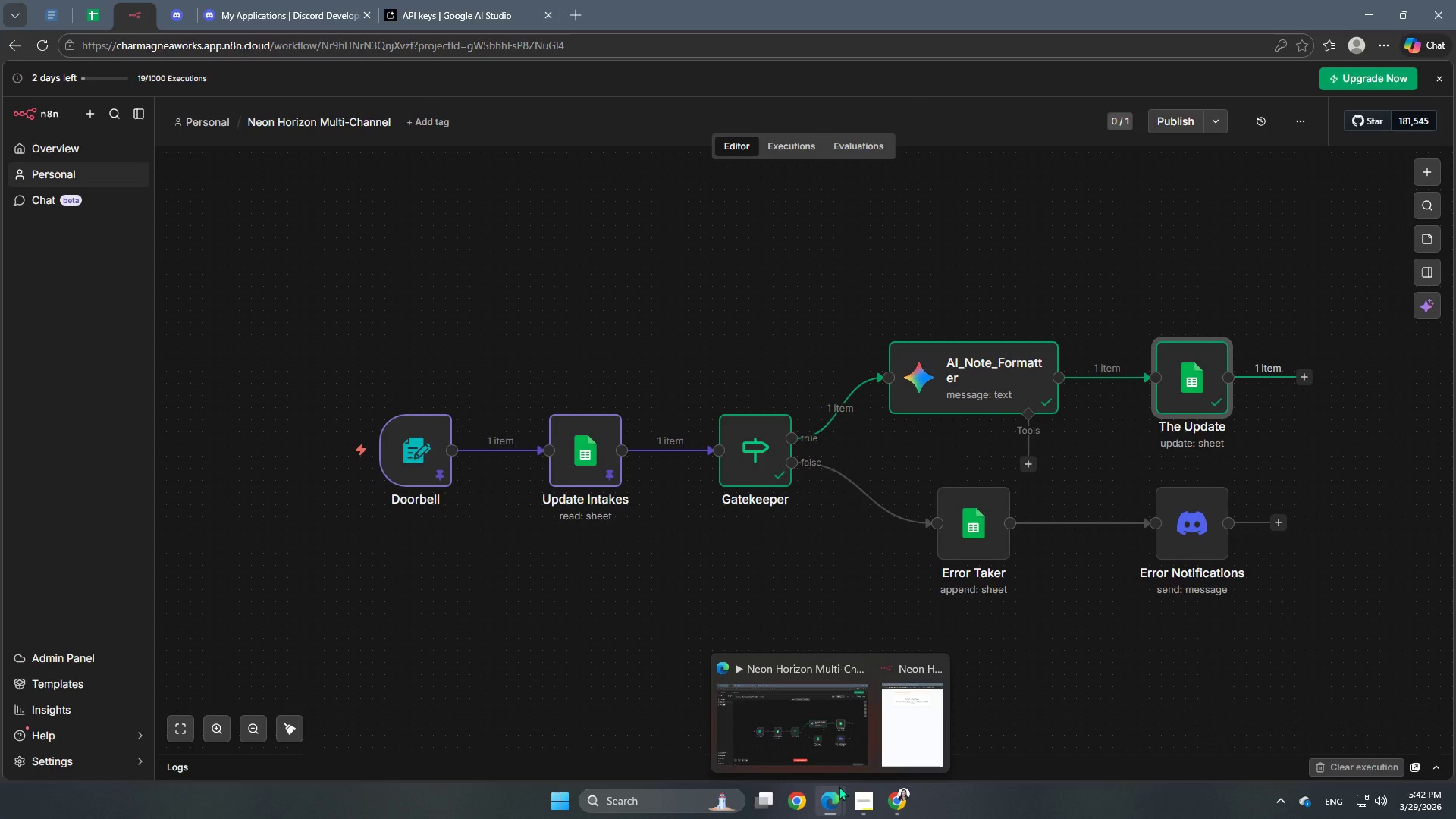 
wait(19.08)
 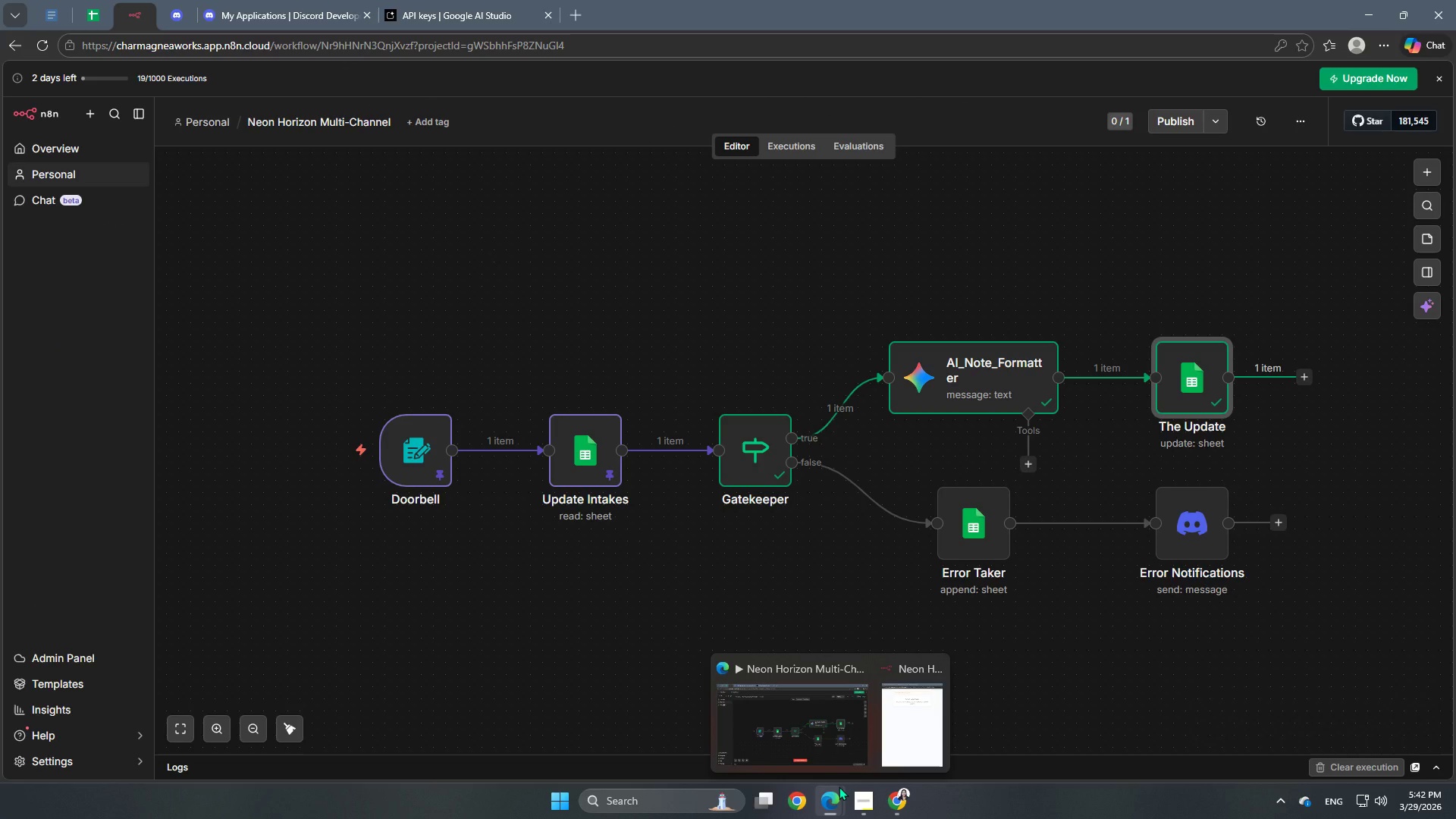 
double_click([1178, 394])
 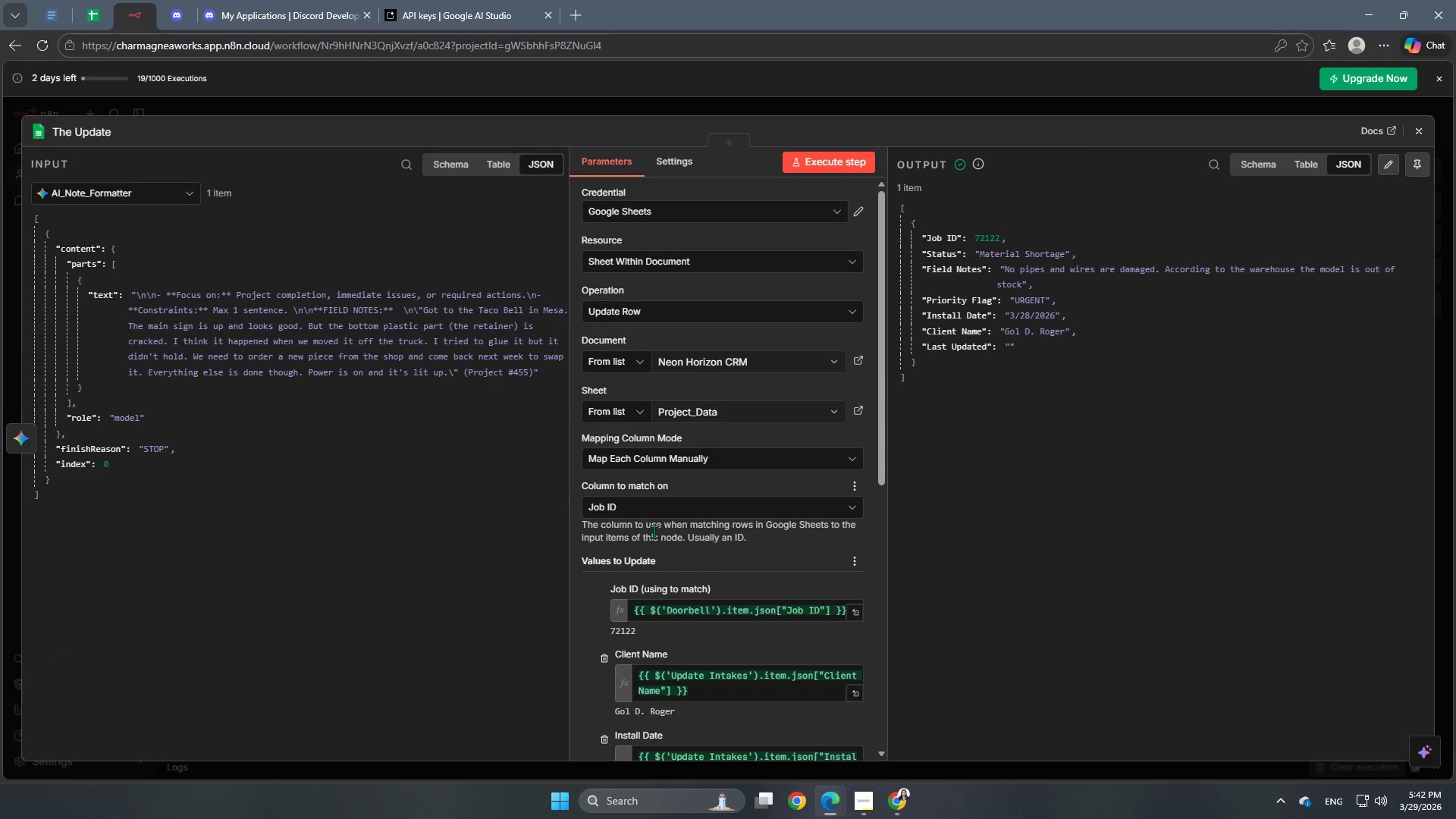 
scroll: coordinate [711, 580], scroll_direction: down, amount: 11.0
 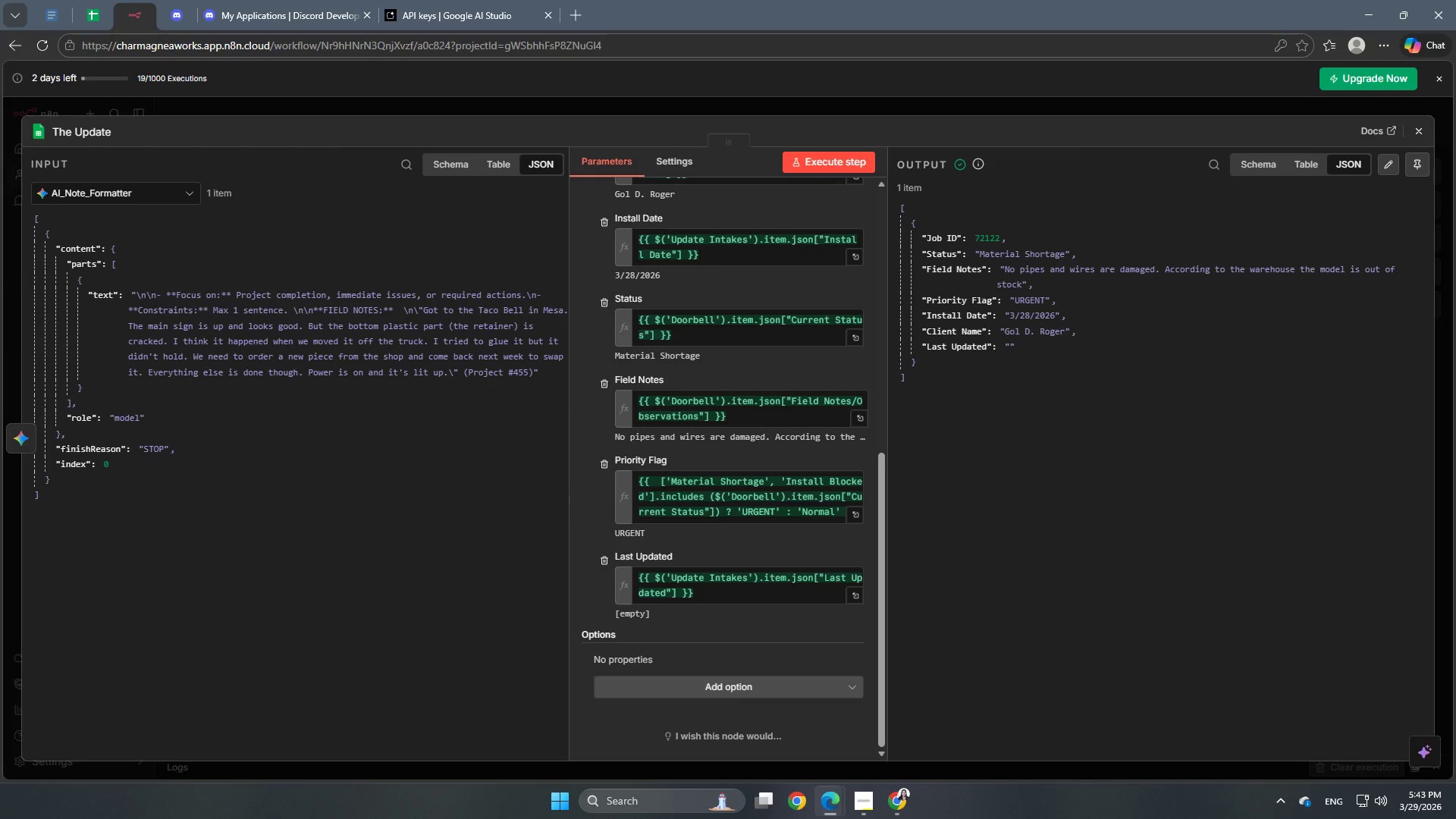 
wait(39.81)
 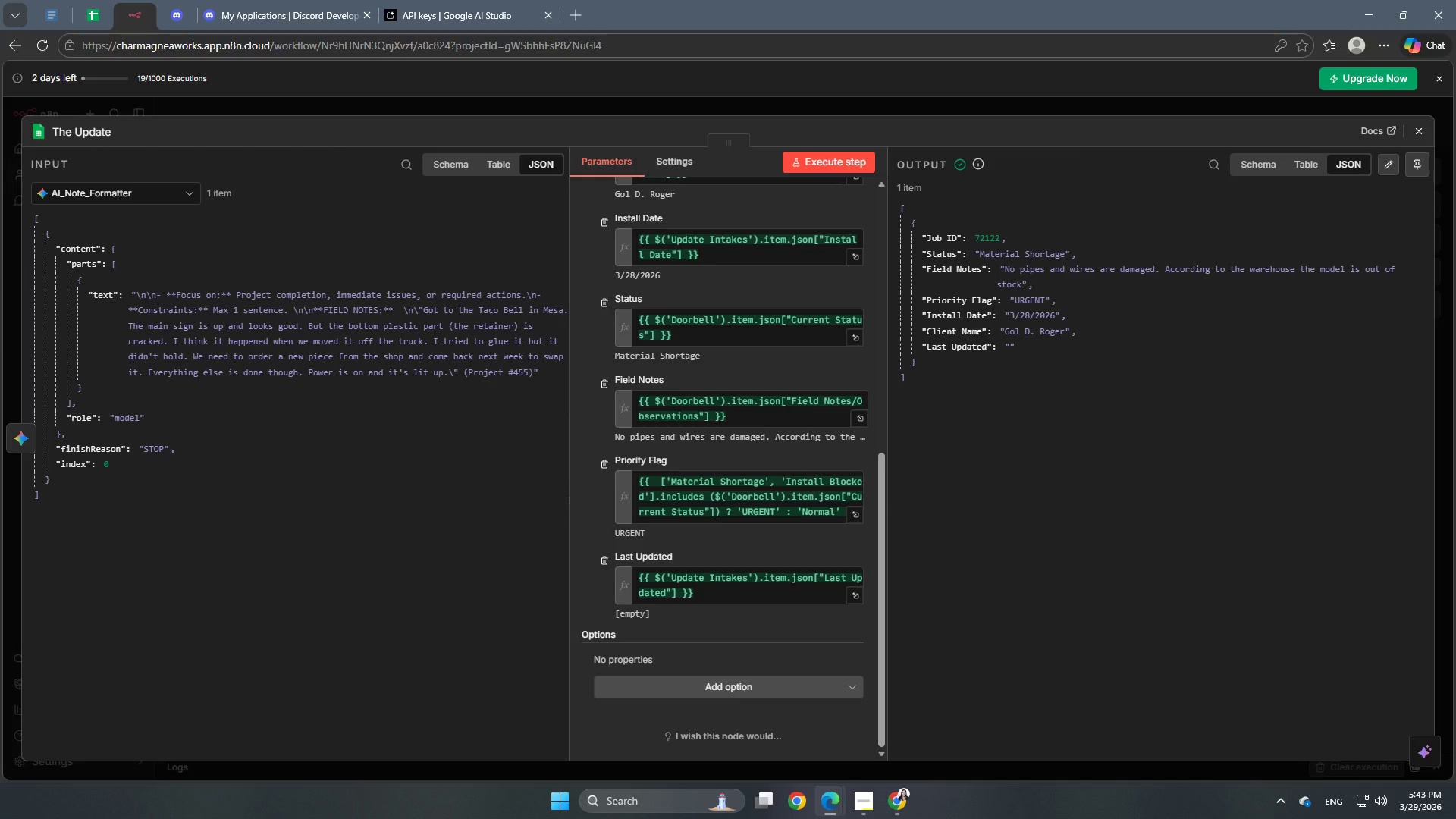 
scroll: coordinate [801, 303], scroll_direction: up, amount: 9.0
 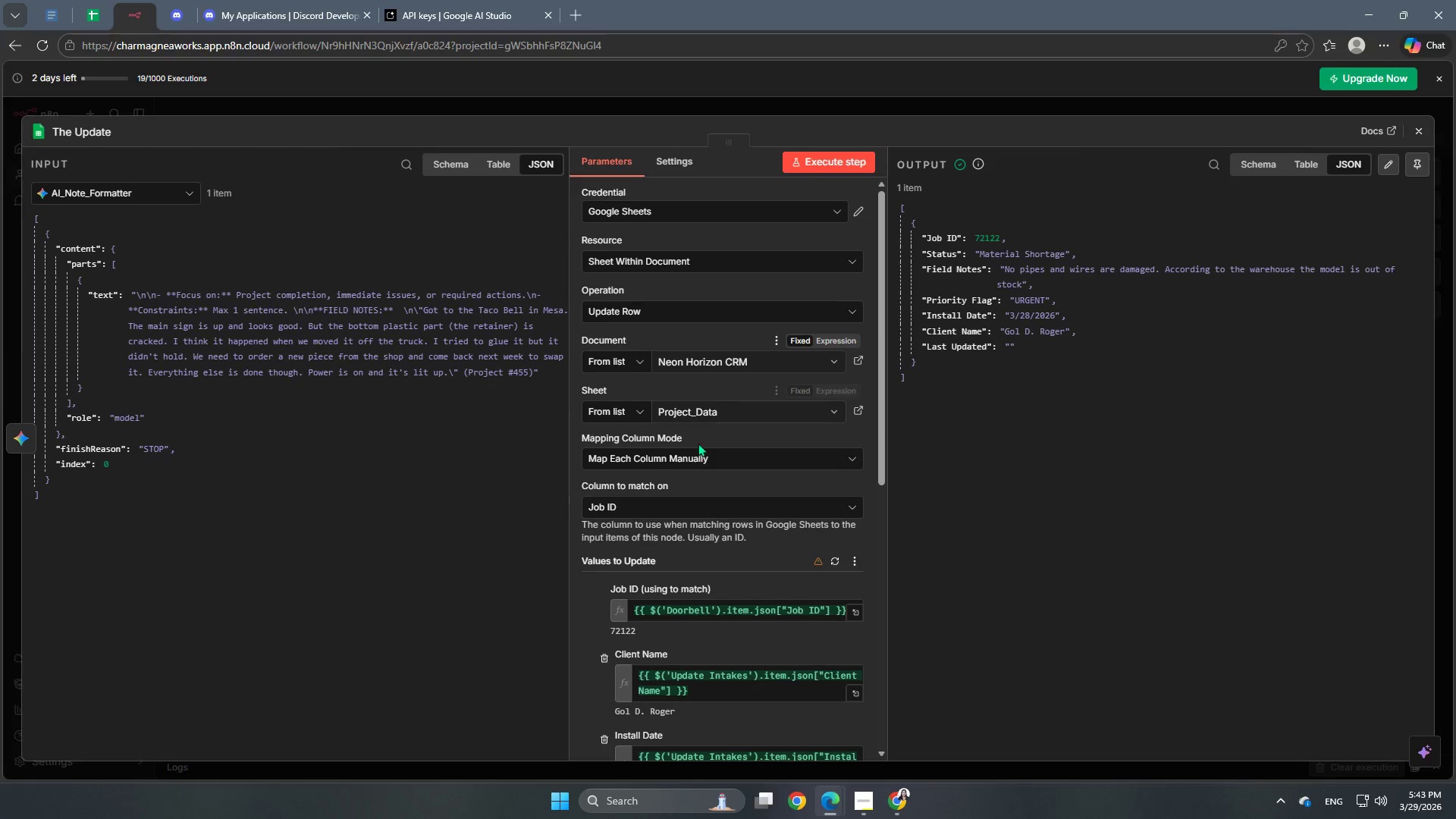 
scroll: coordinate [692, 508], scroll_direction: down, amount: 7.0
 